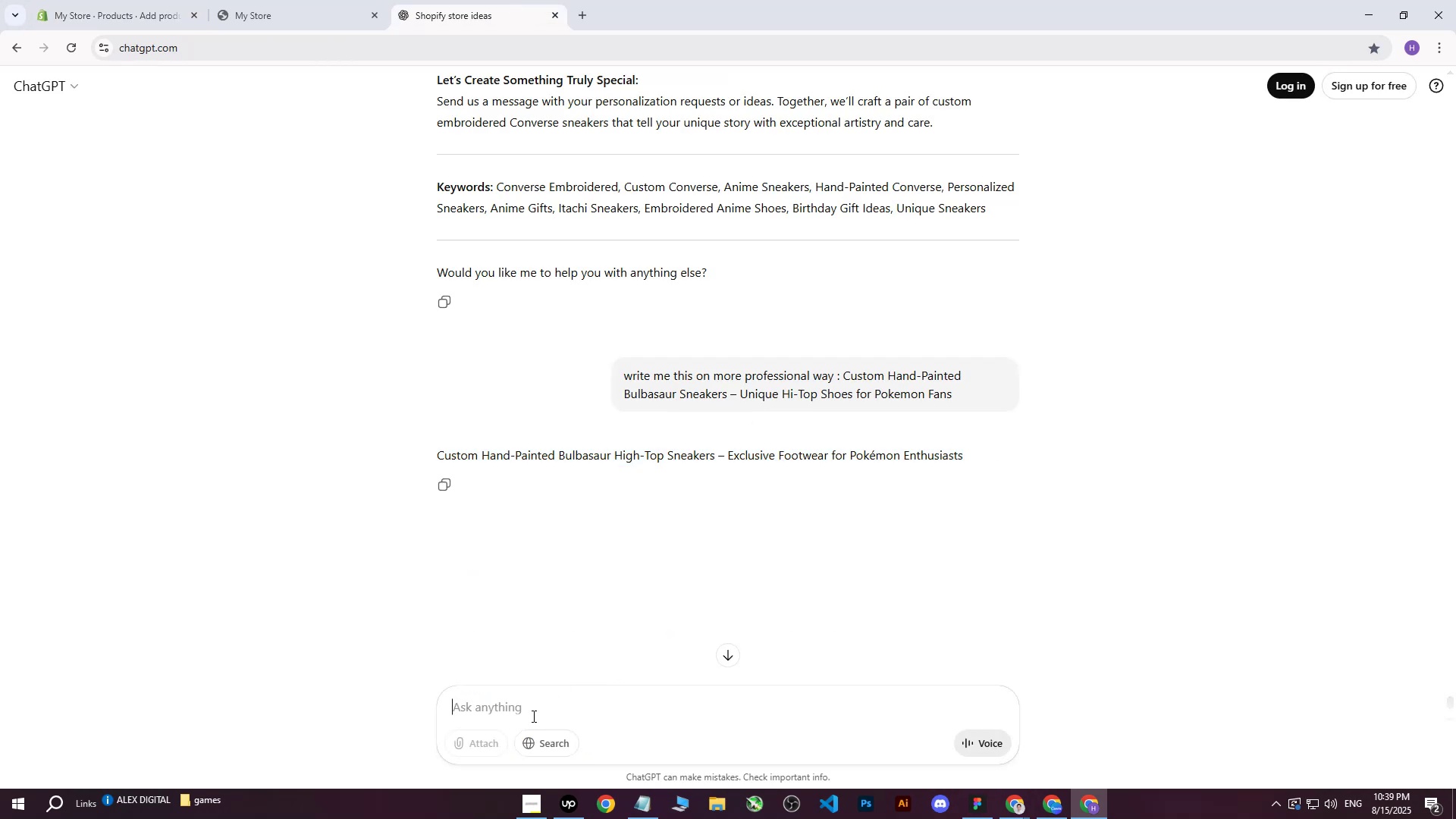 
type(write me on more professional way : )
 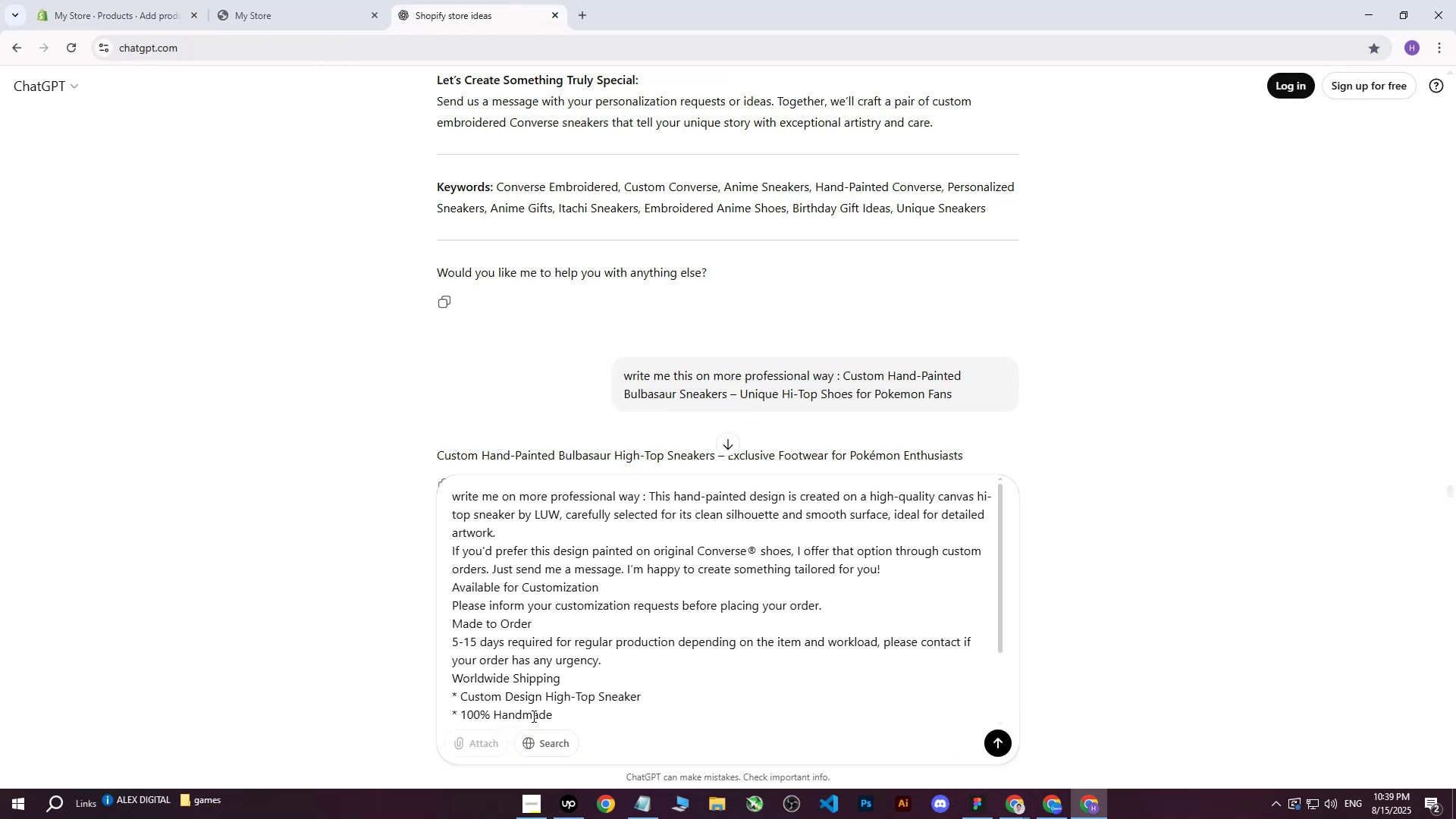 
 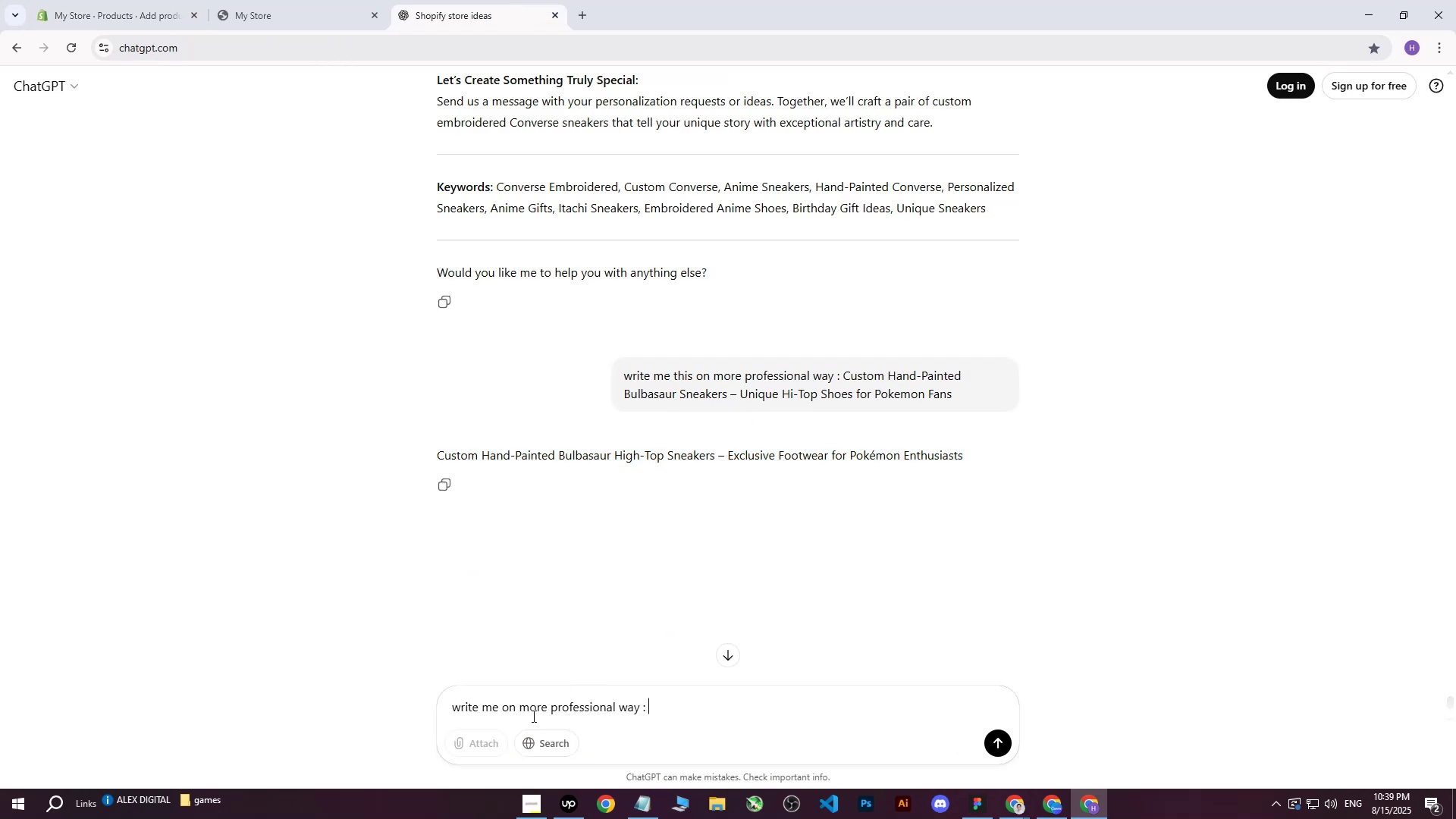 
key(Control+ControlLeft)
 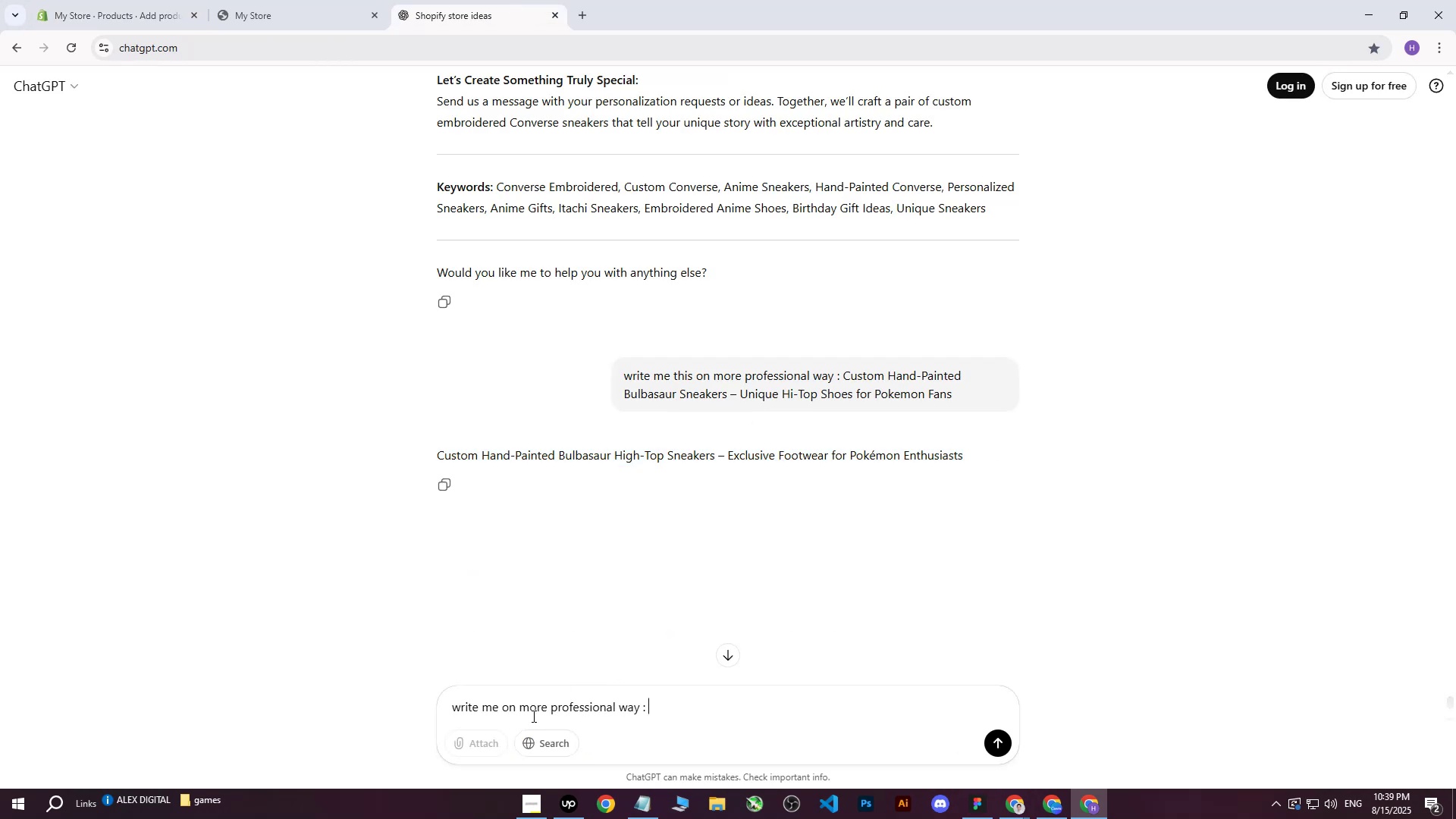 
key(Control+V)
 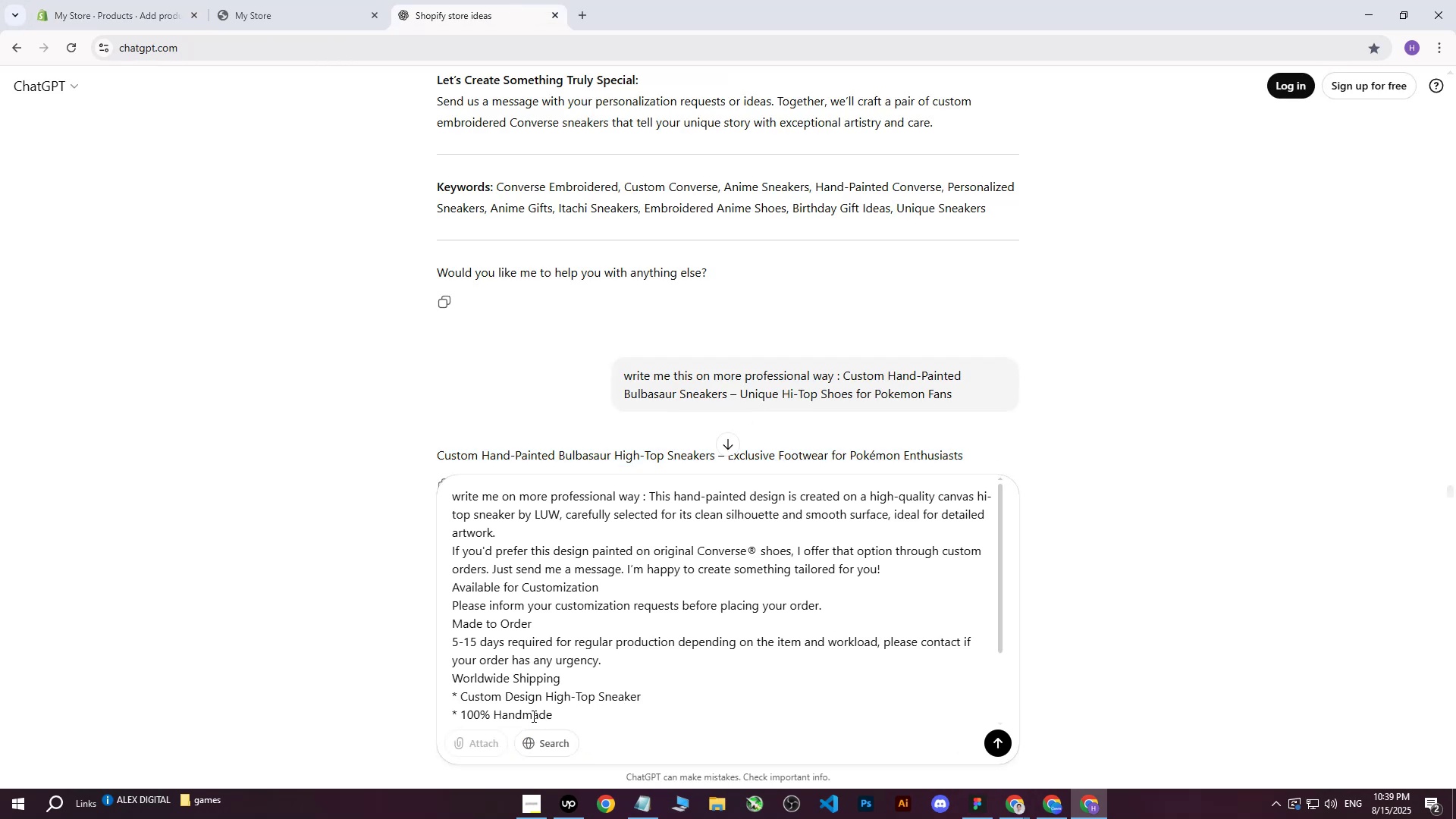 
key(Enter)
 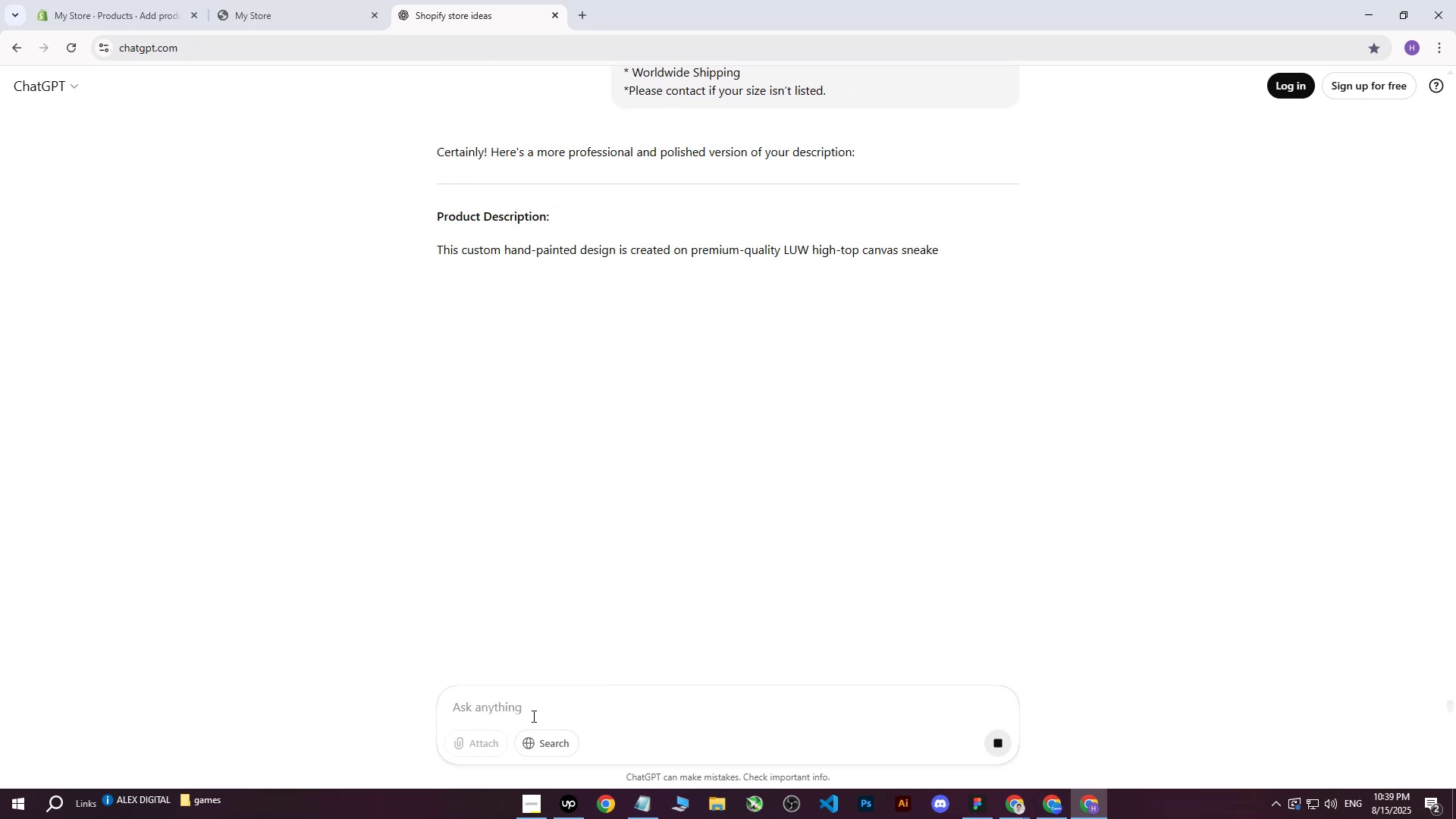 
wait(9.11)
 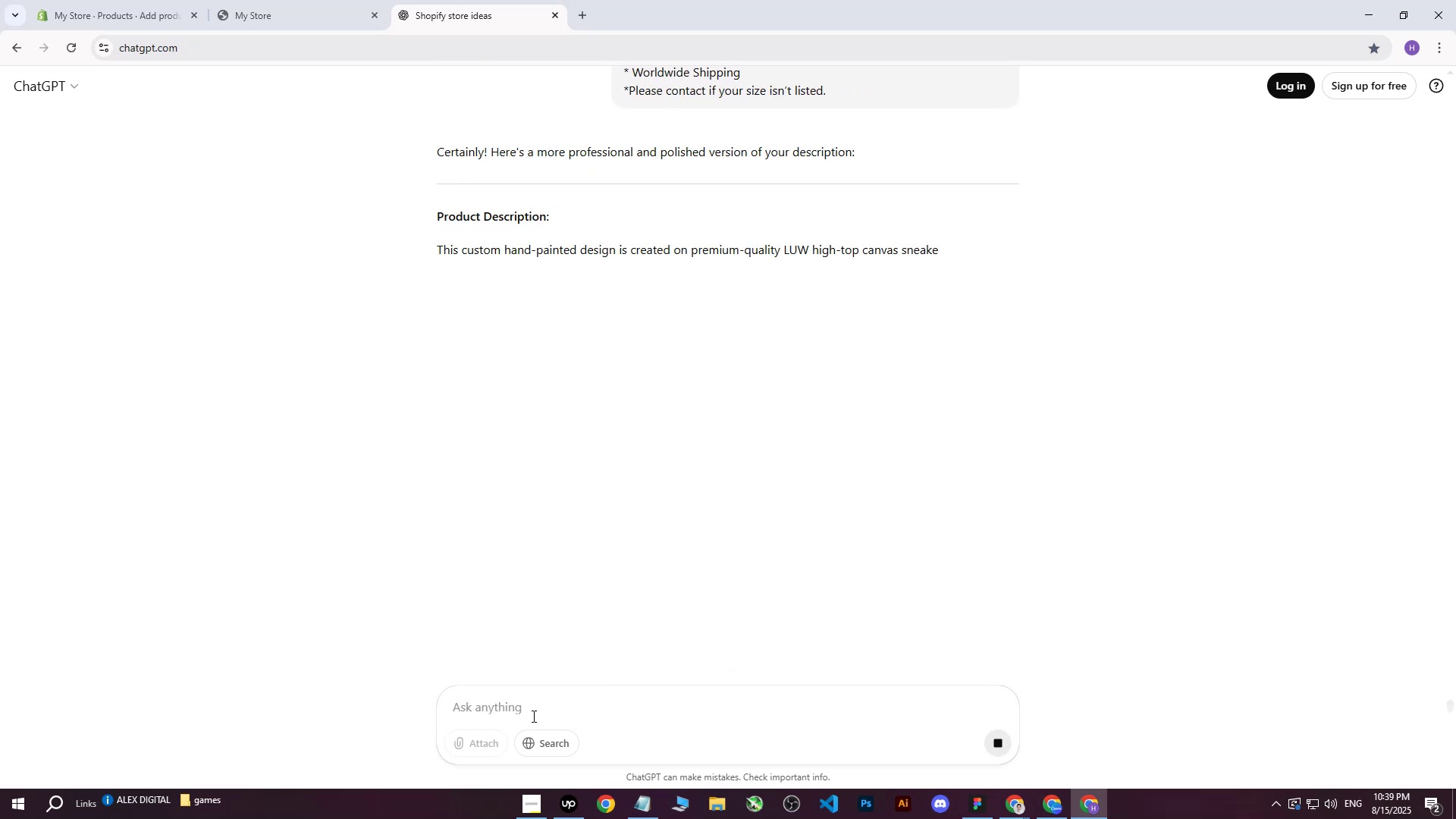 
left_click_drag(start_coordinate=[437, 249], to_coordinate=[651, 521])
 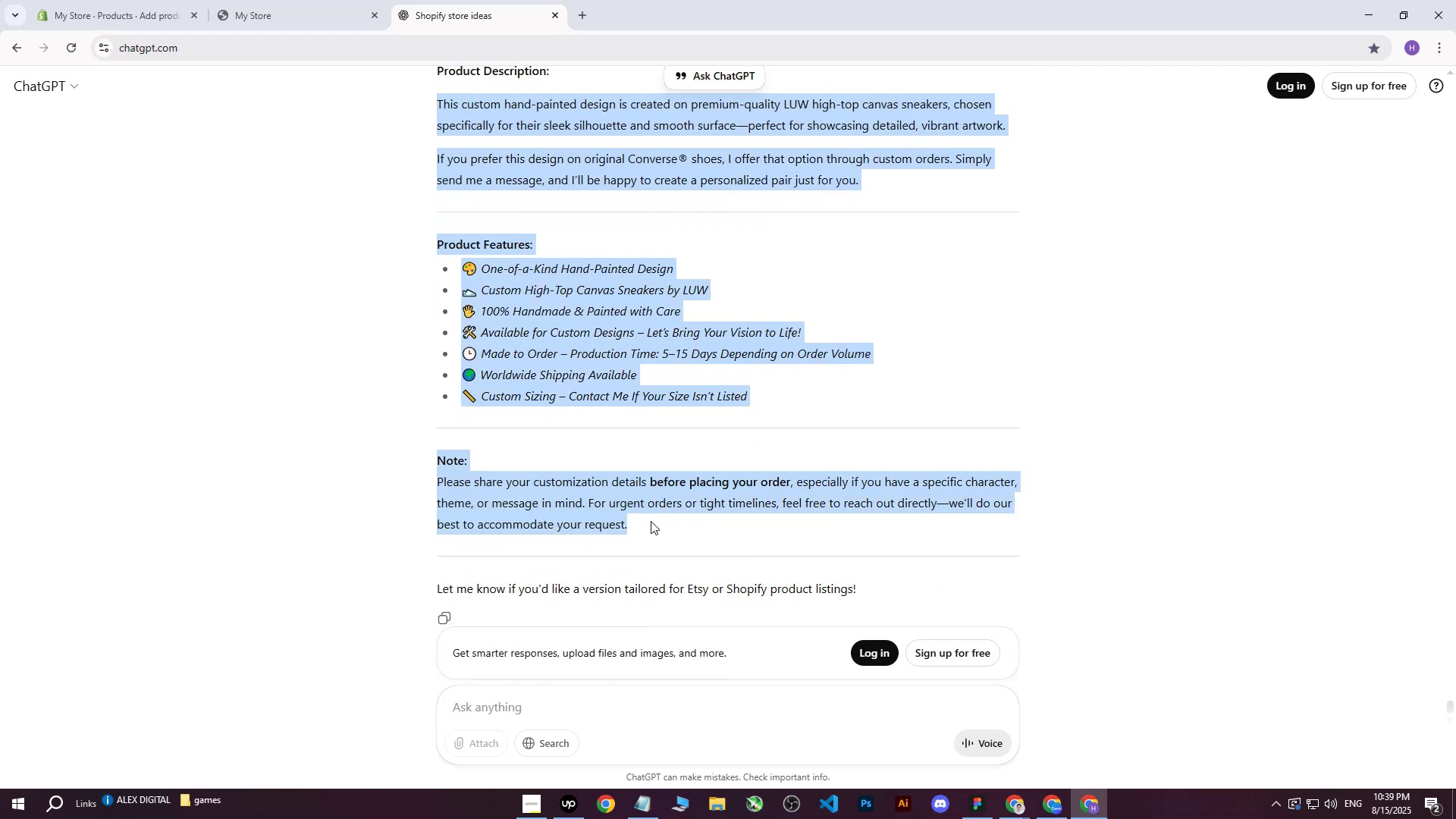 
scroll: coordinate [755, 527], scroll_direction: down, amount: 6.0
 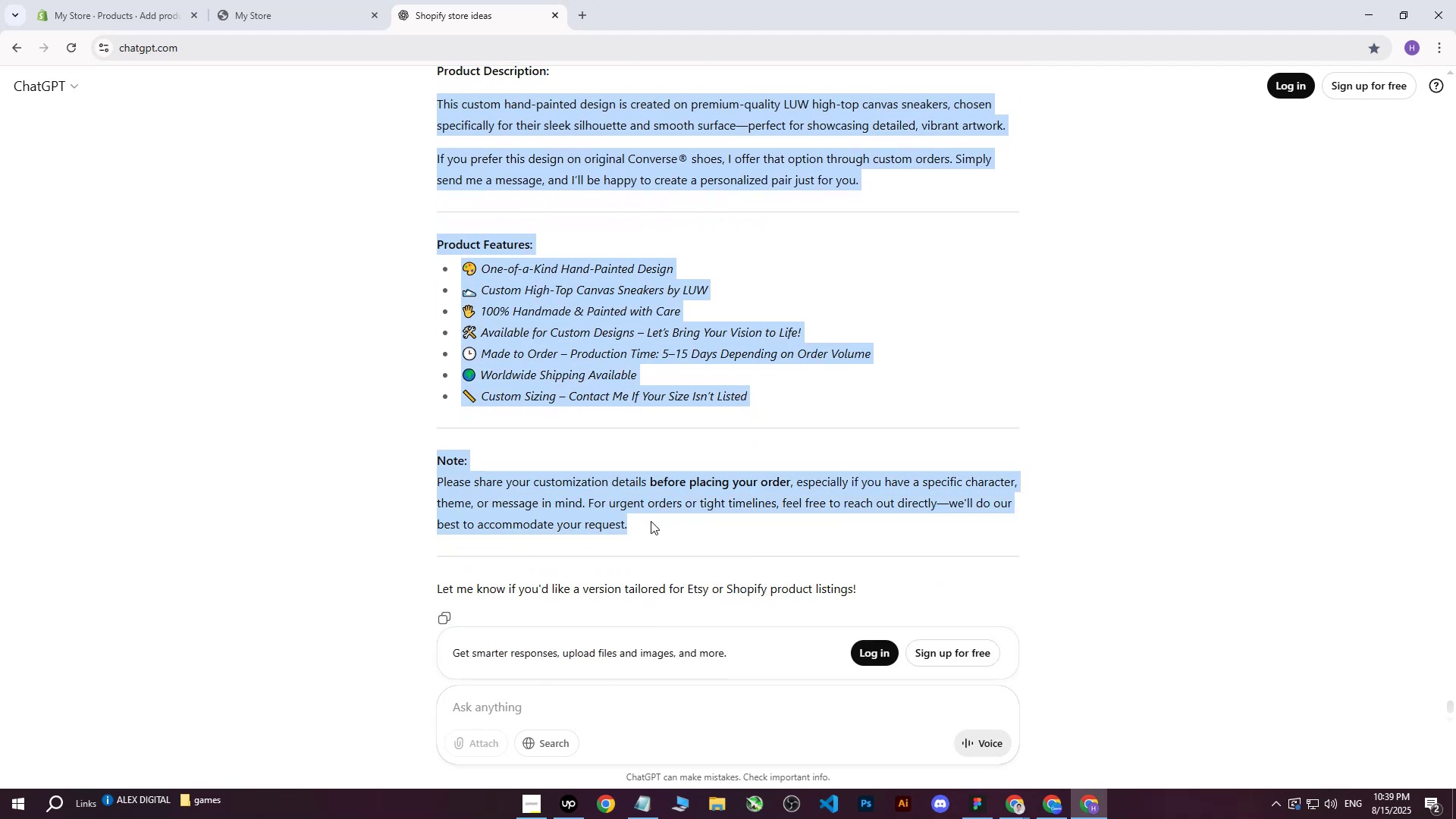 
key(Control+C)
 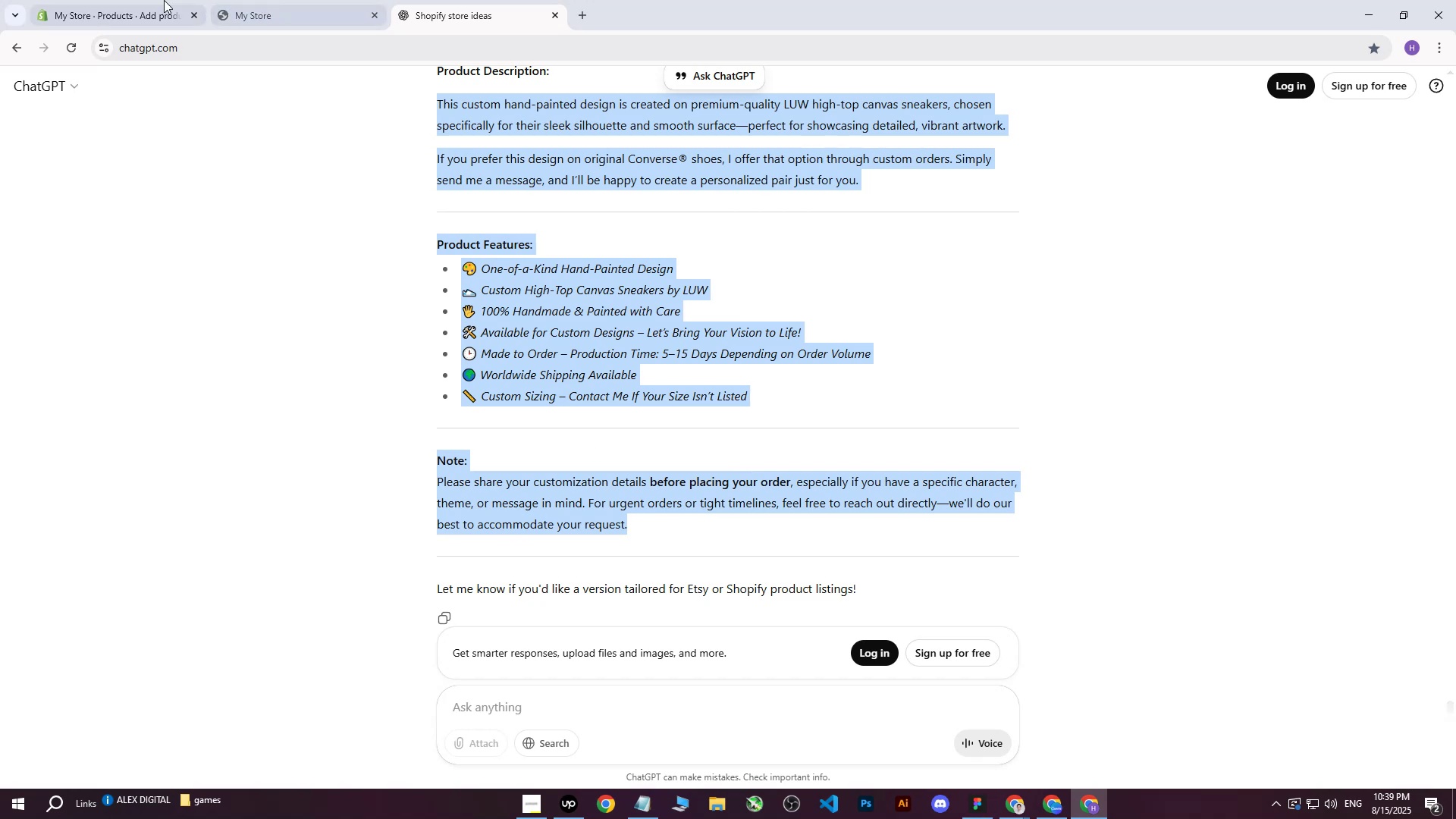 
left_click([108, 0])
 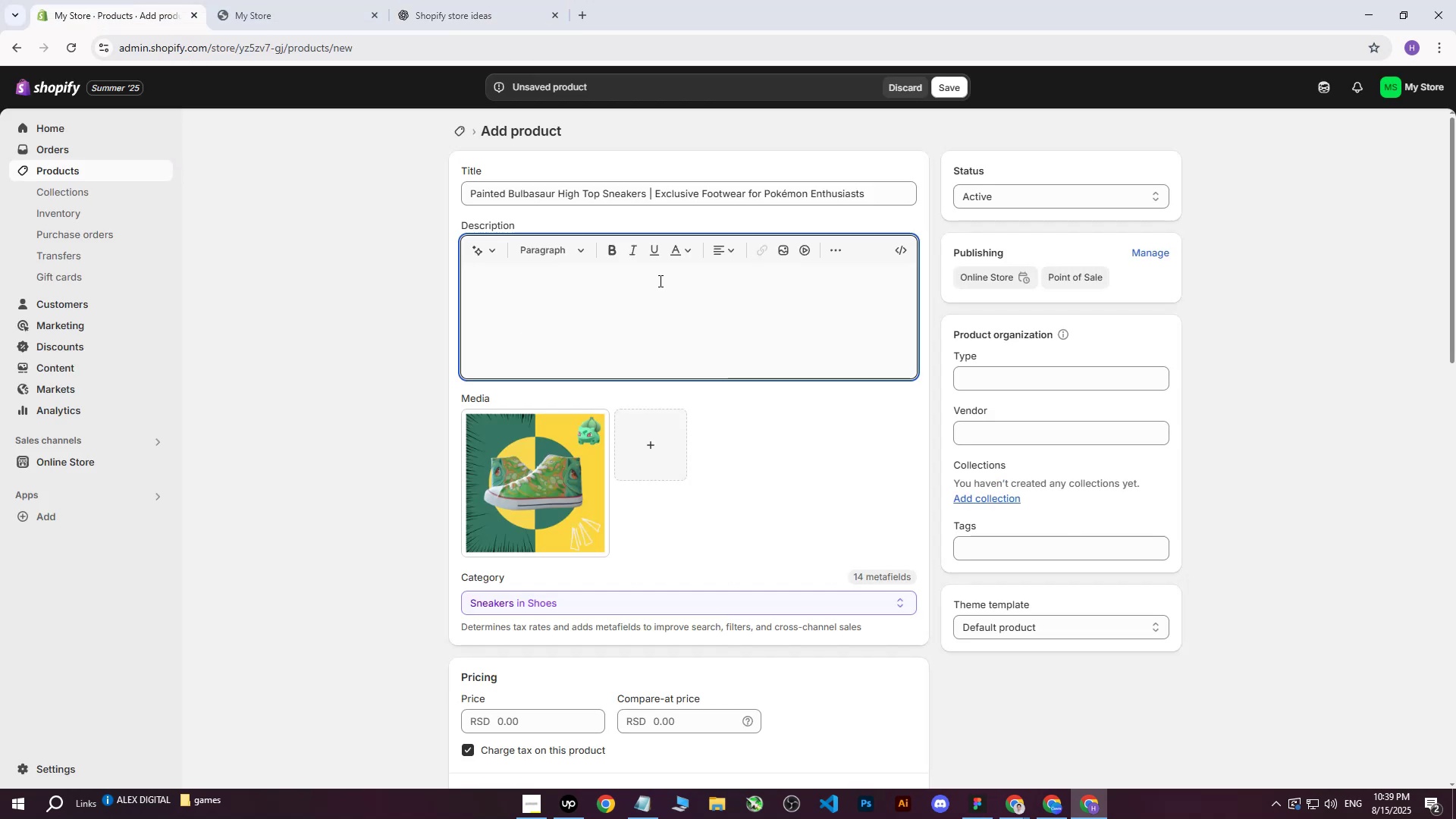 
left_click([420, 0])
 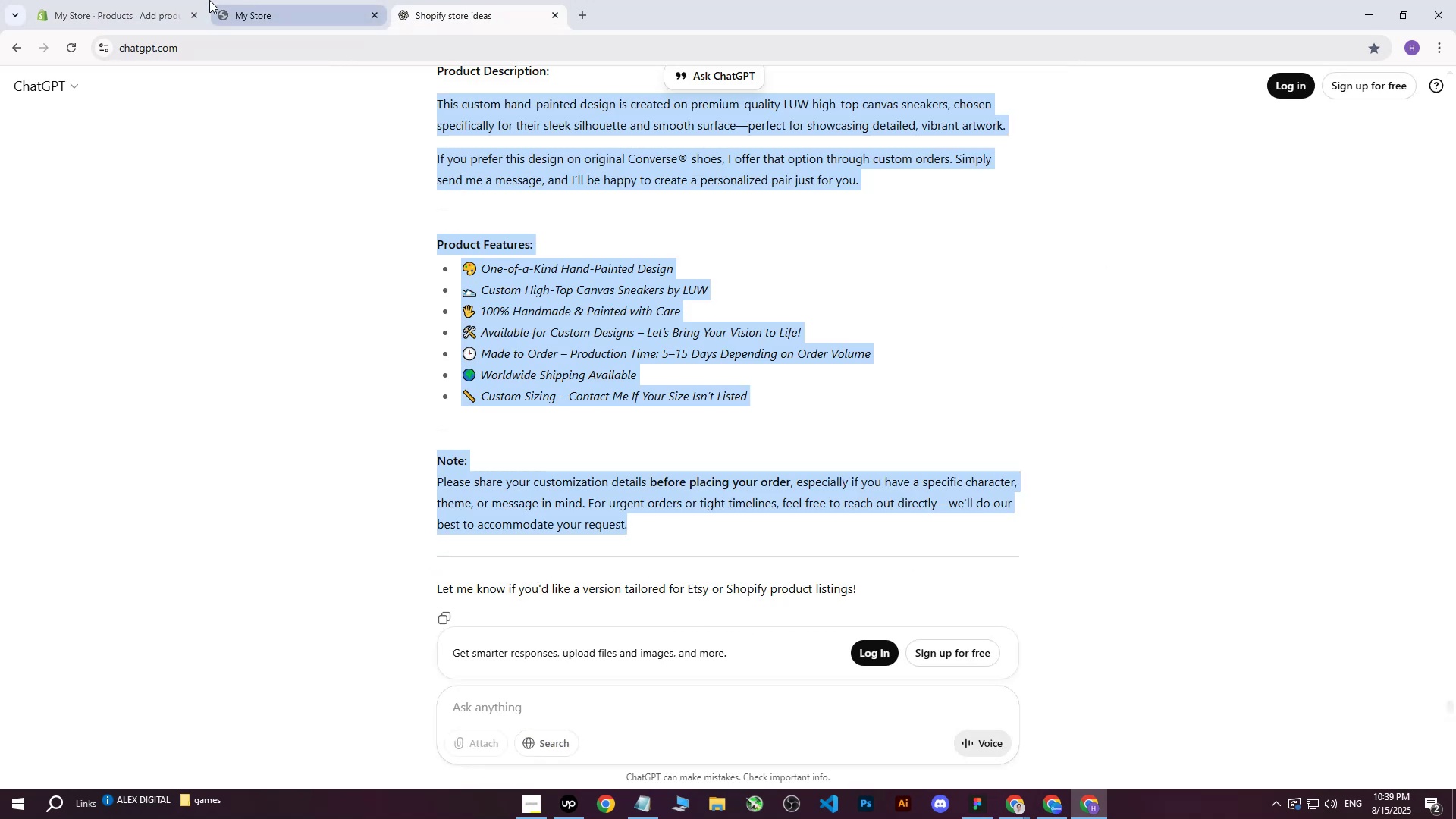 
double_click([190, 0])
 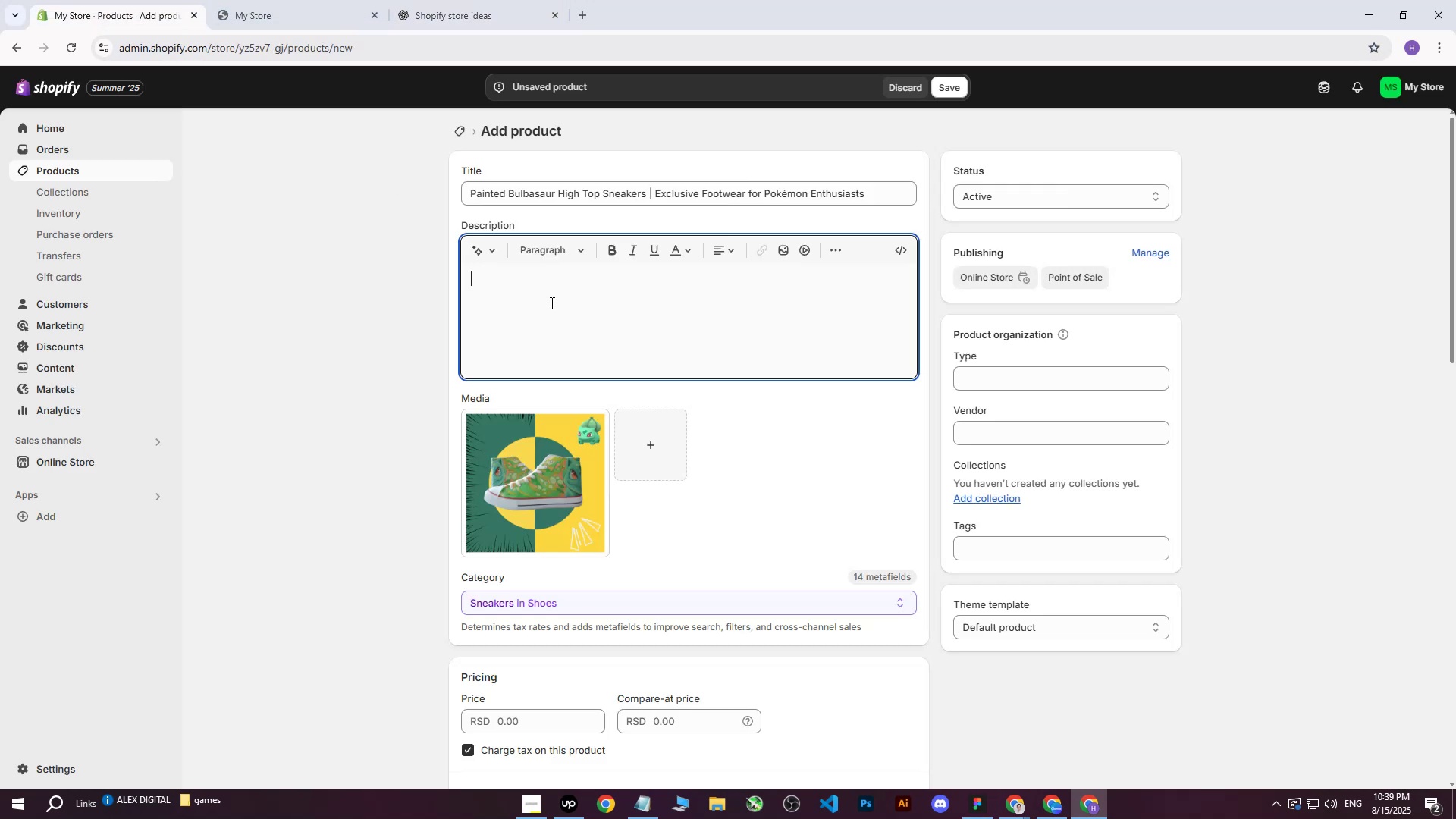 
left_click([550, 305])
 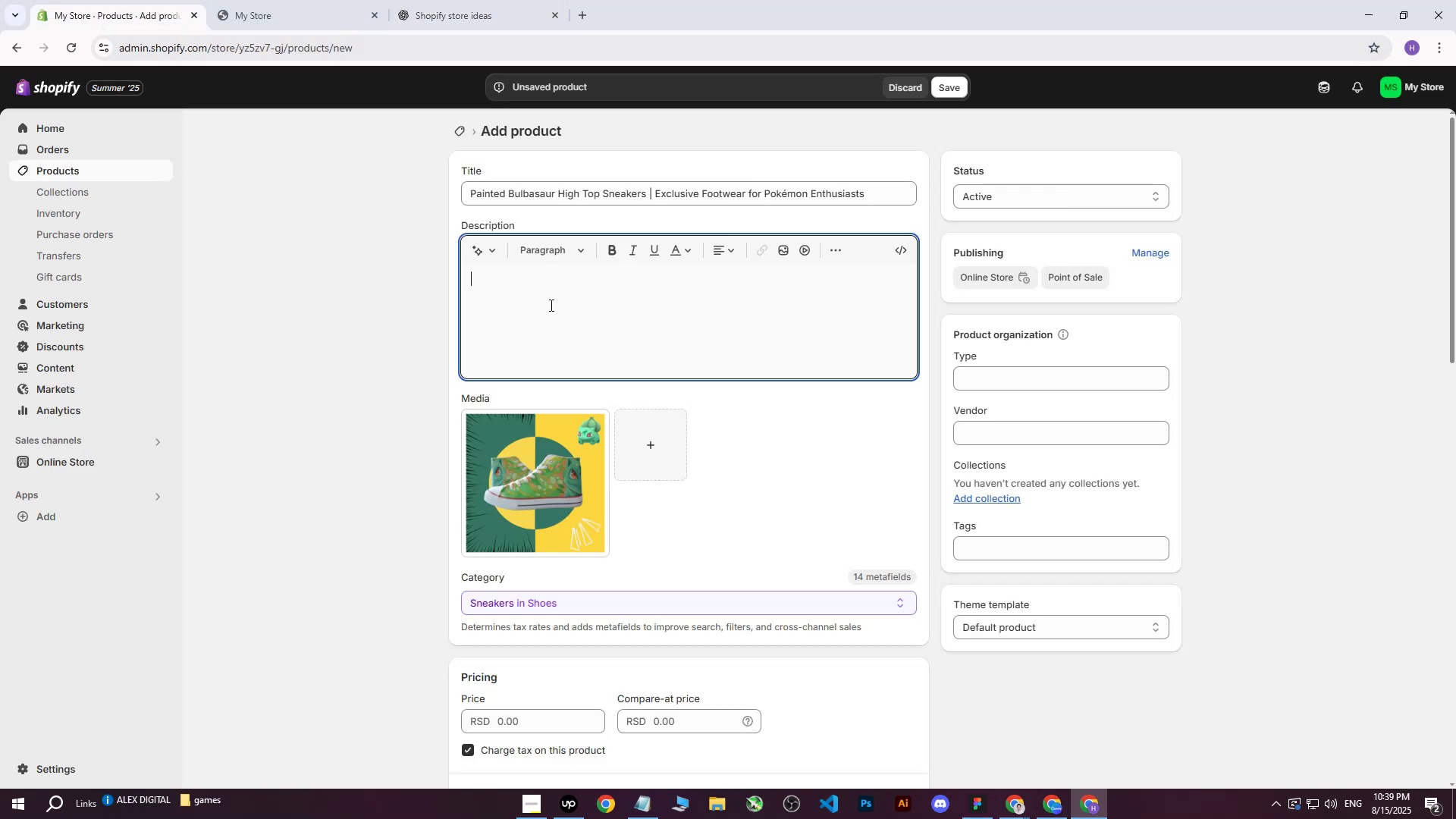 
key(Control+V)
 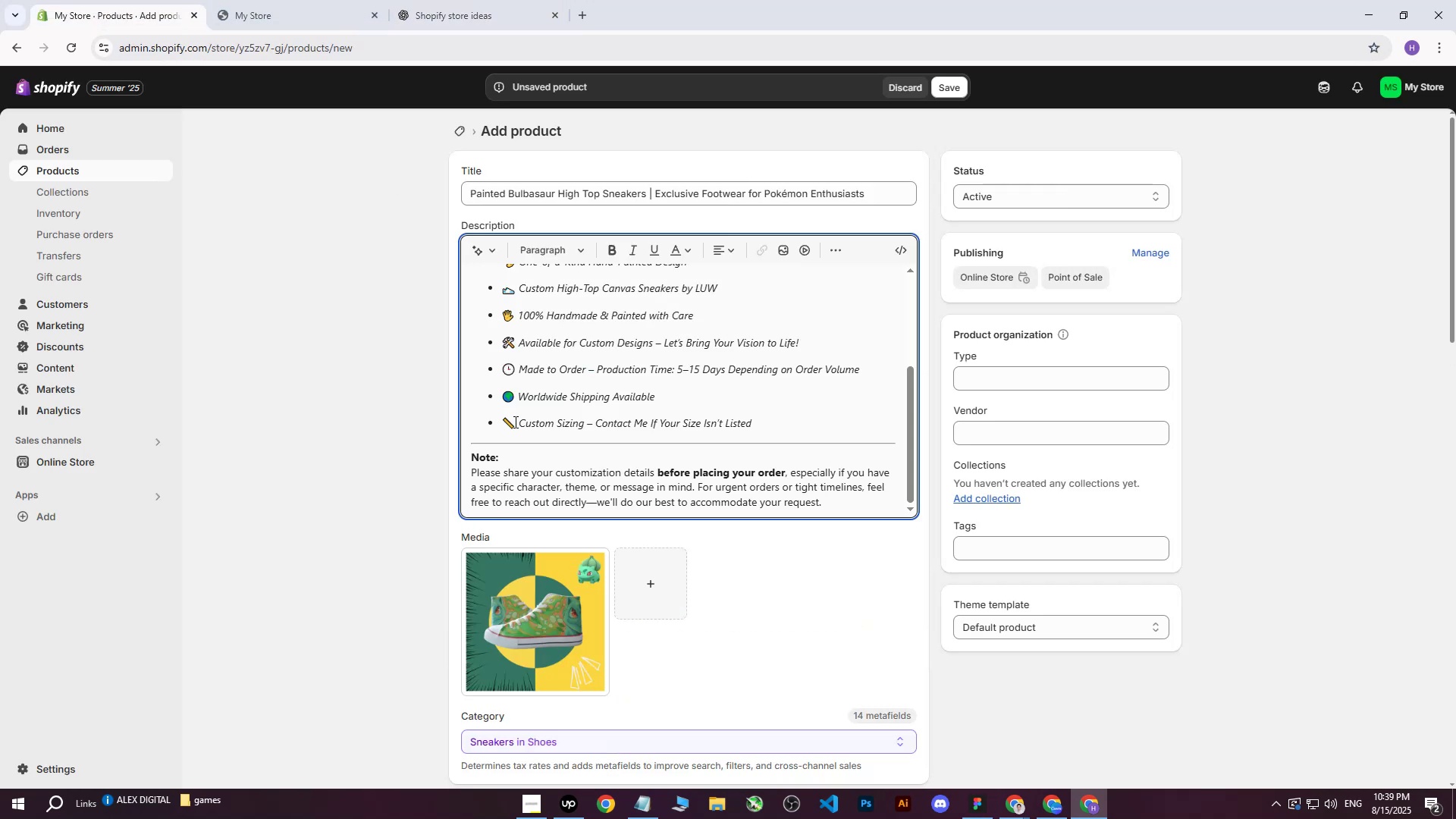 
double_click([519, 425])
 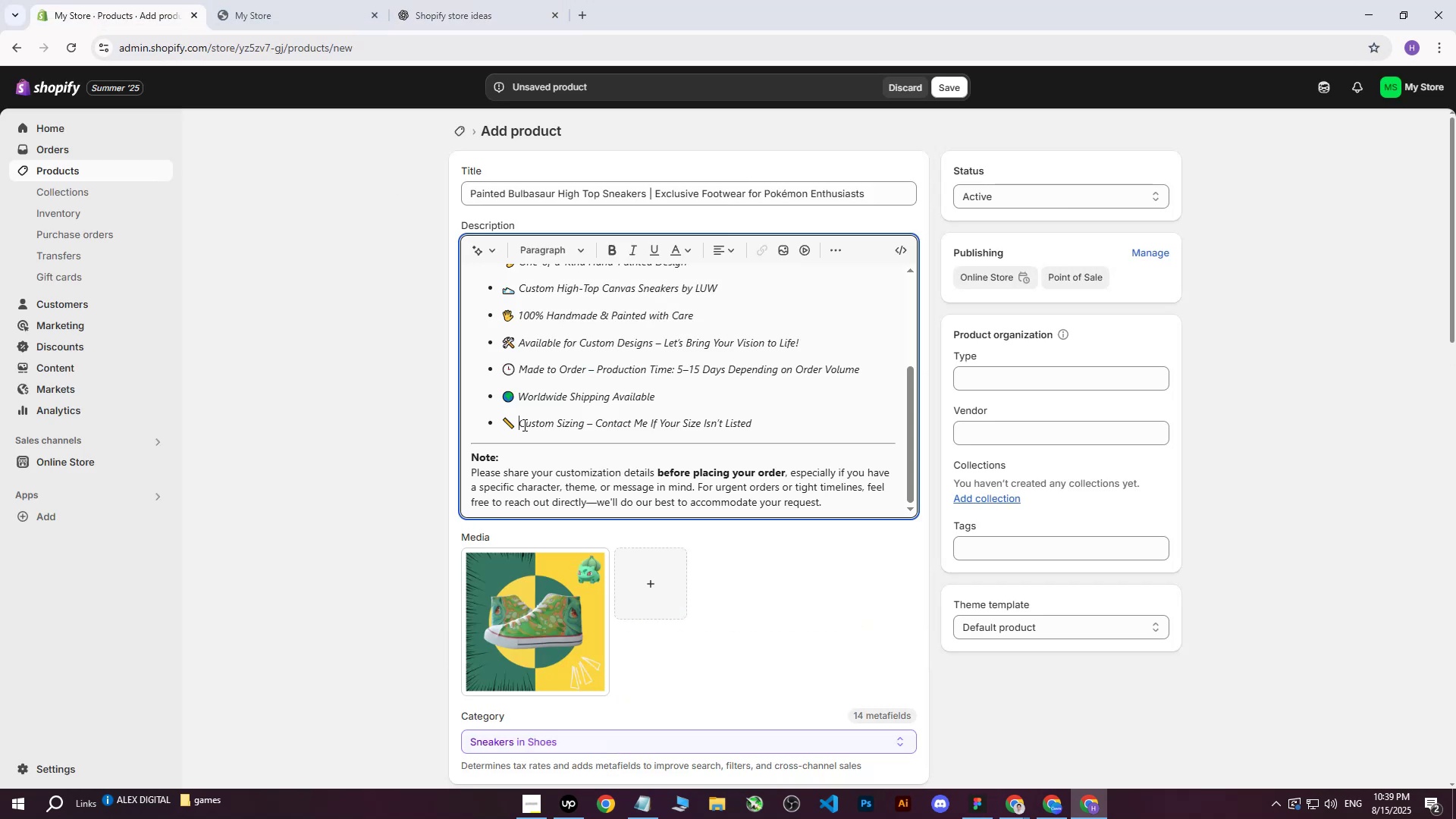 
key(Backspace)
 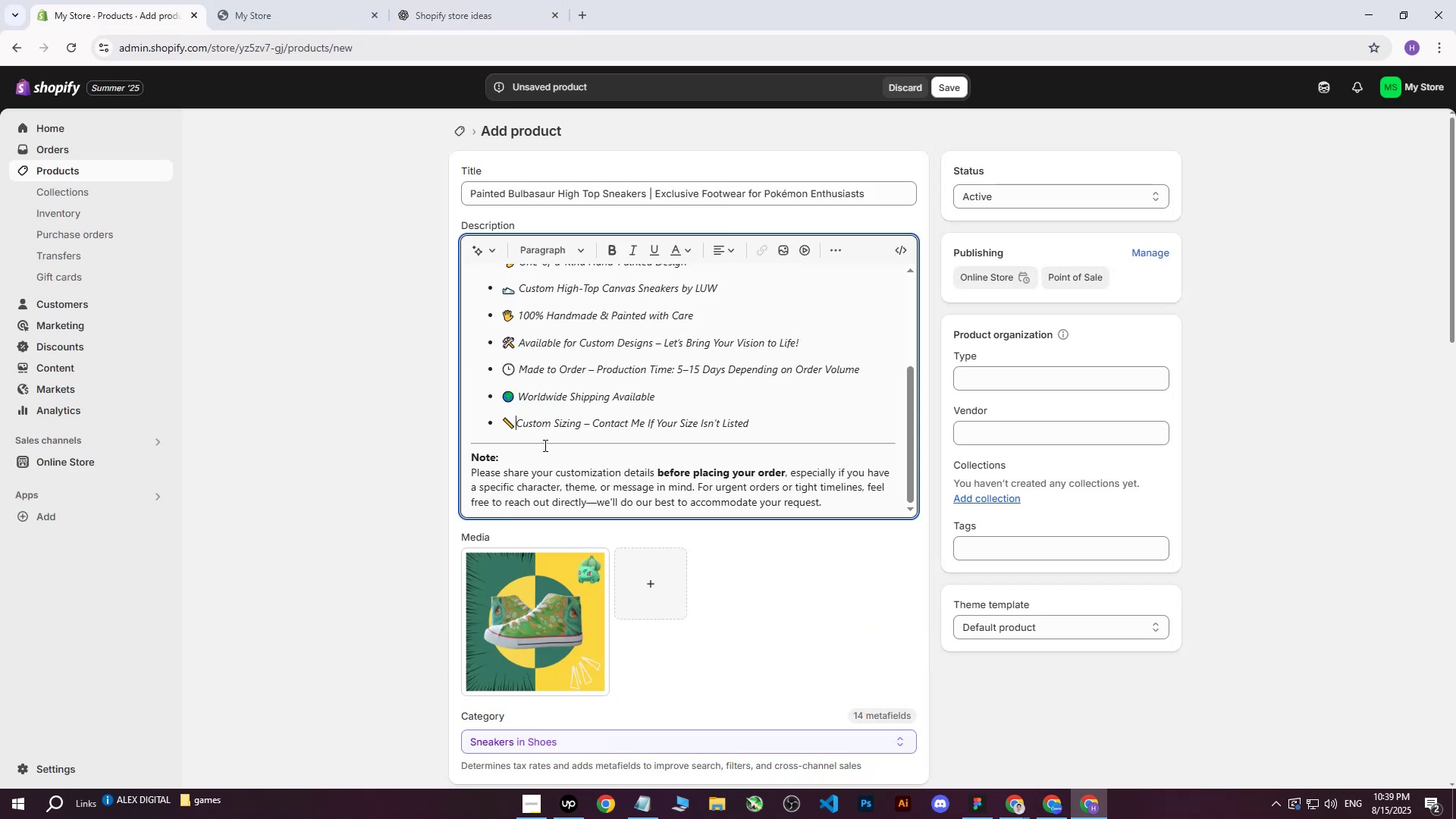 
key(Backspace)
 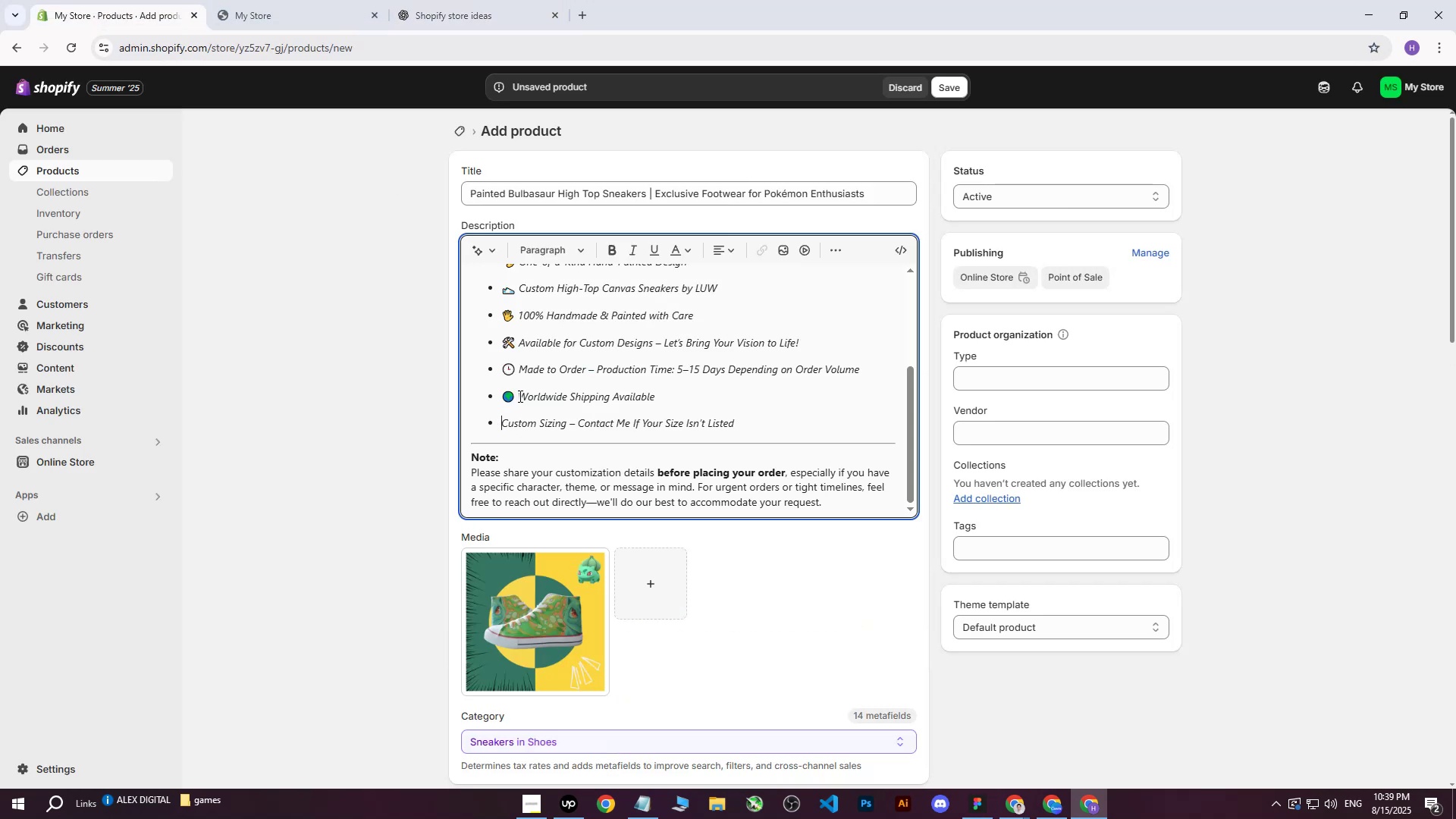 
left_click([519, 397])
 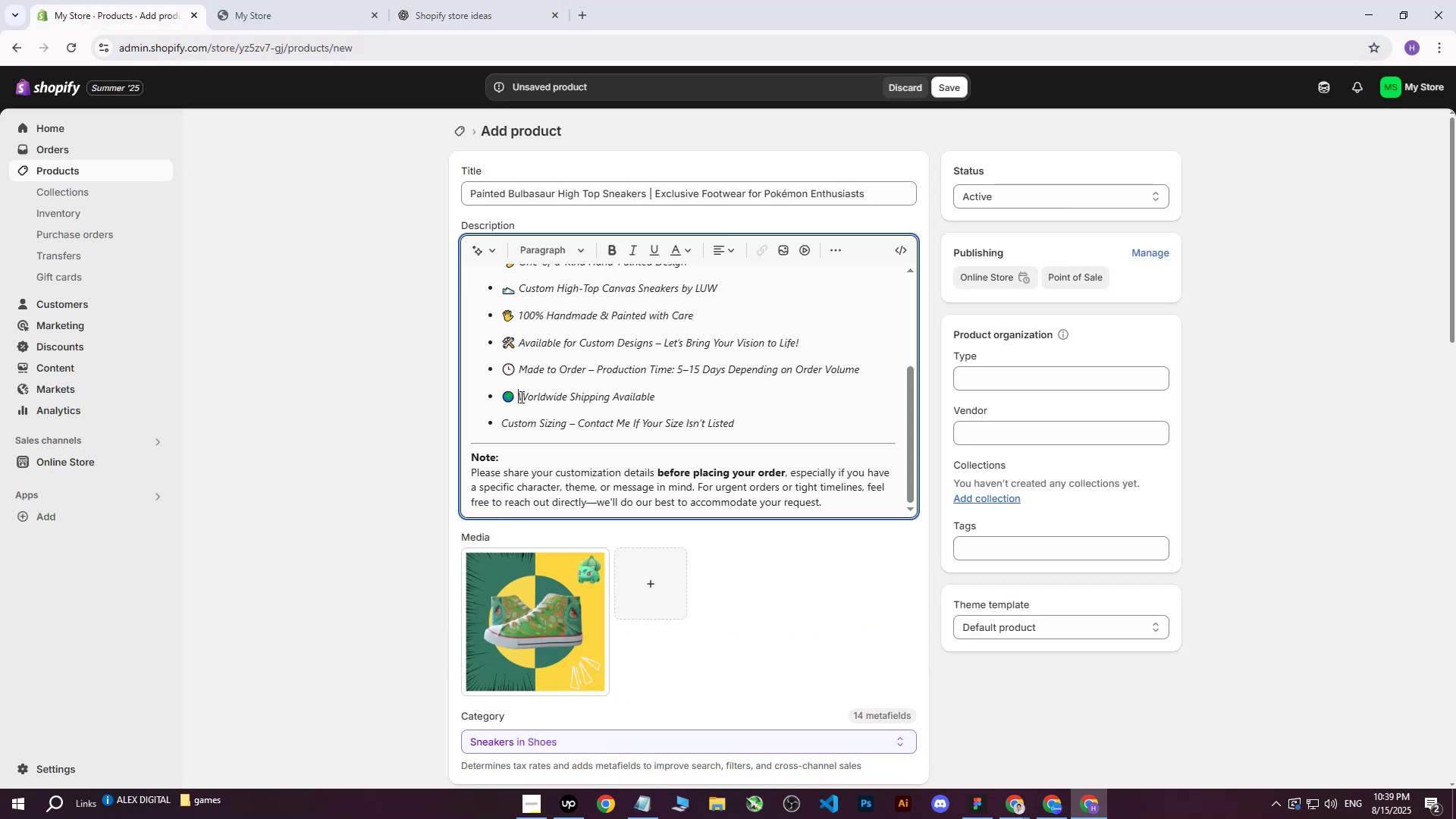 
key(Backspace)
 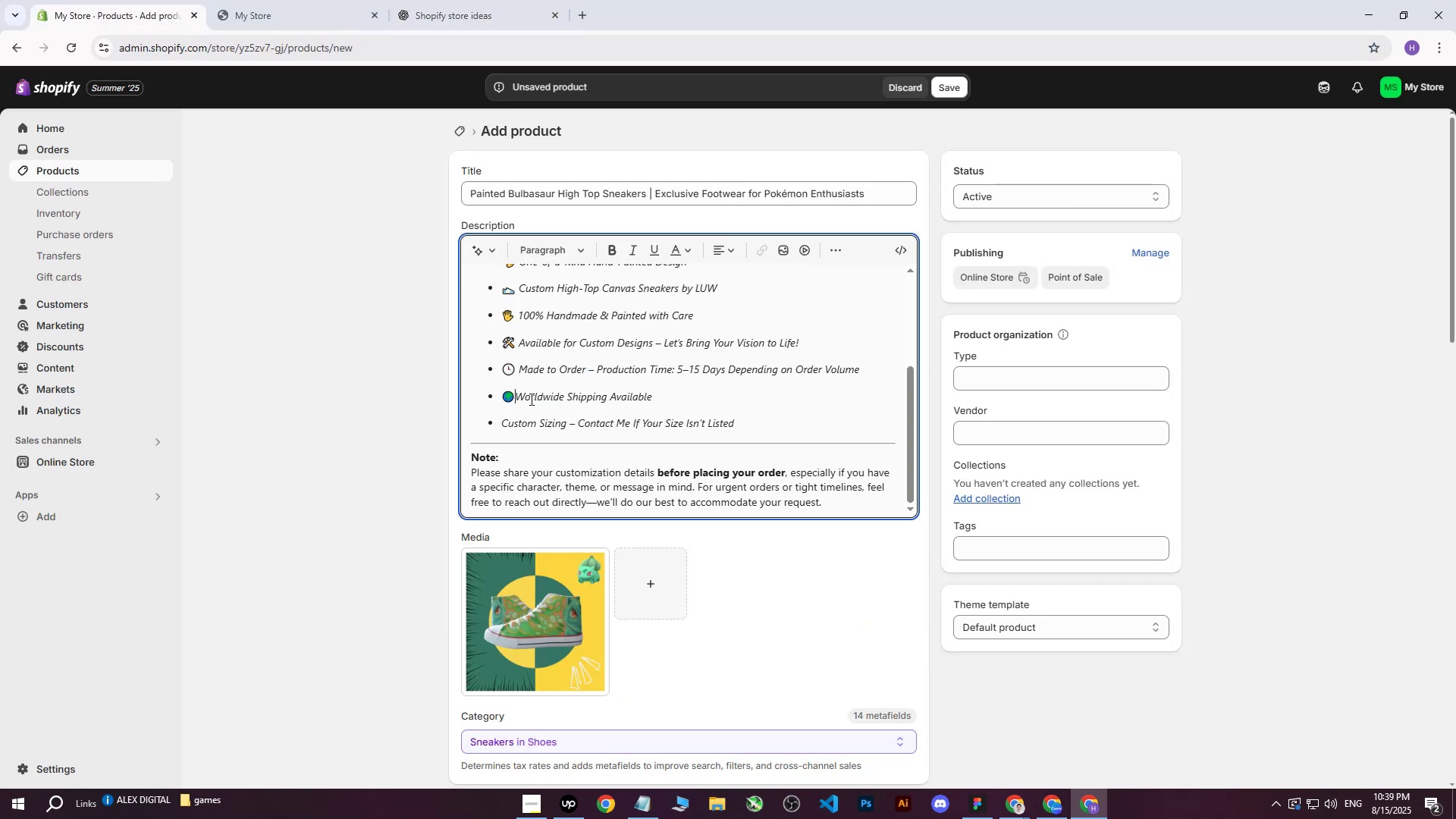 
key(Backspace)
 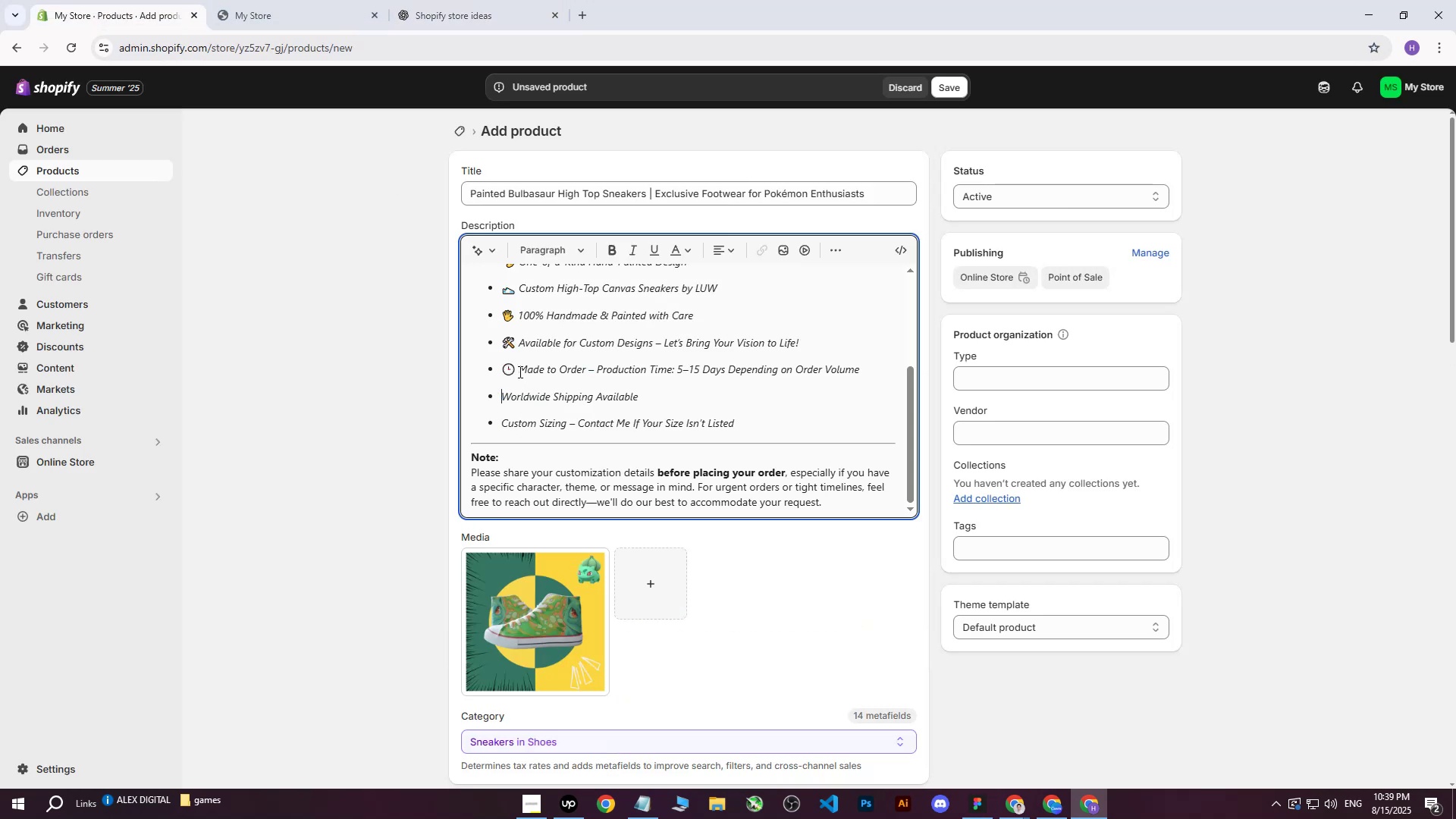 
left_click([519, 369])
 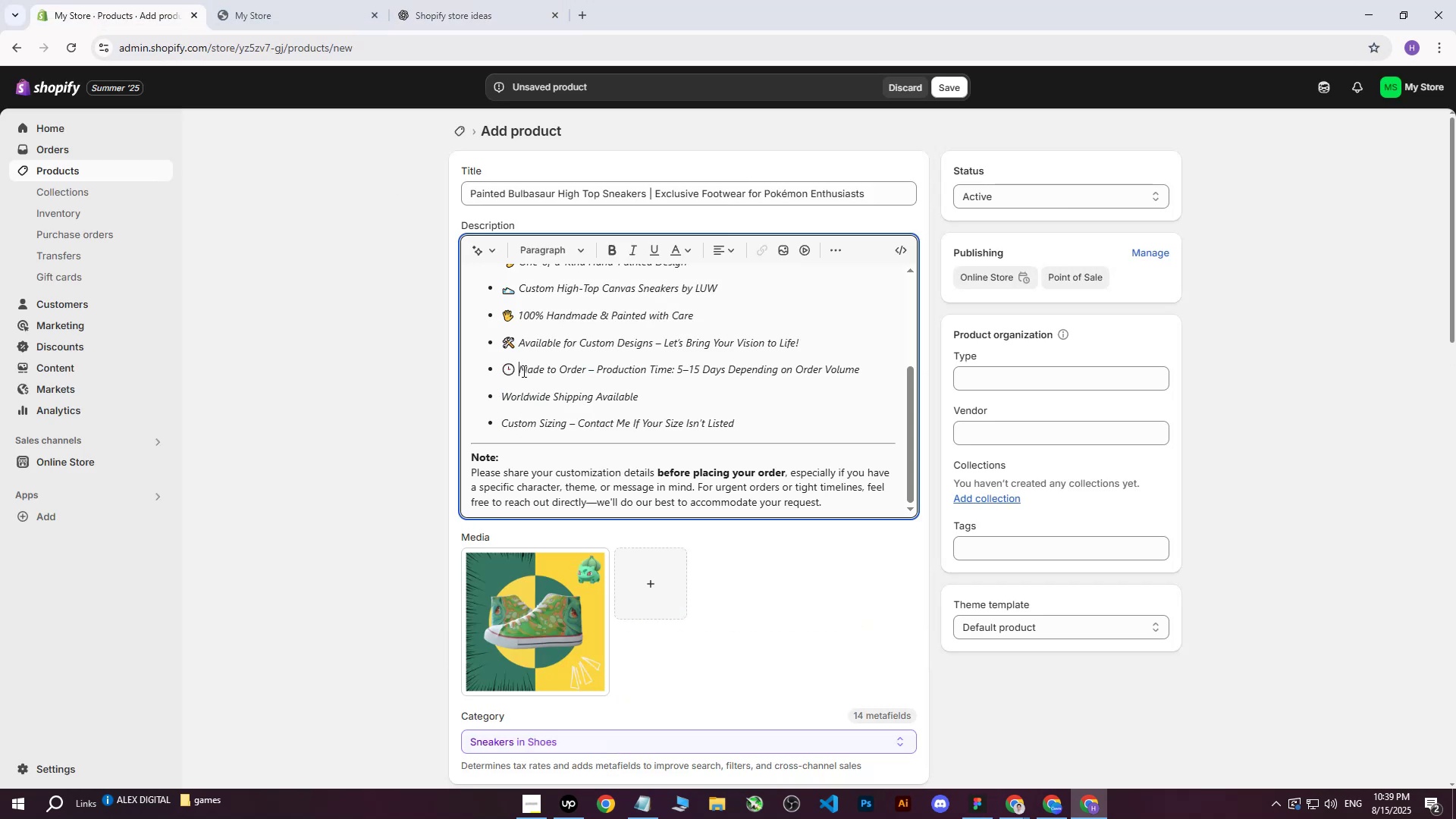 
key(Backspace)
 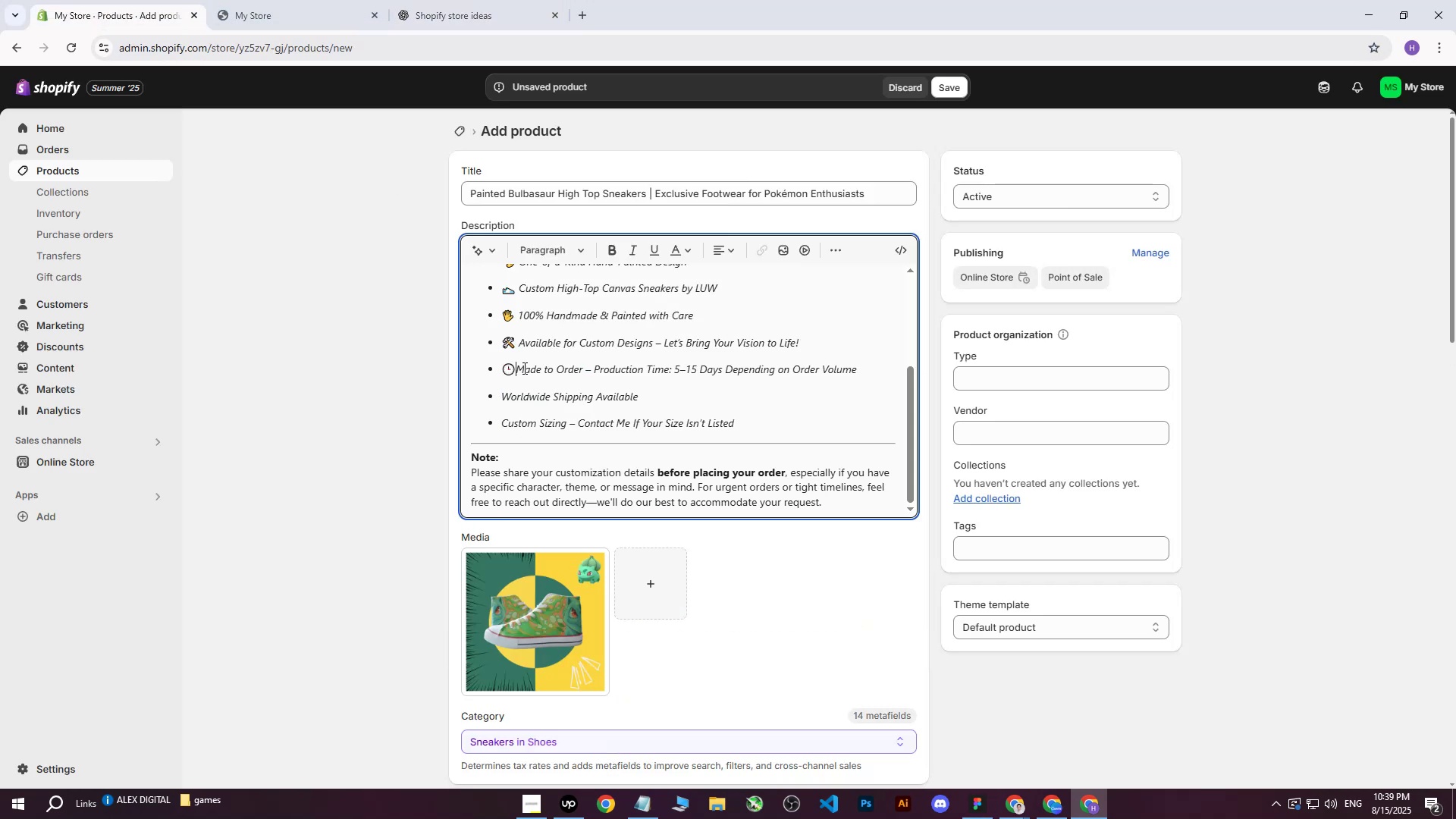 
key(Backspace)
 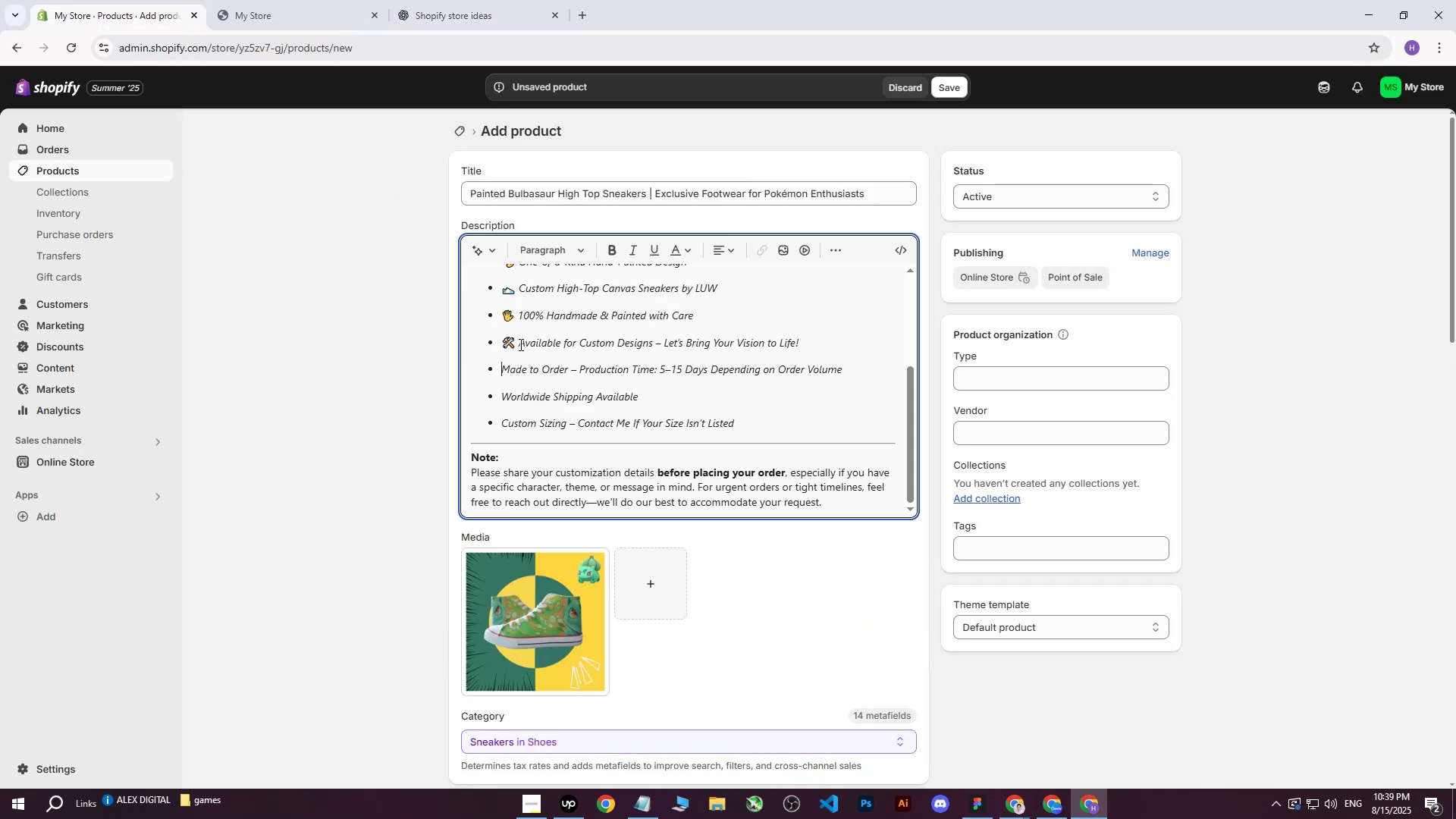 
left_click([519, 344])
 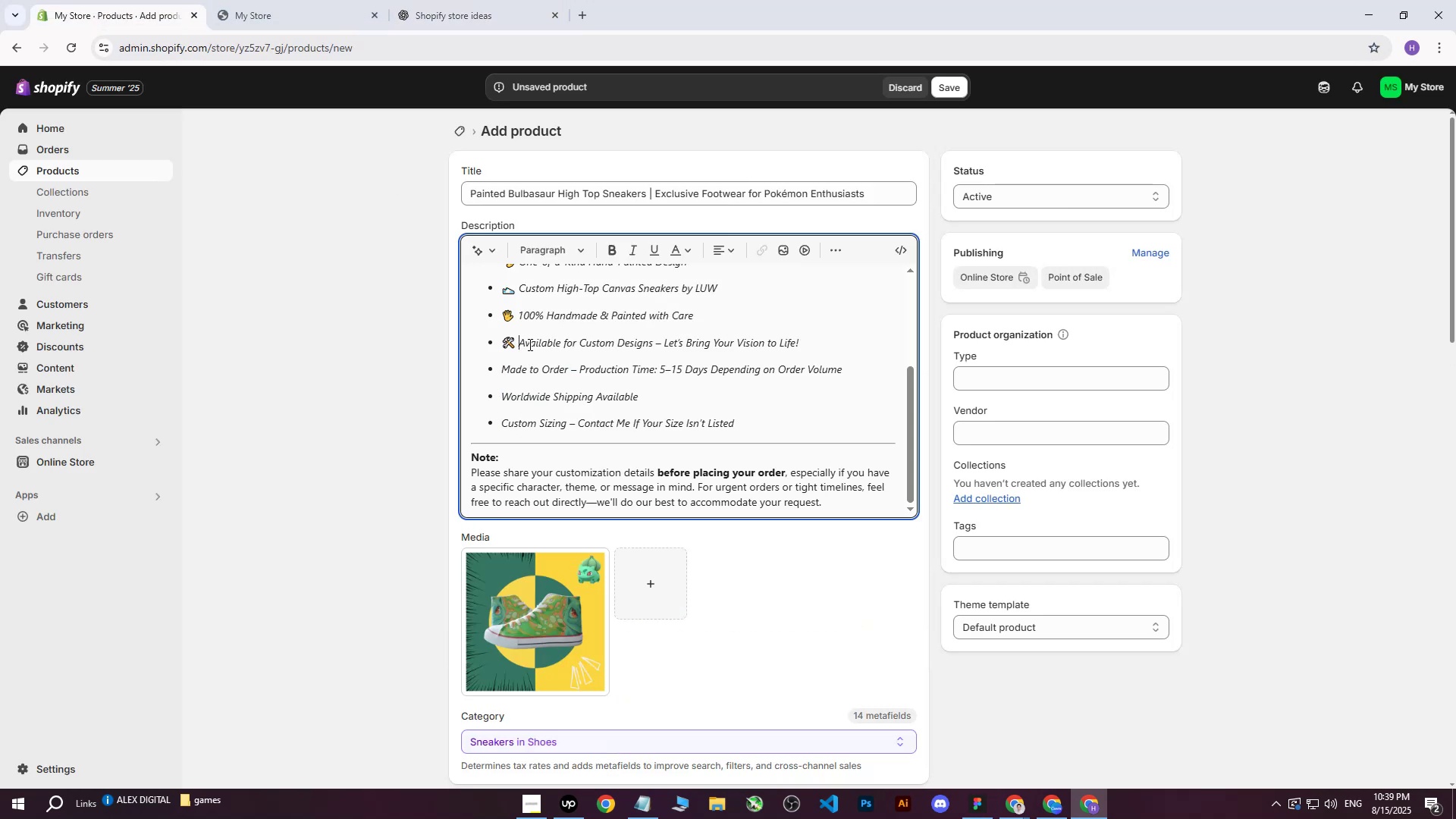 
key(Backspace)
 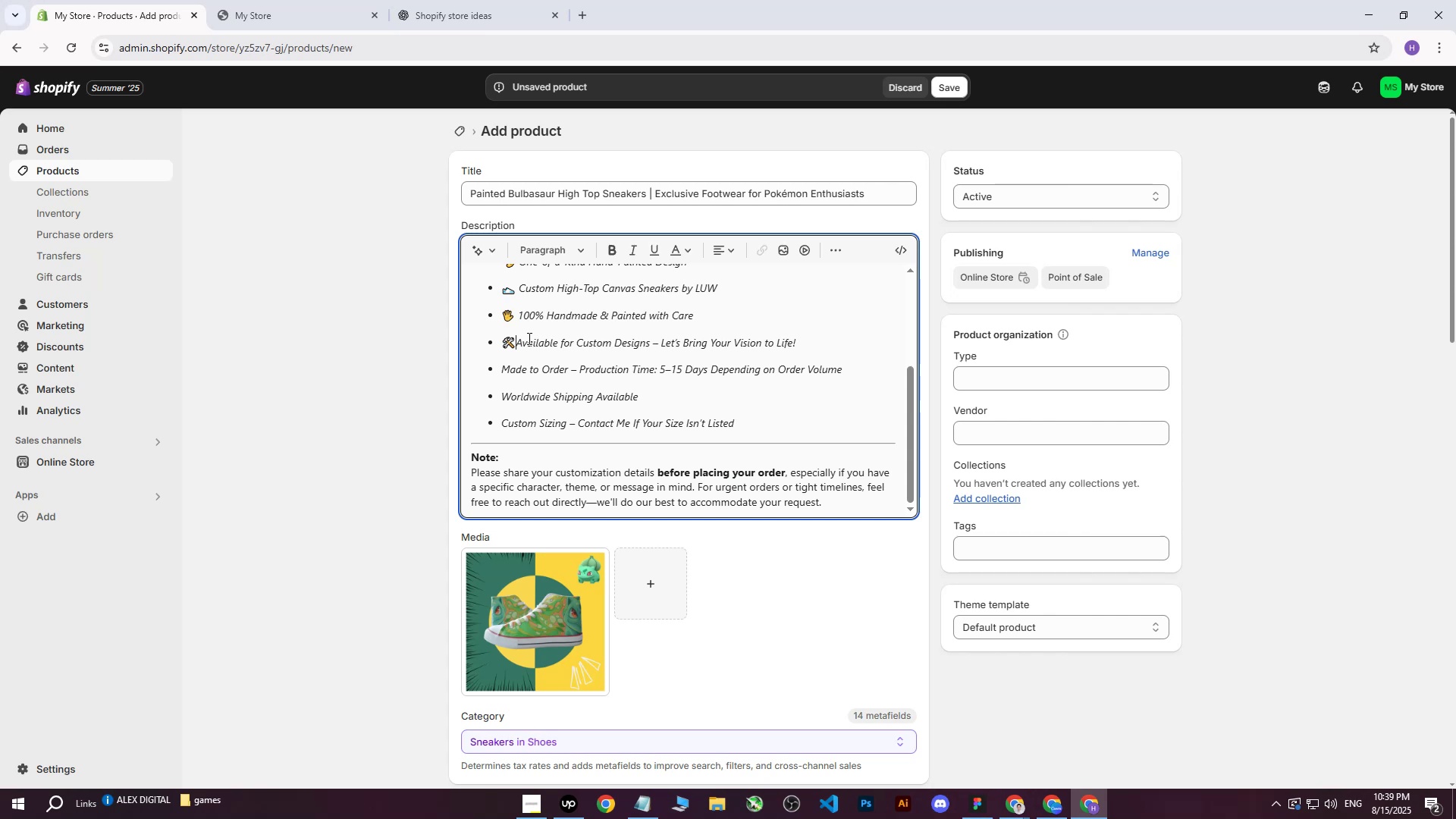 
key(Backspace)
 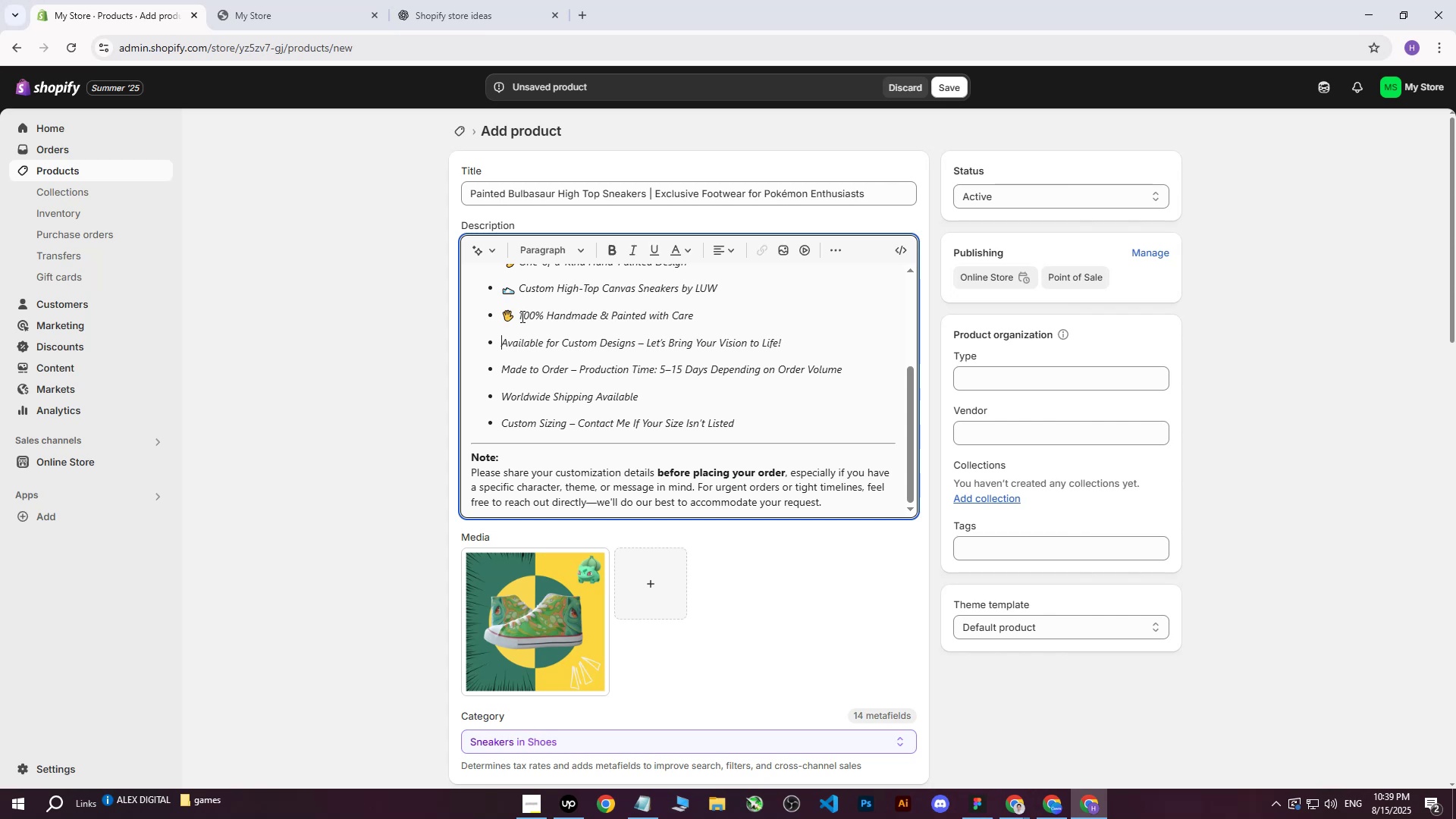 
left_click([521, 316])
 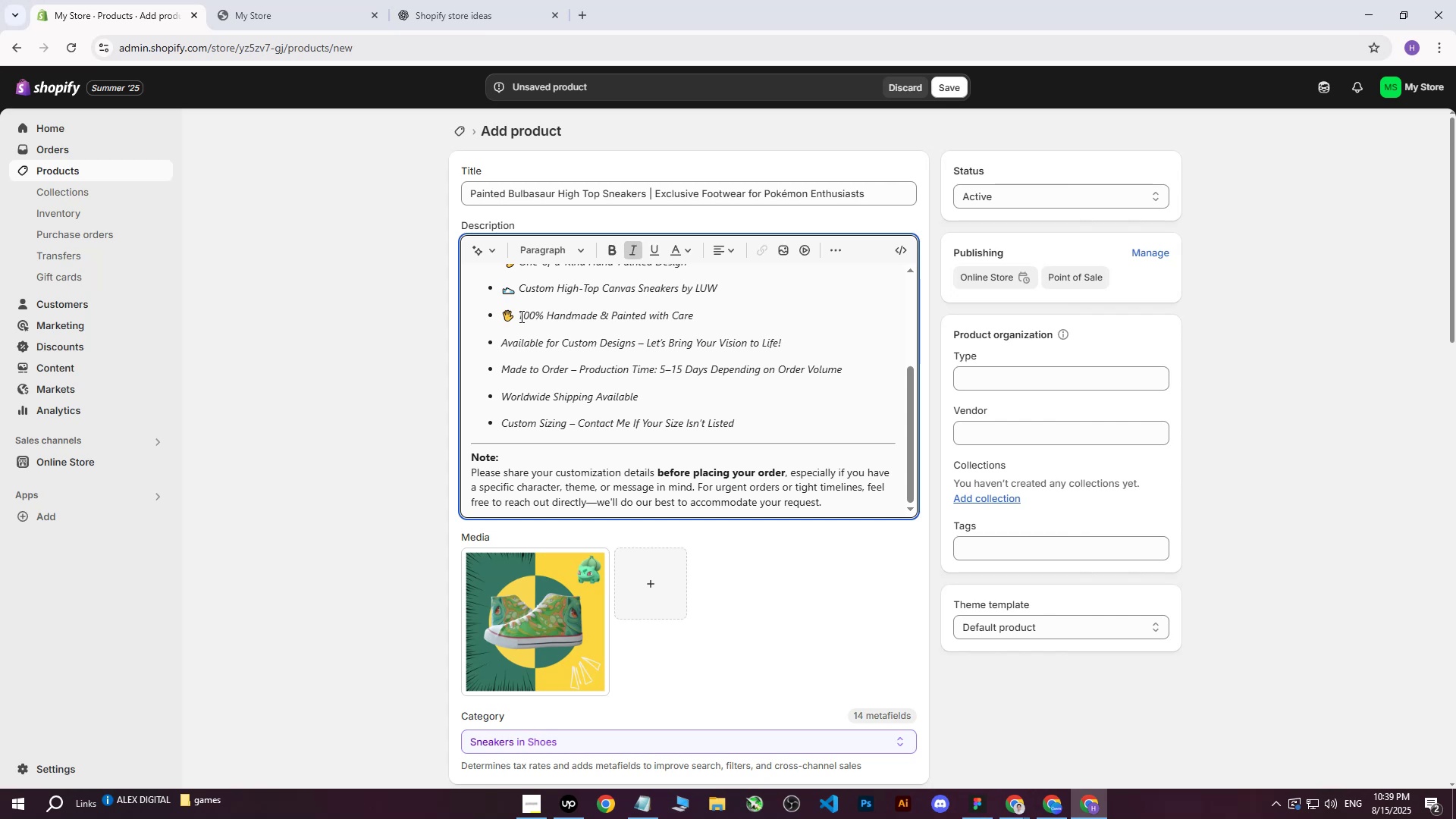 
left_click([520, 316])
 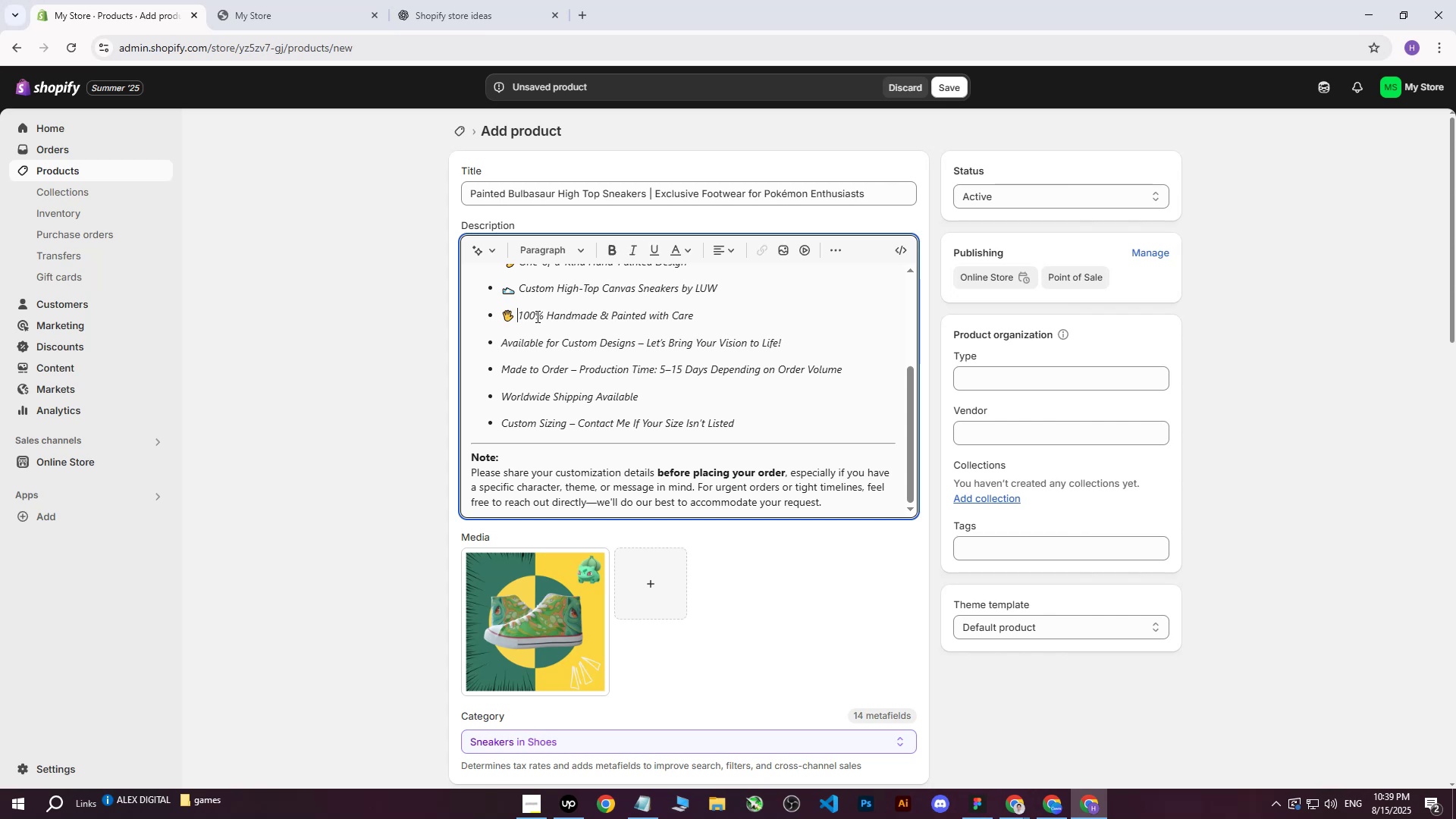 
key(Backspace)
 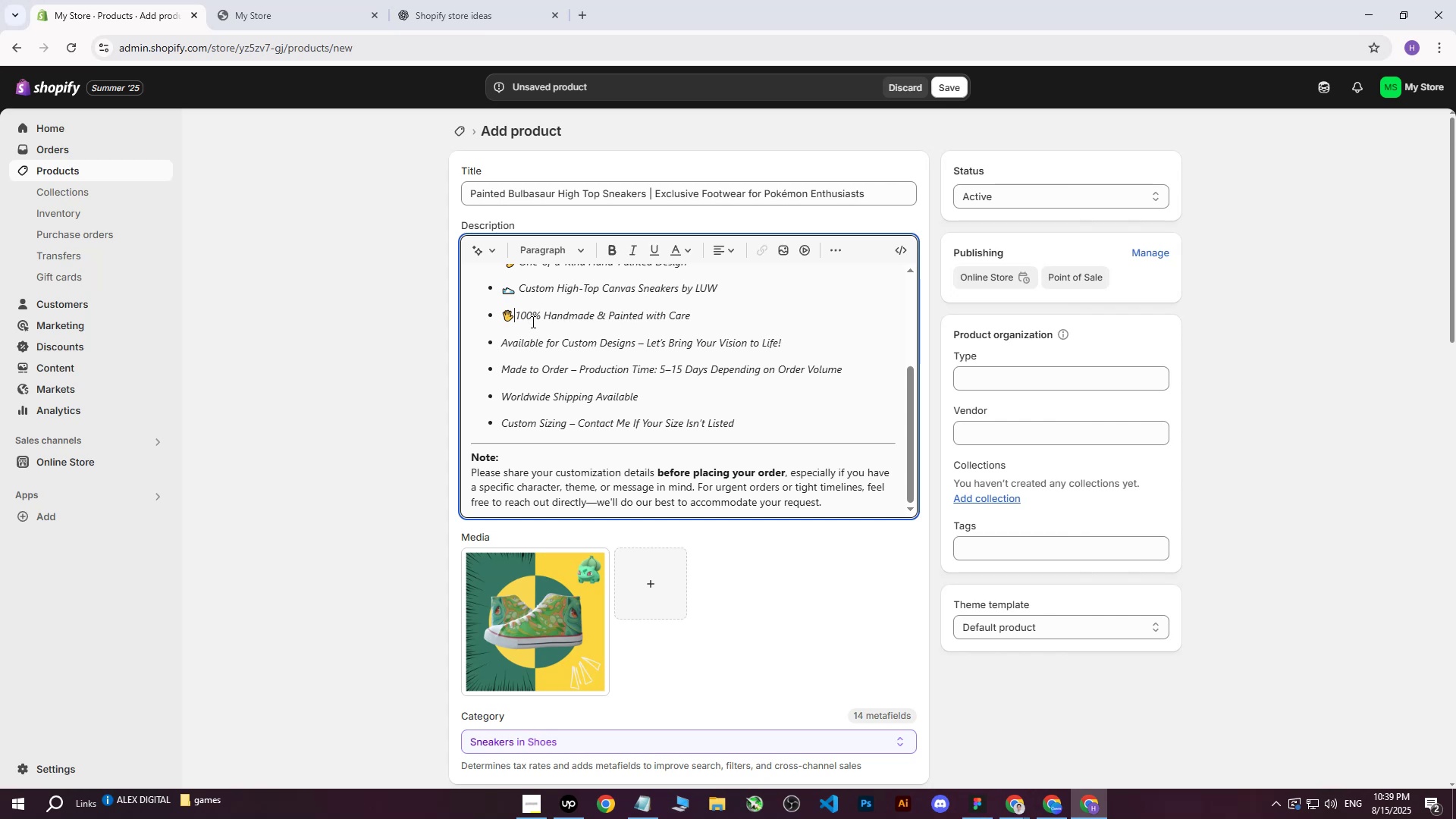 
key(Backspace)
 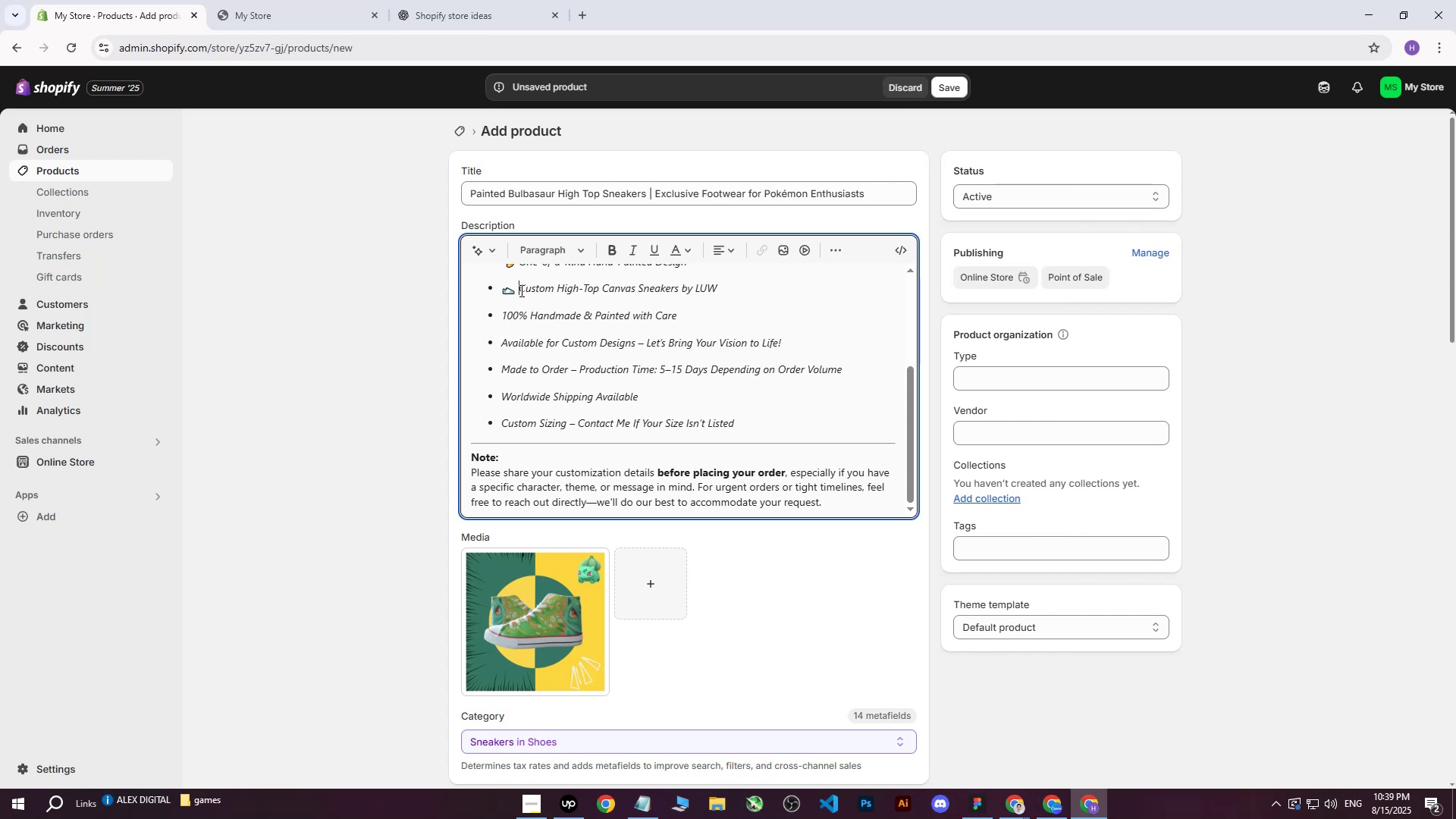 
key(Backspace)
 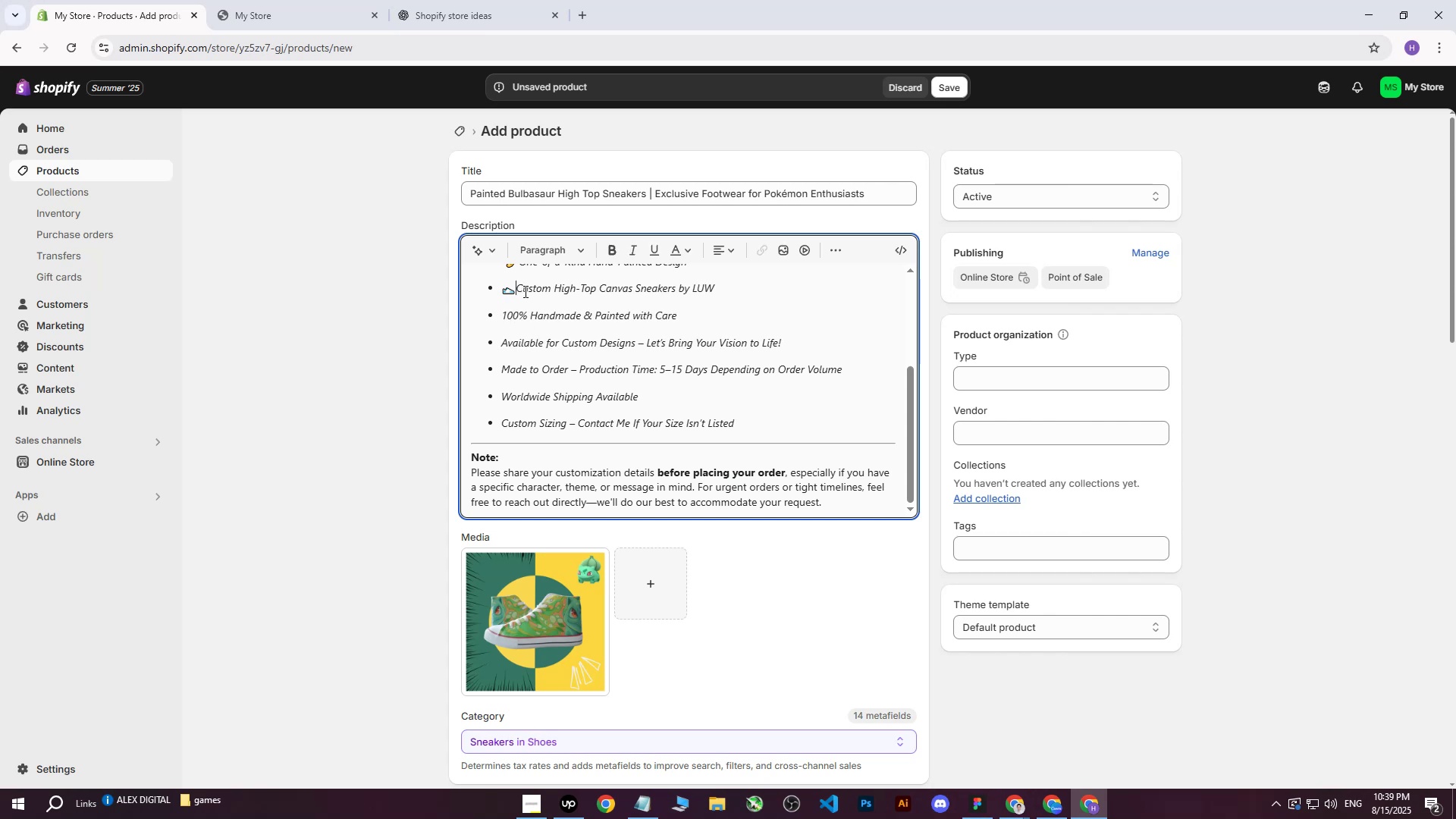 
key(Backspace)
 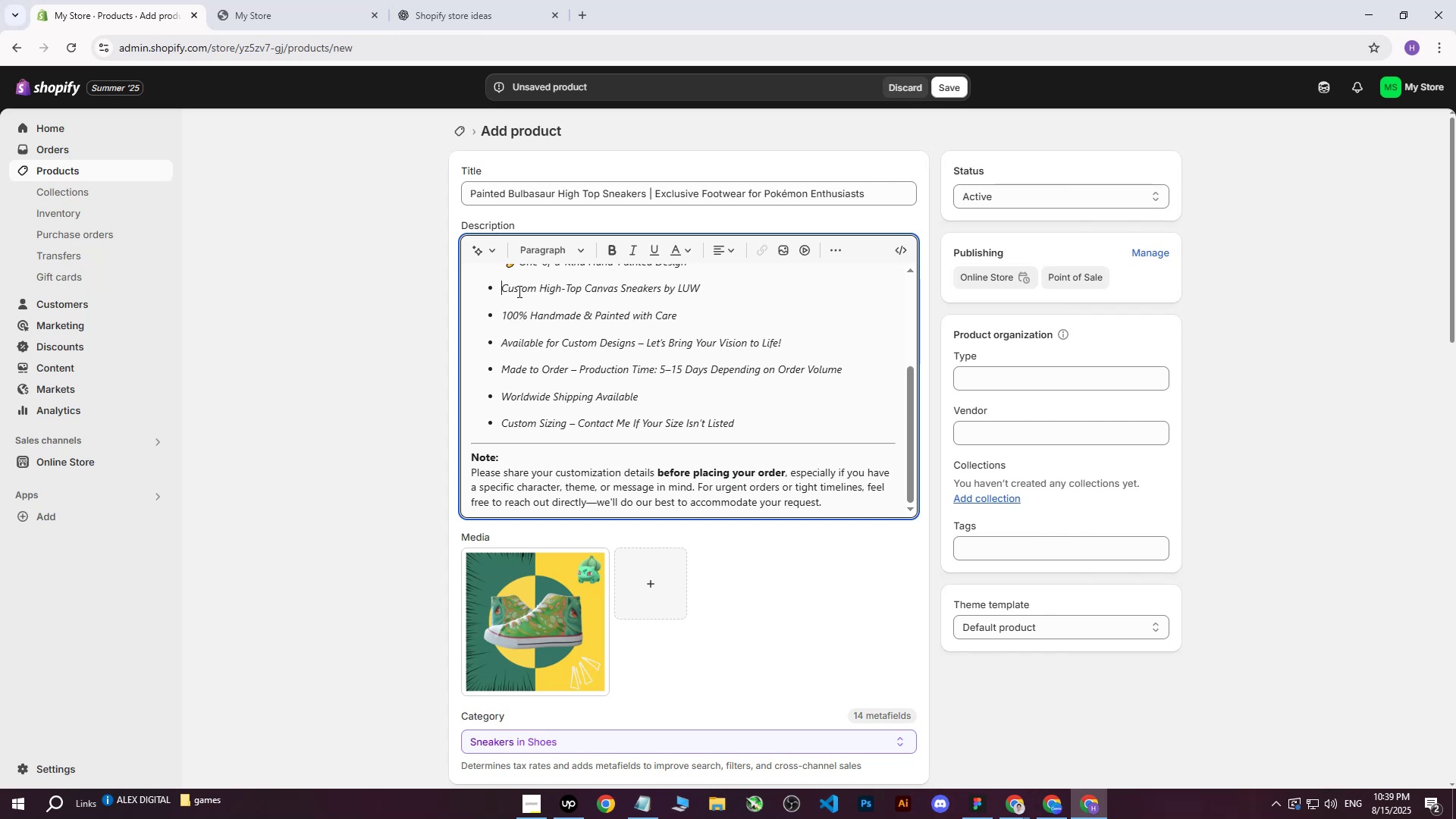 
scroll: coordinate [518, 293], scroll_direction: up, amount: 1.0
 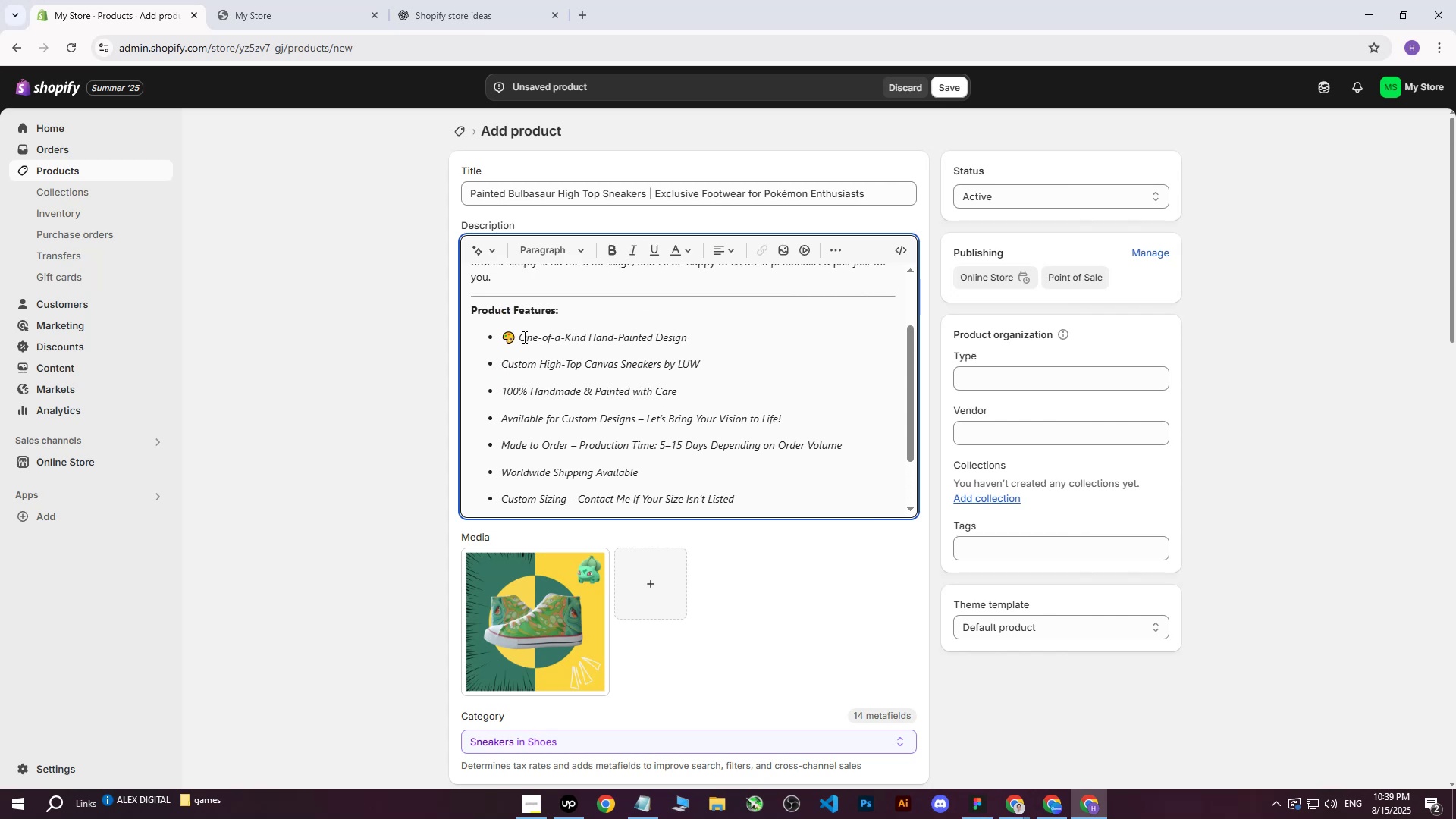 
left_click([521, 337])
 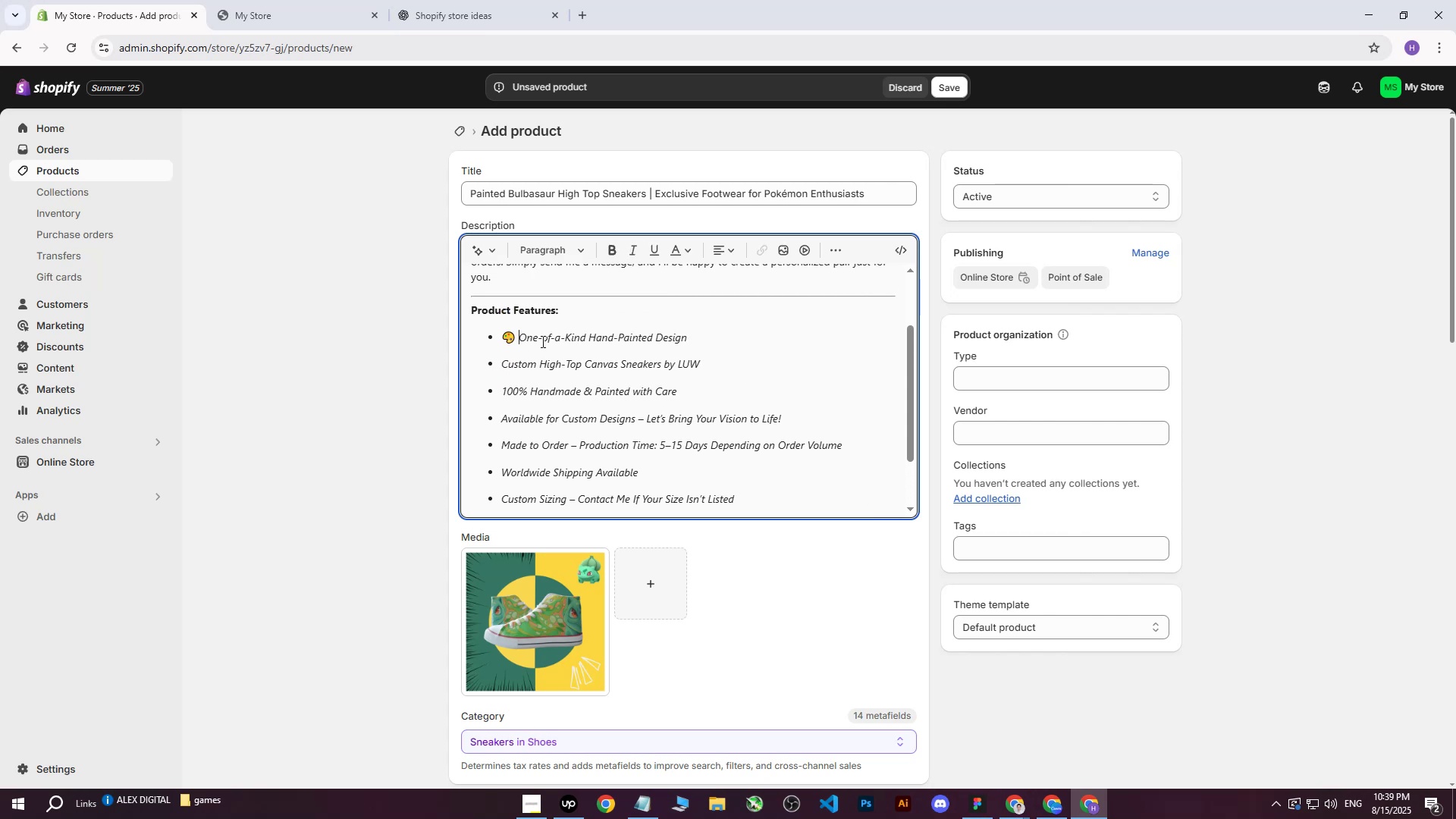 
key(Backspace)
 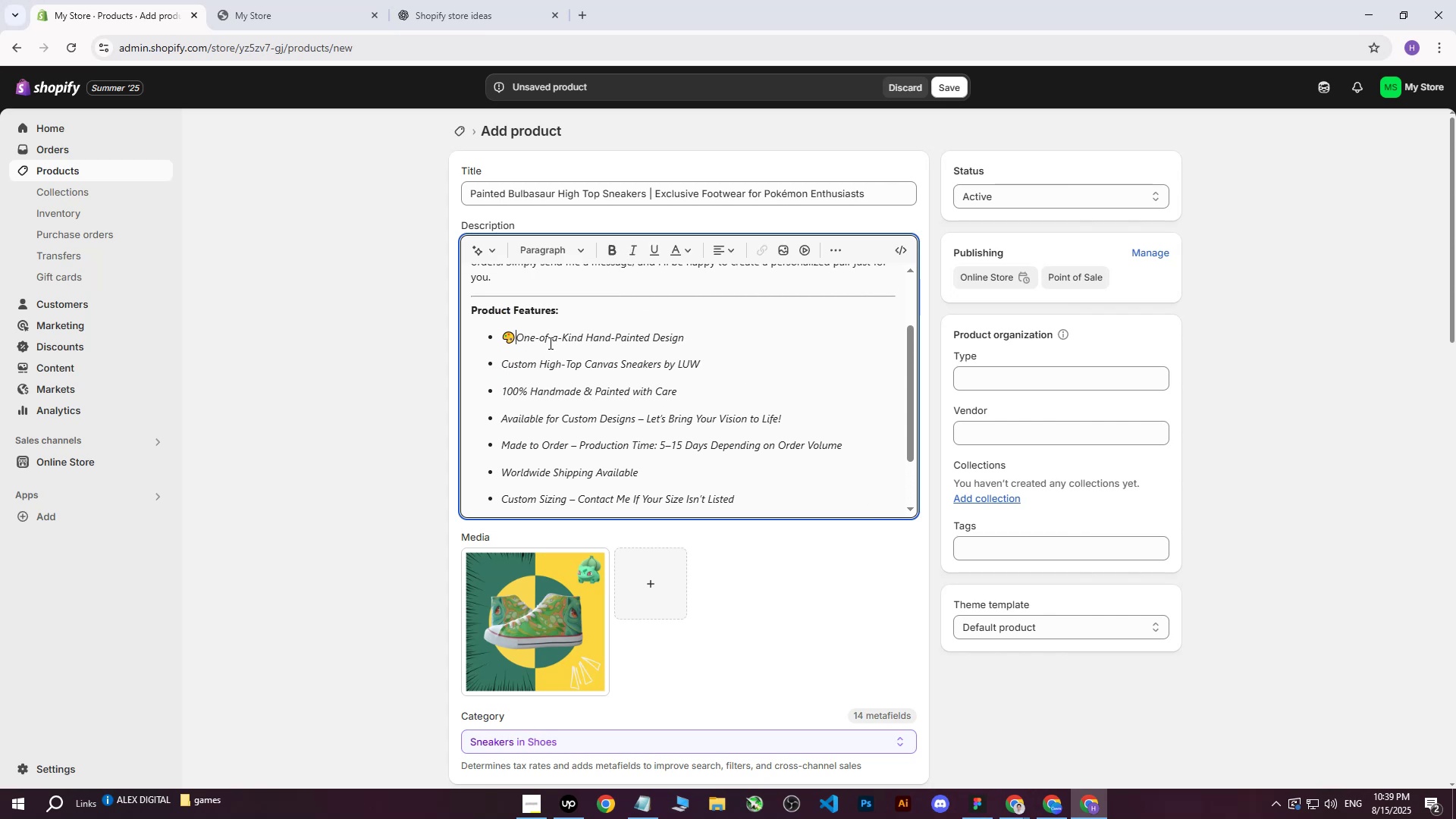 
key(Backspace)
 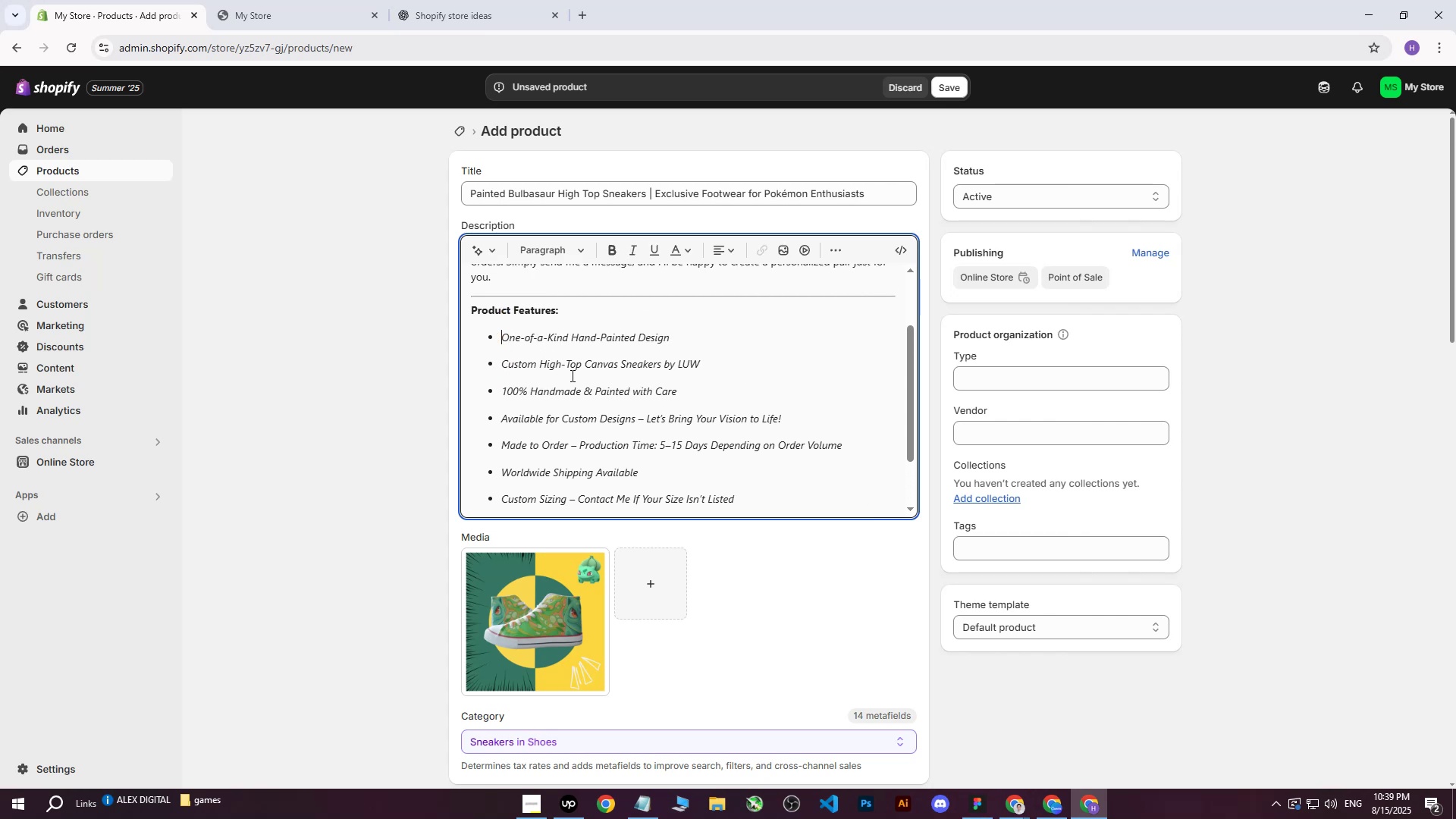 
scroll: coordinate [619, 396], scroll_direction: none, amount: 0.0
 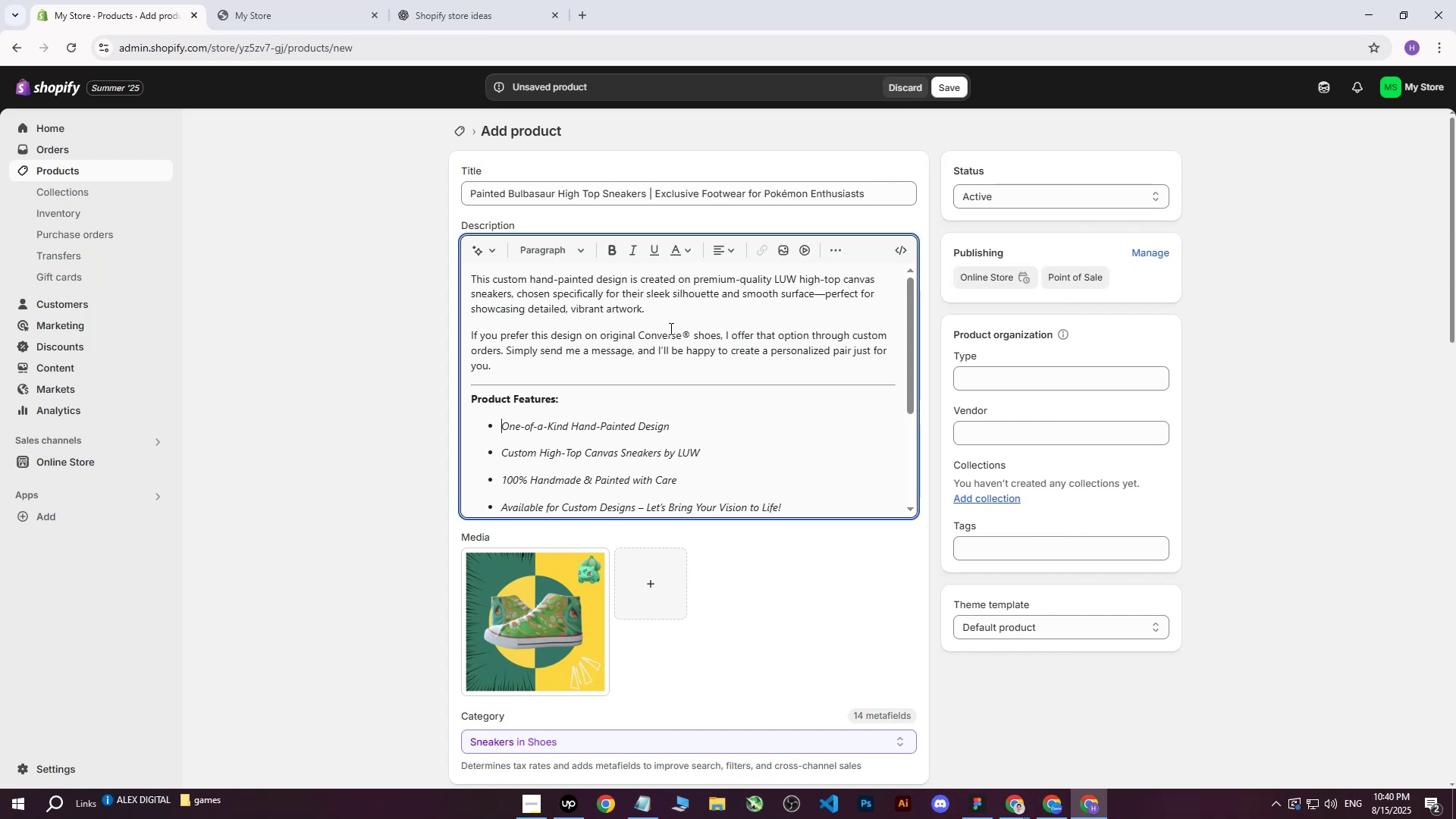 
wait(23.2)
 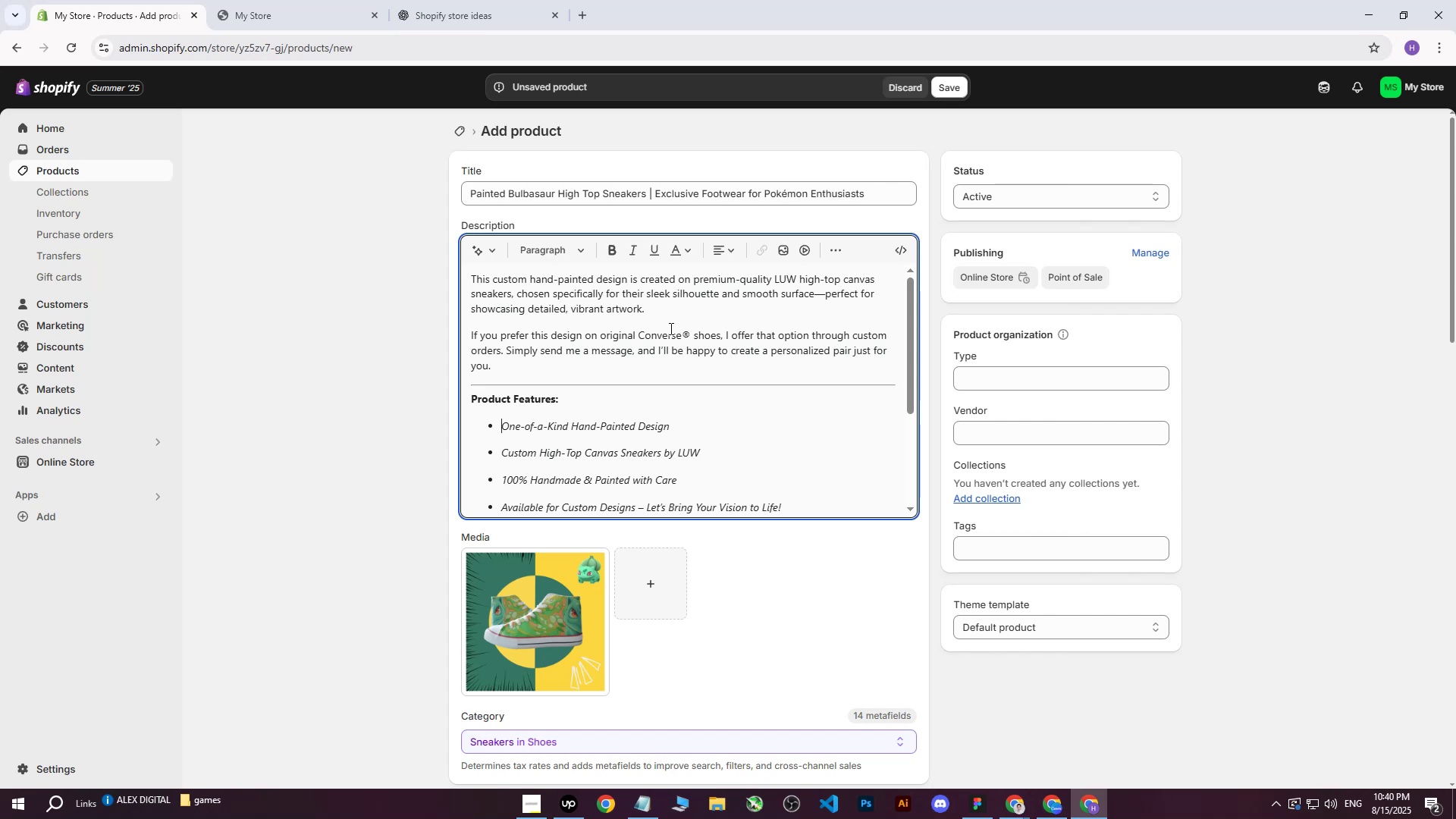 
scroll: coordinate [632, 376], scroll_direction: down, amount: 4.0
 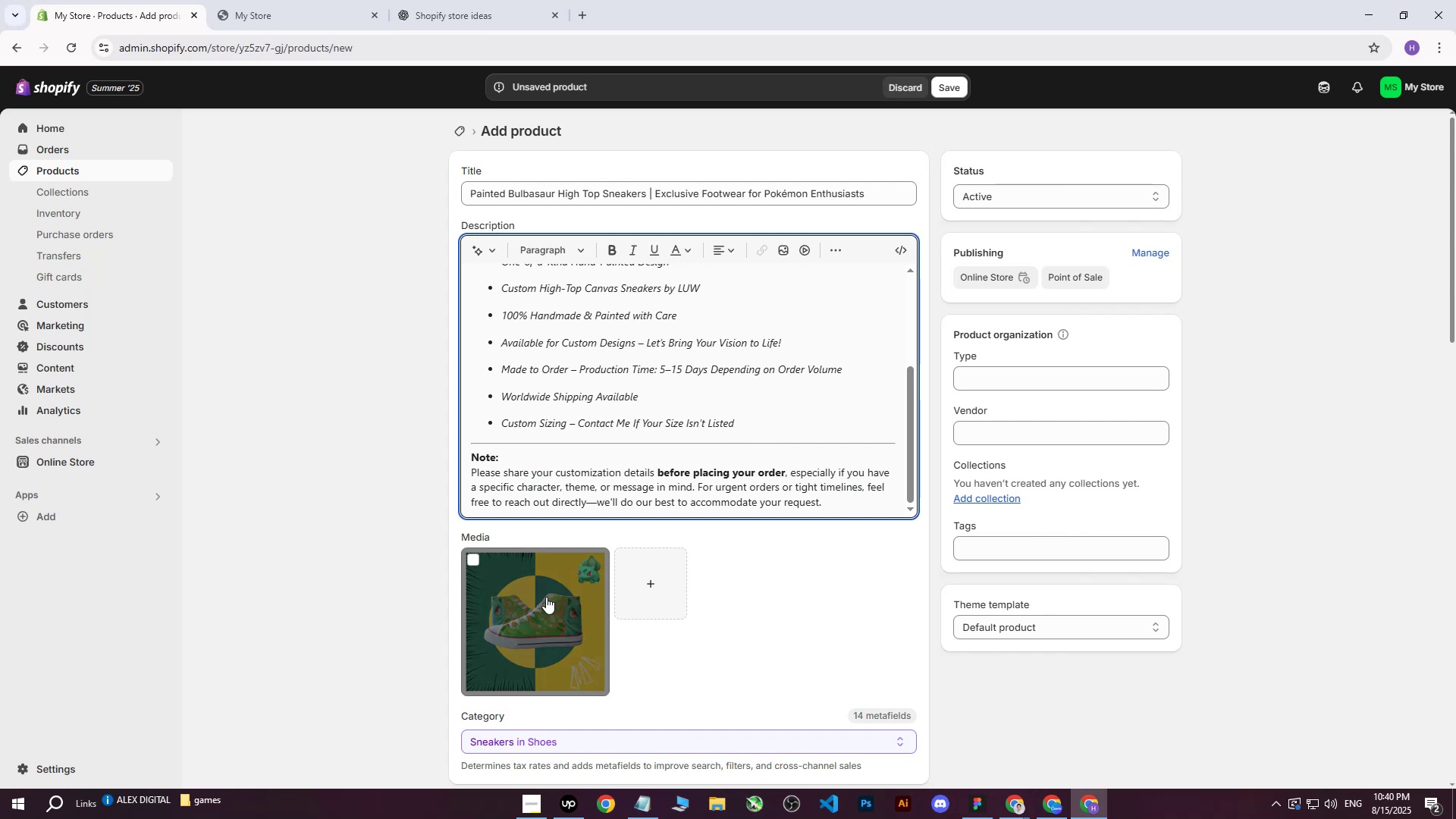 
scroll: coordinate [589, 222], scroll_direction: up, amount: 4.0
 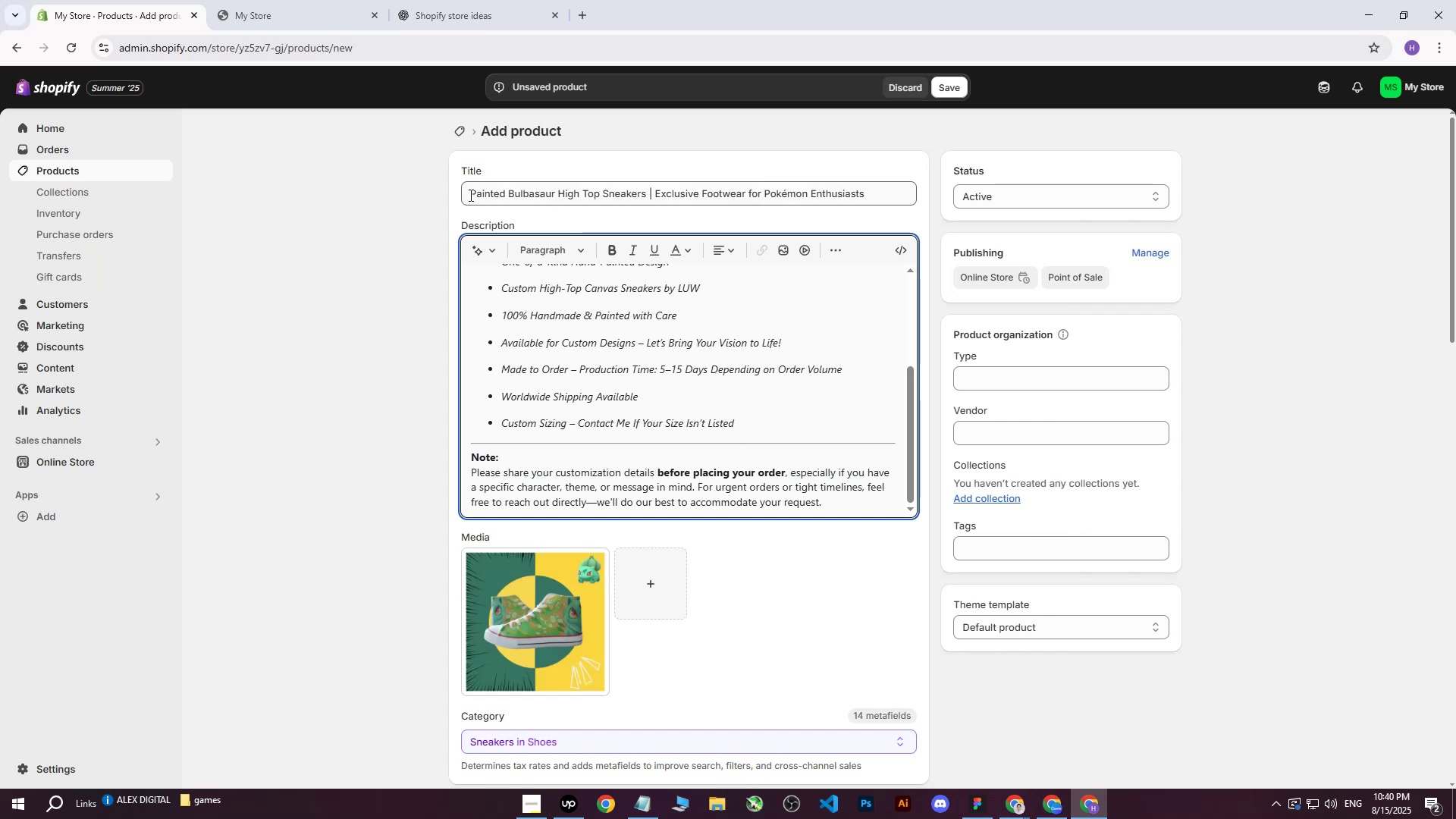 
left_click_drag(start_coordinate=[469, 195], to_coordinate=[983, 193])
 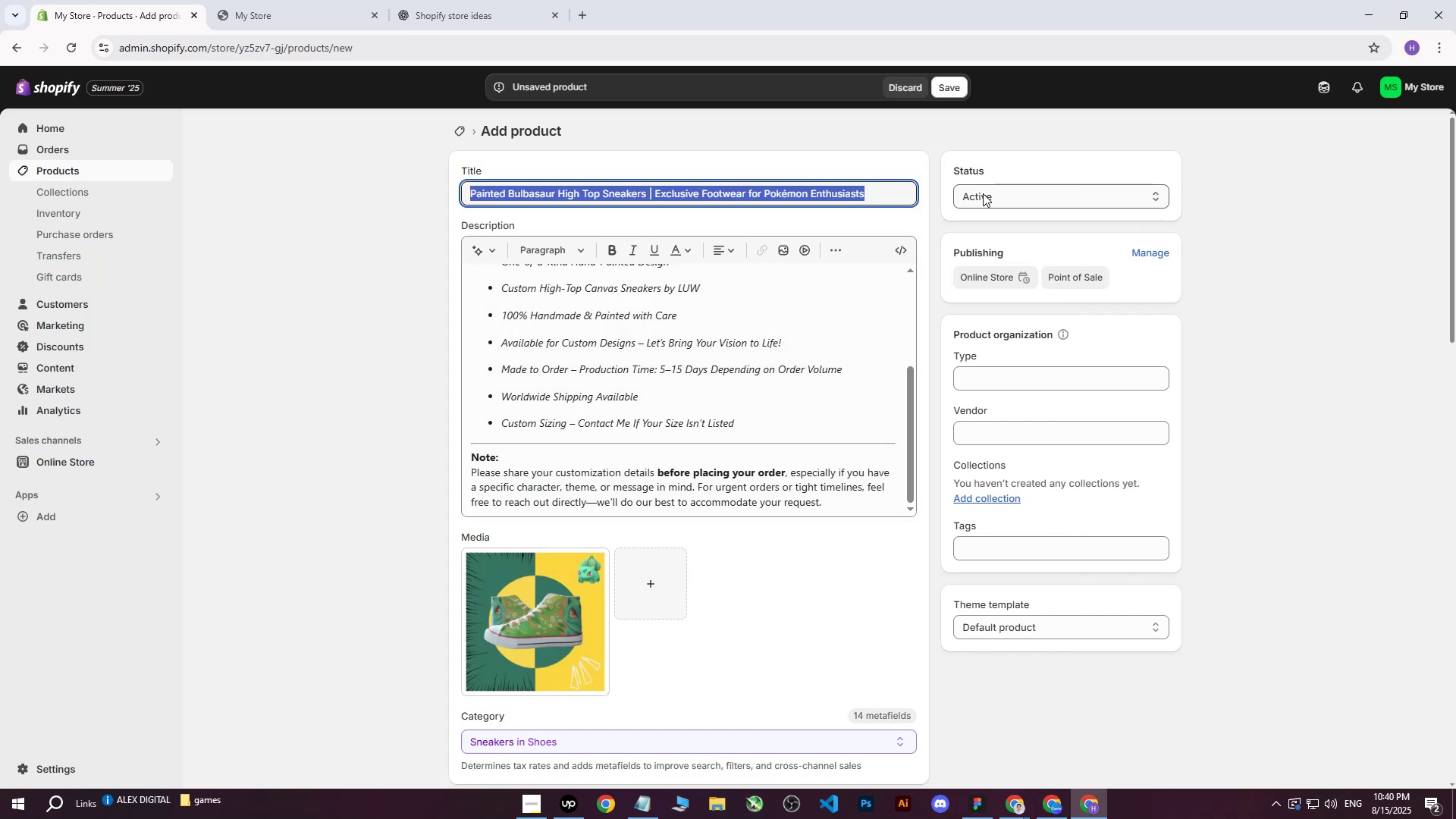 
key(Control+ControlLeft)
 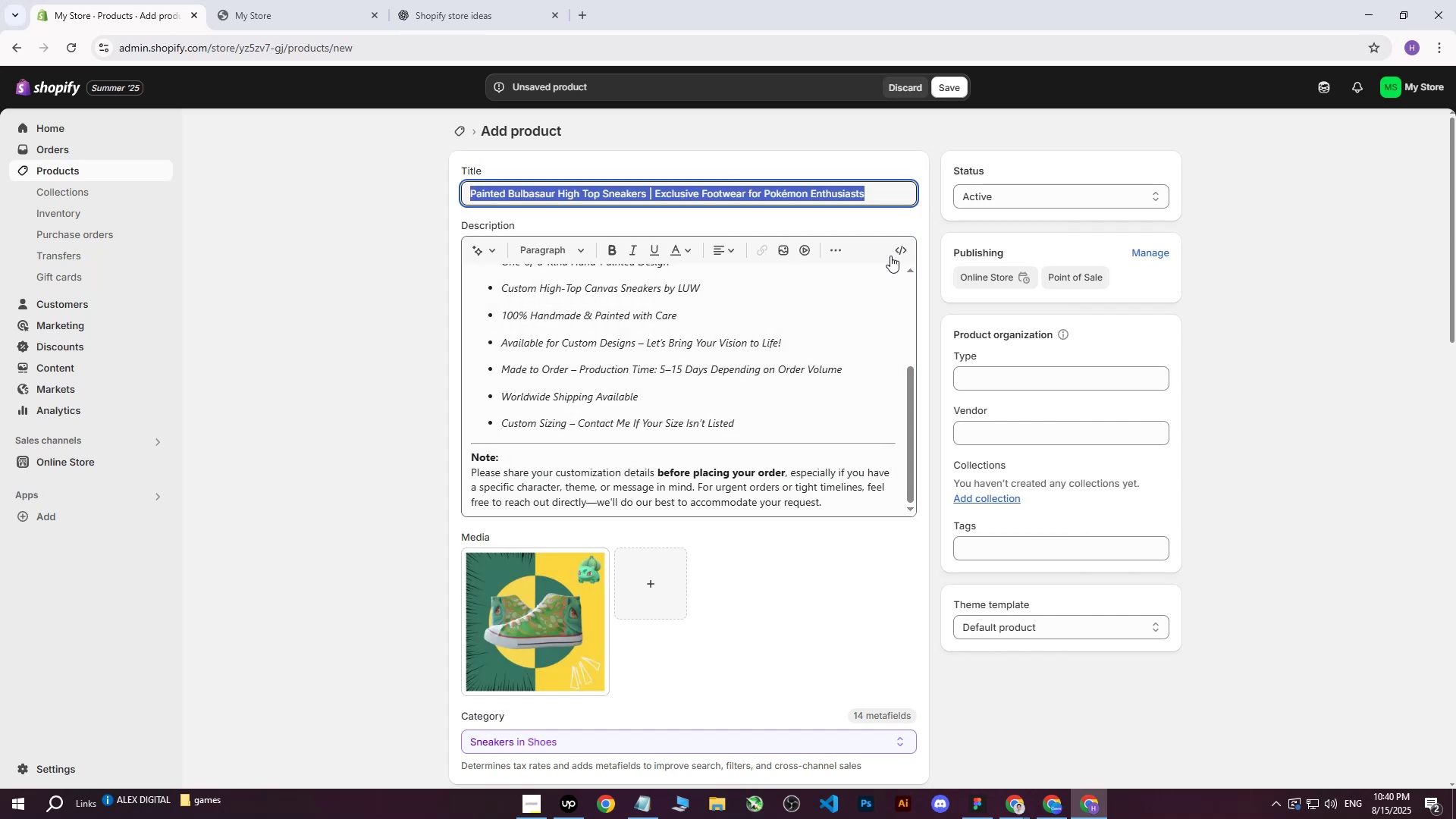 
key(Control+C)
 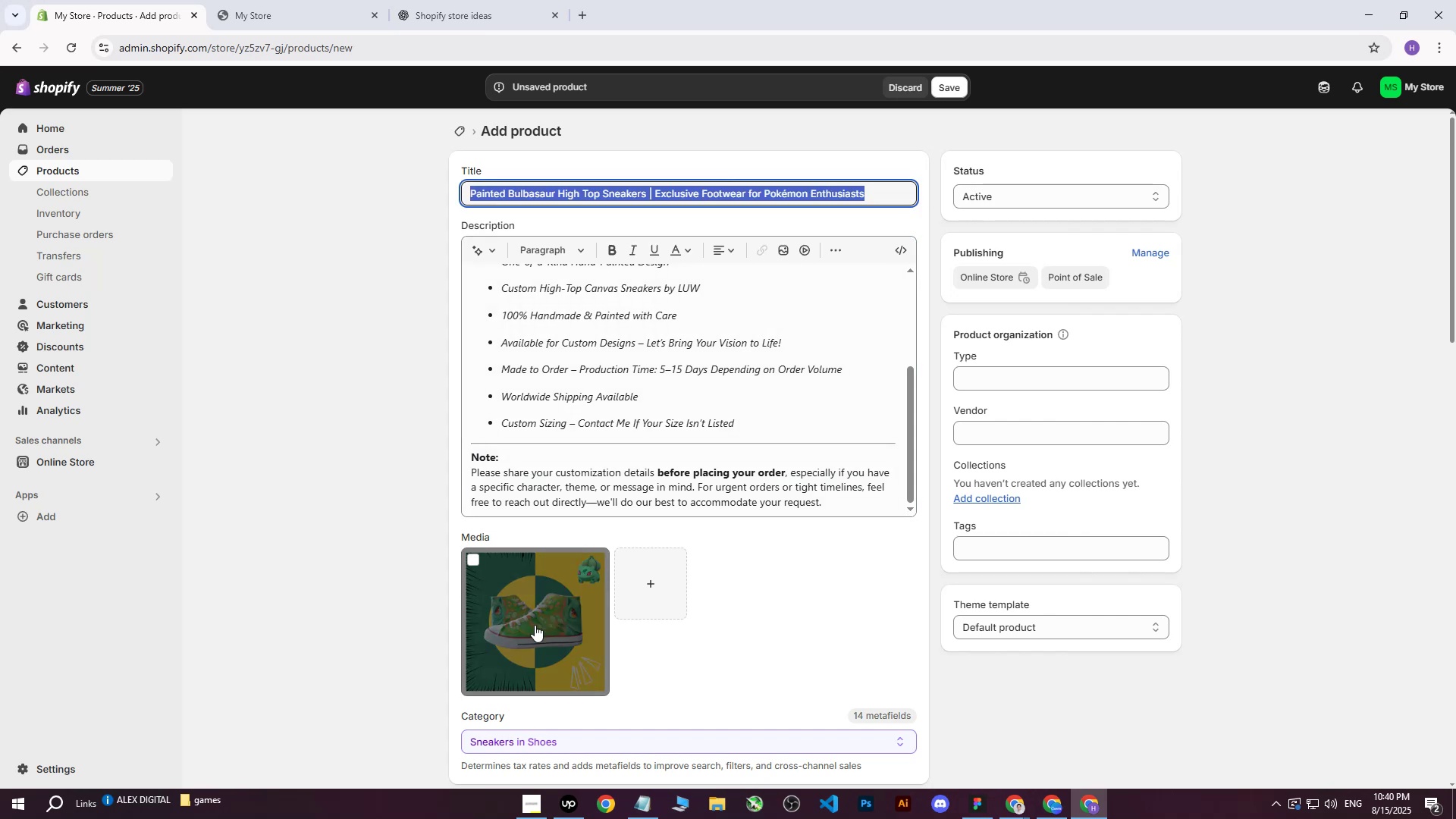 
left_click([533, 625])
 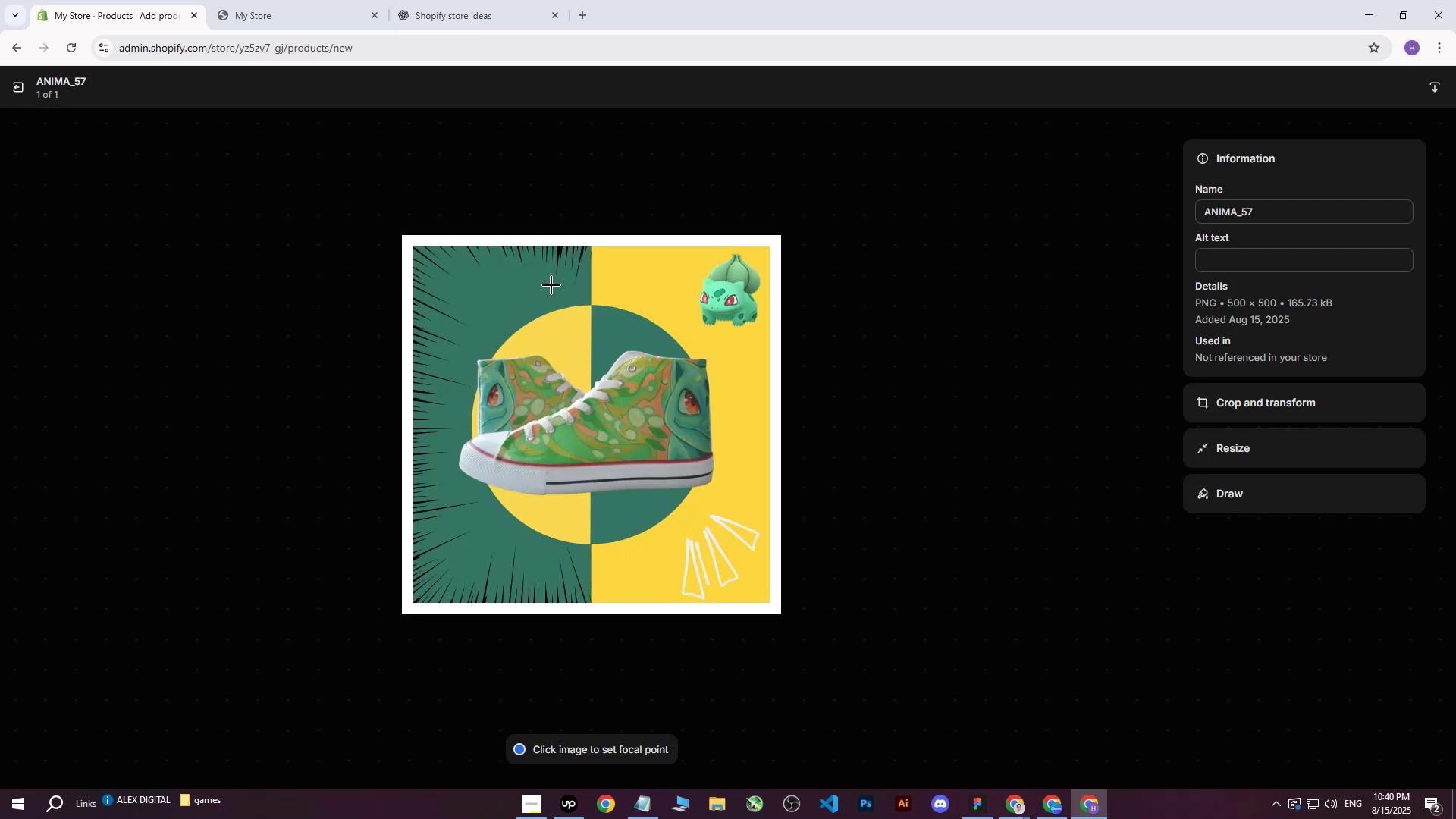 
left_click([1260, 263])
 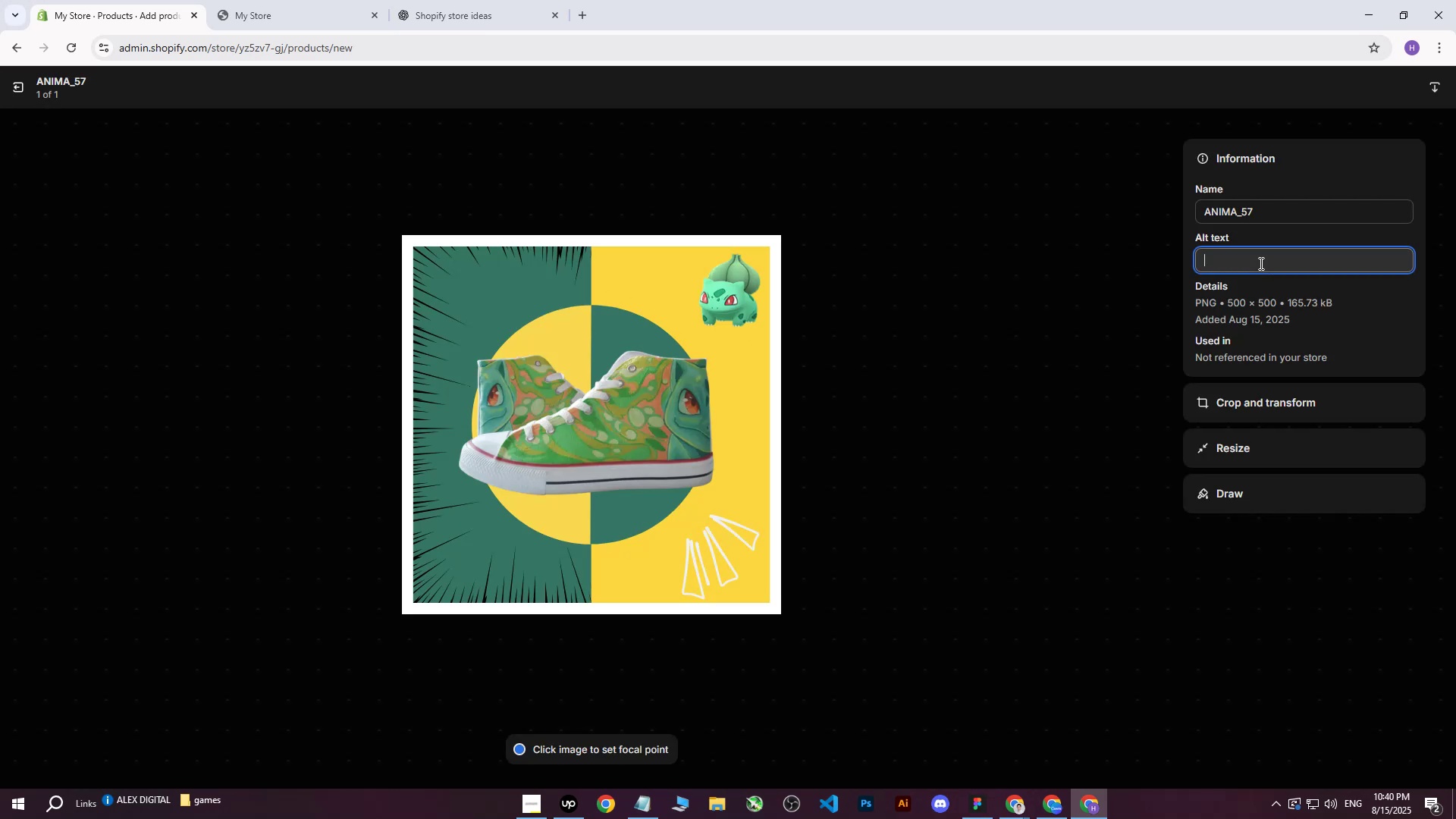 
key(Control+ControlLeft)
 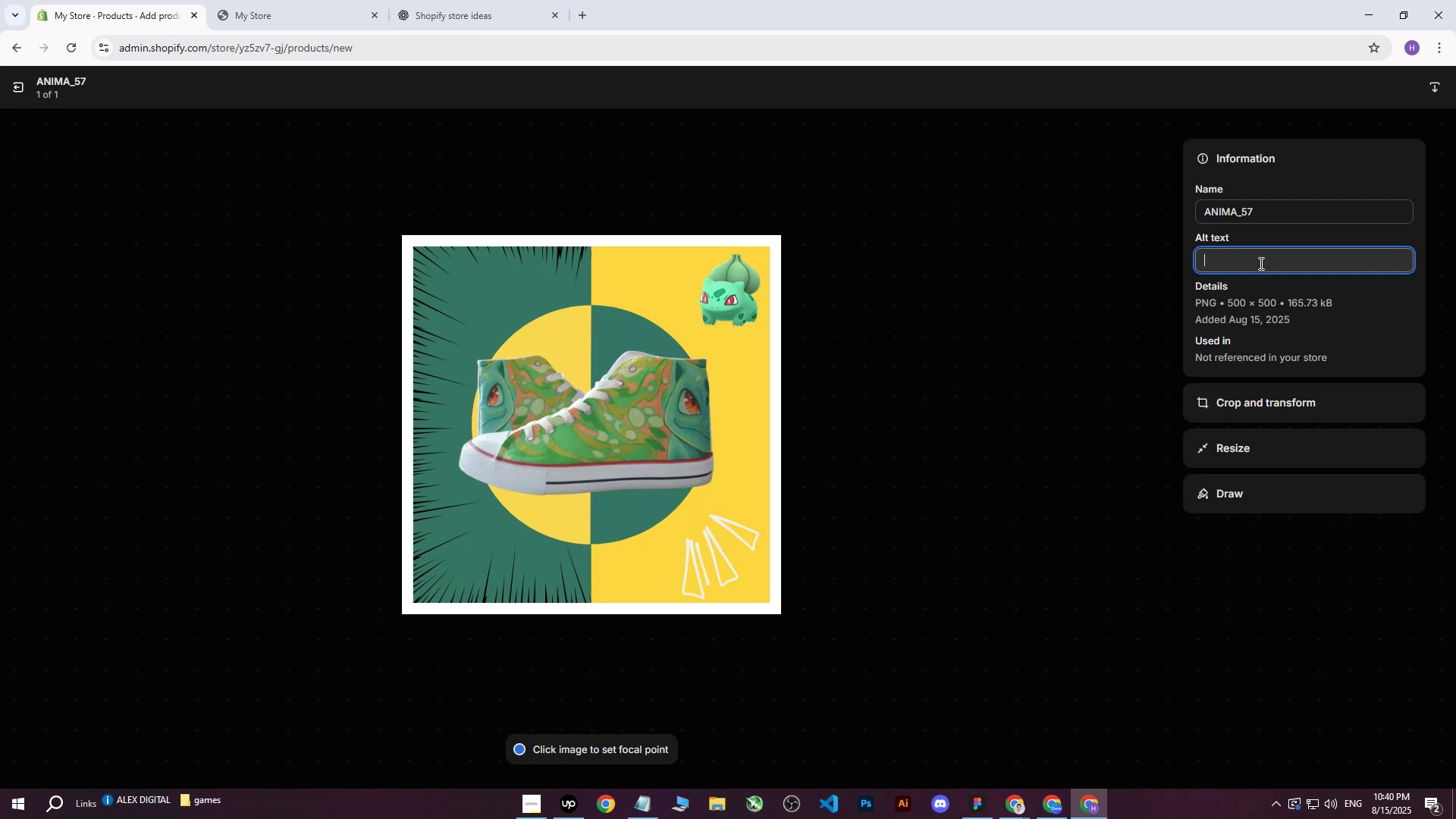 
key(Control+V)
 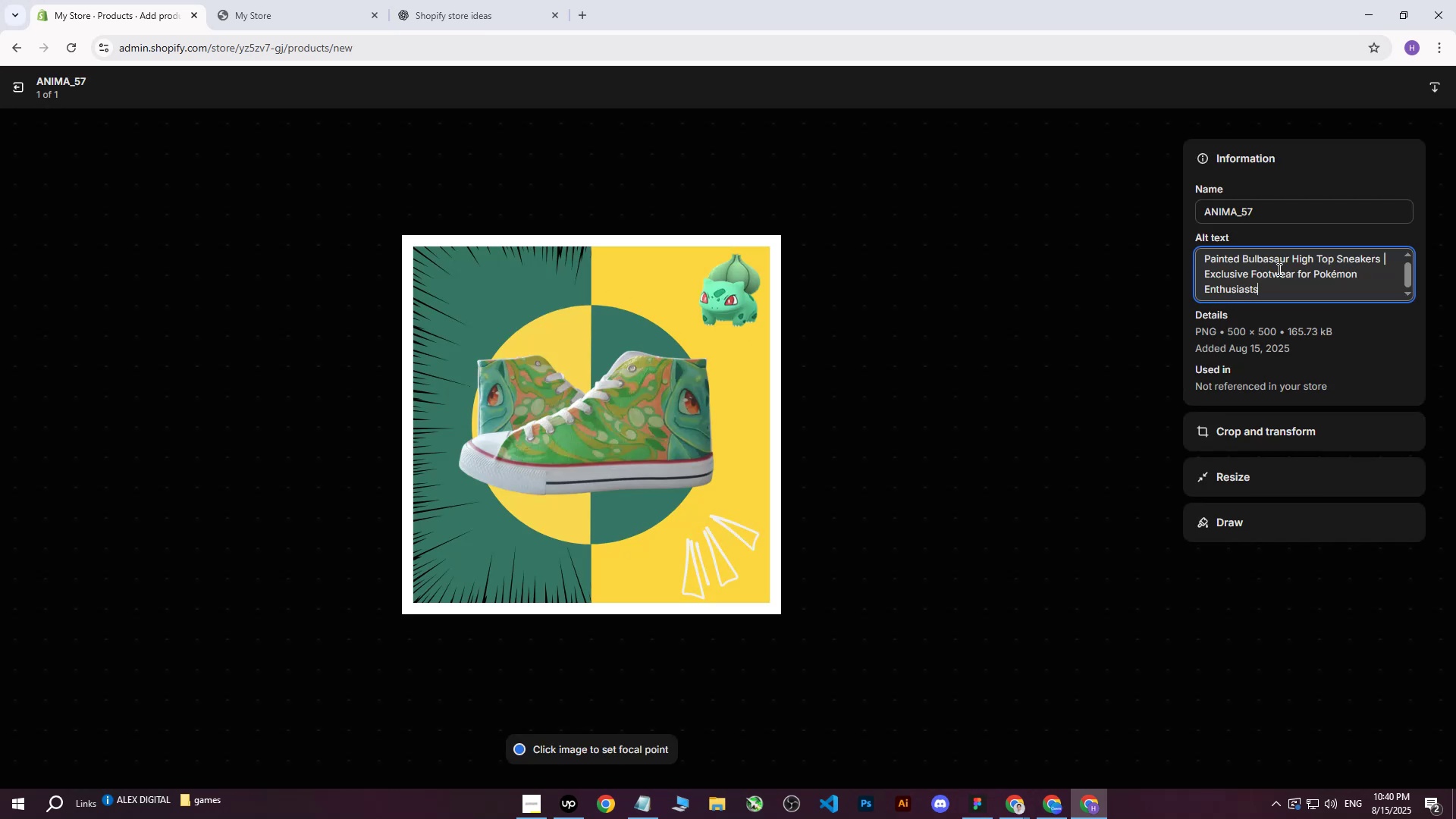 
type( on green and yellow background with )
 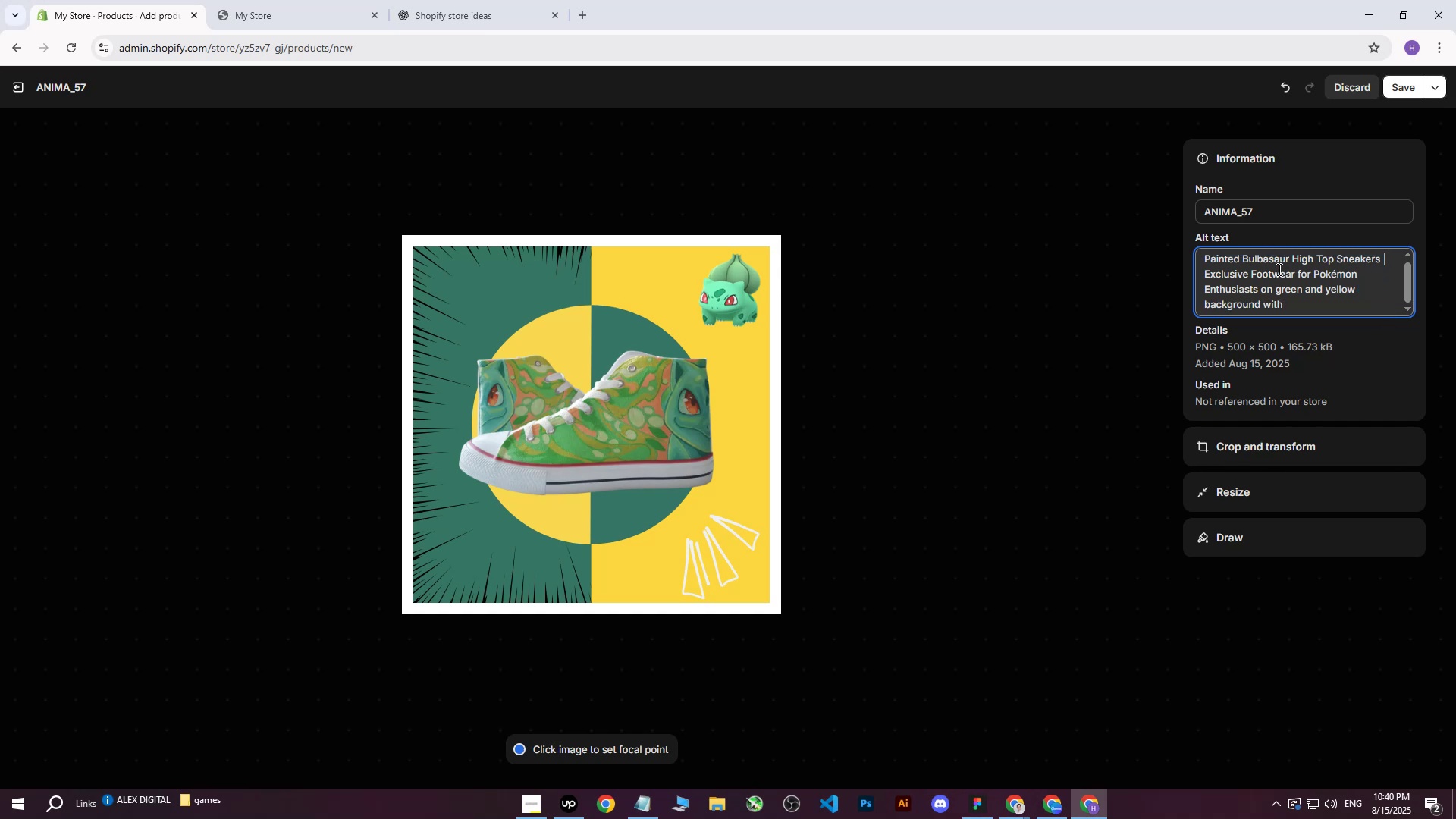 
type(bu)
key(Backspace)
key(Backspace)
type(bulbasaor an)
key(Backspace)
 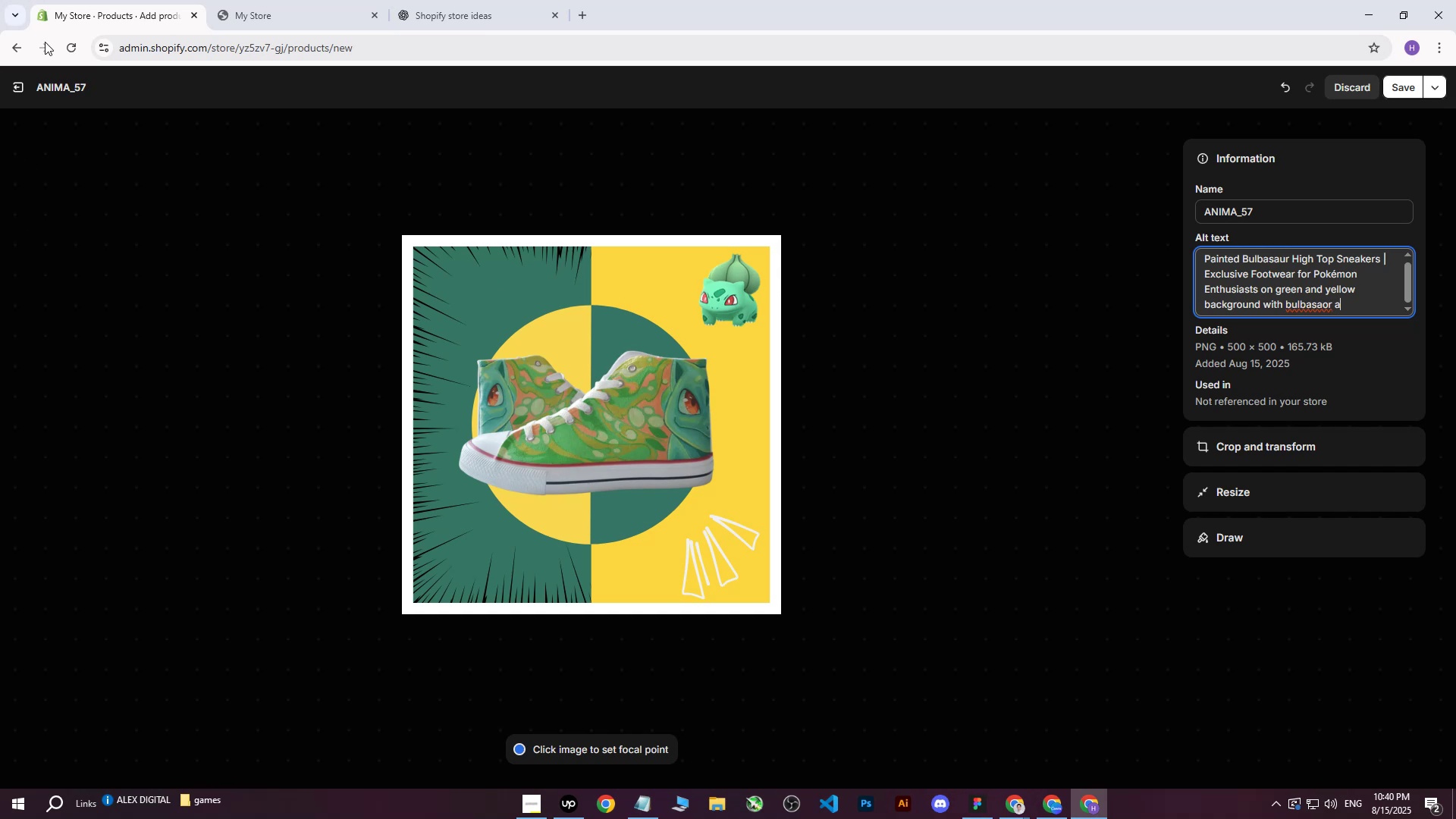 
left_click([13, 78])
 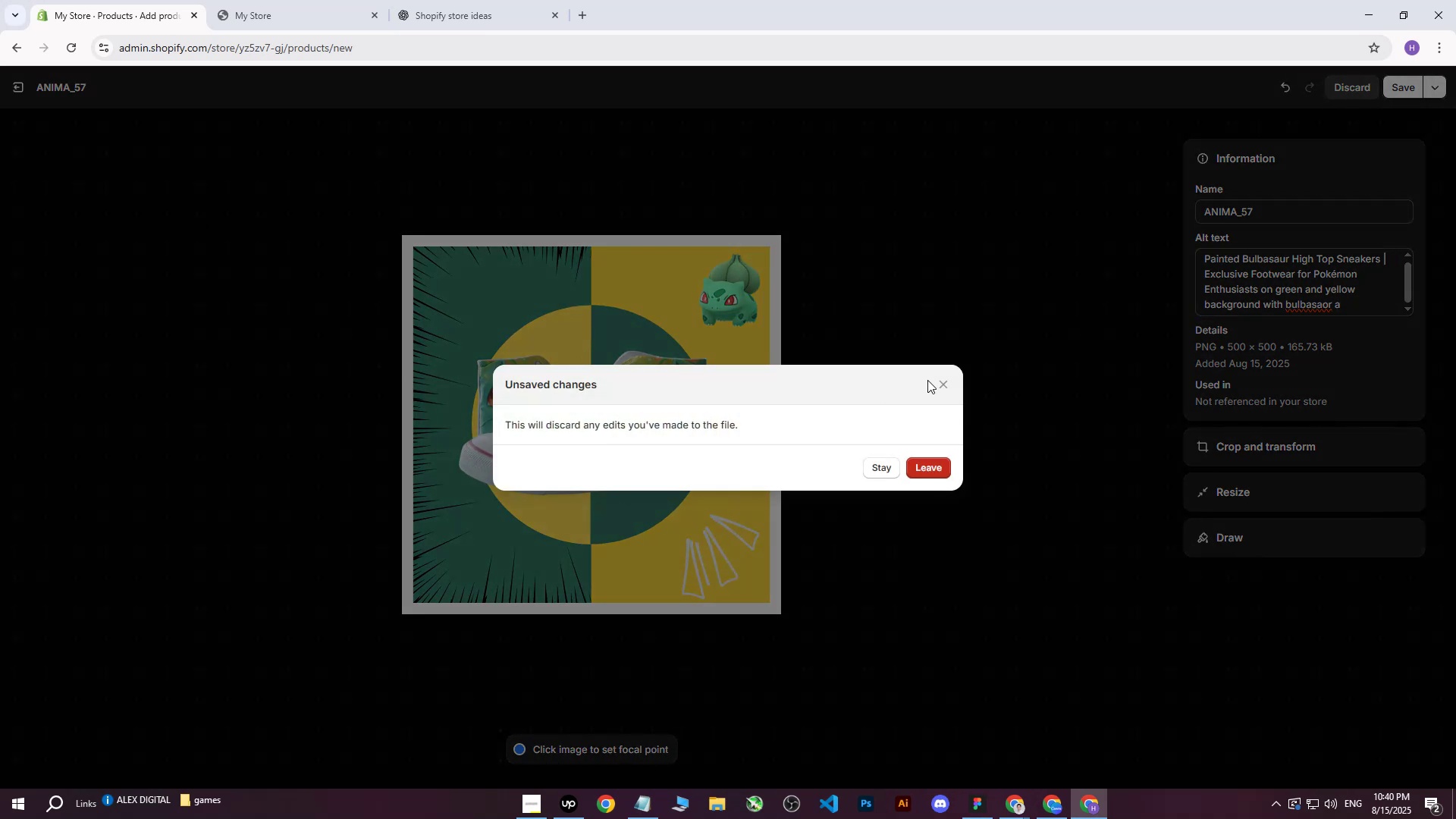 
left_click([946, 382])
 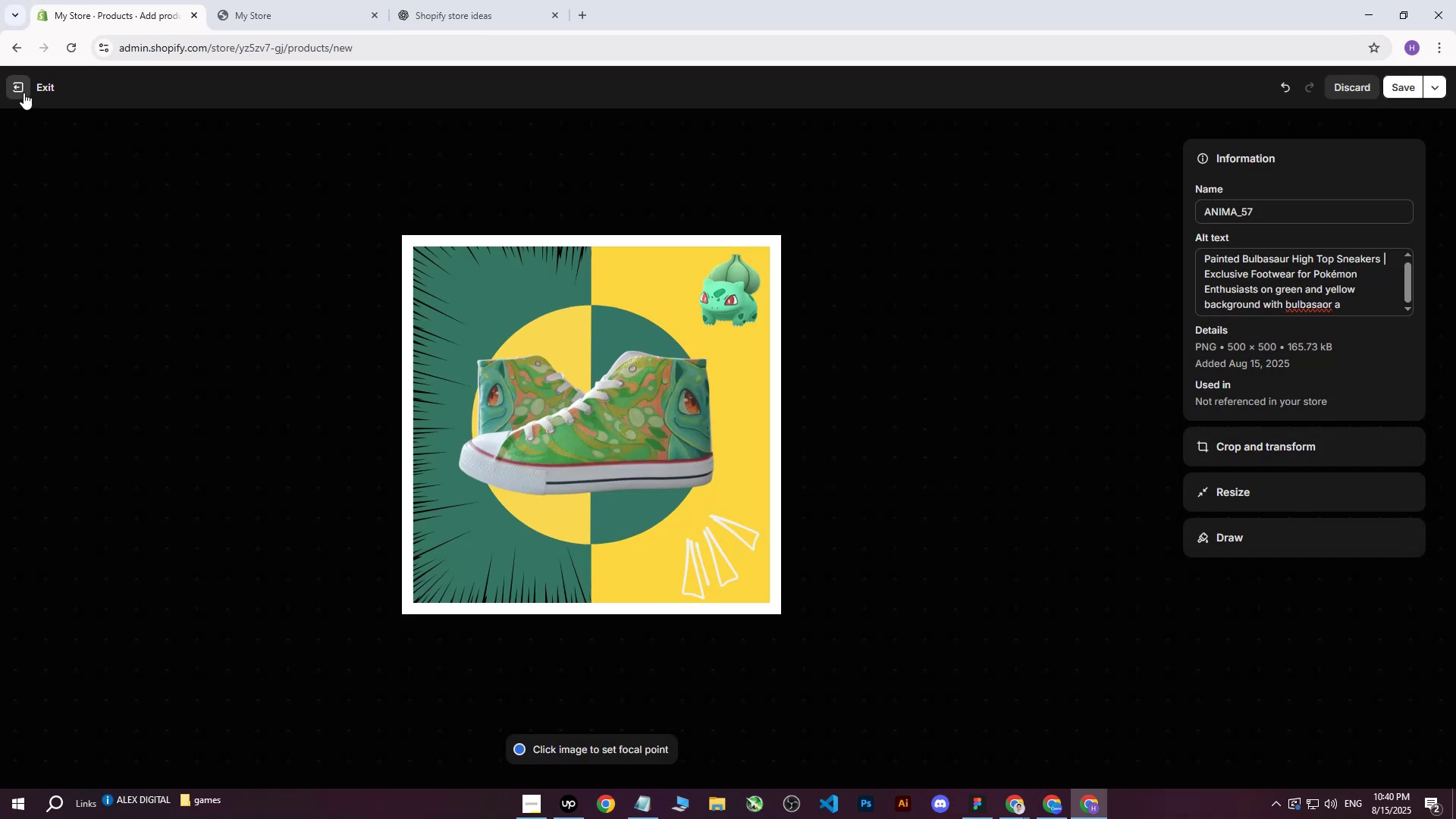 
left_click([24, 86])
 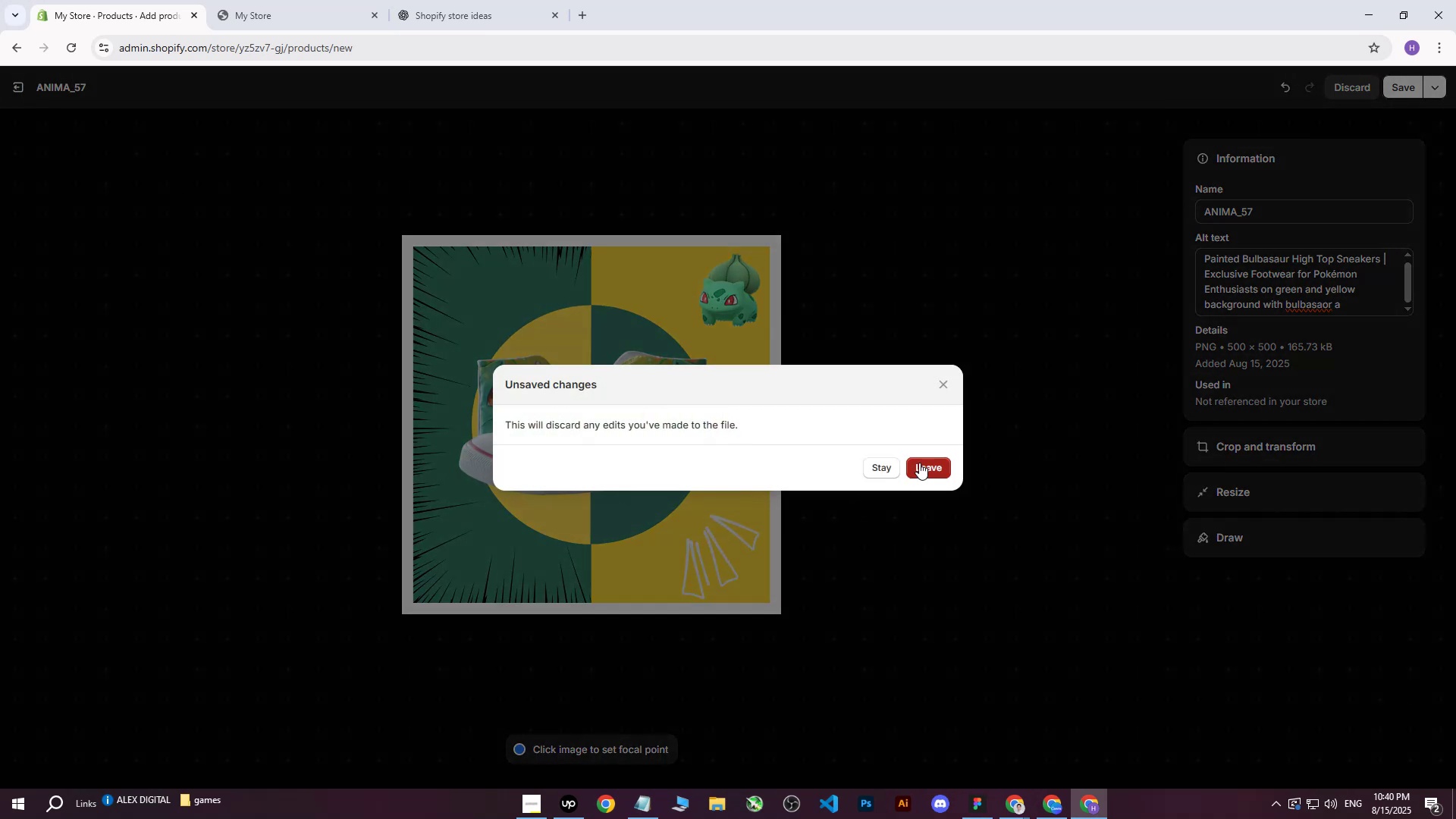 
left_click([930, 461])
 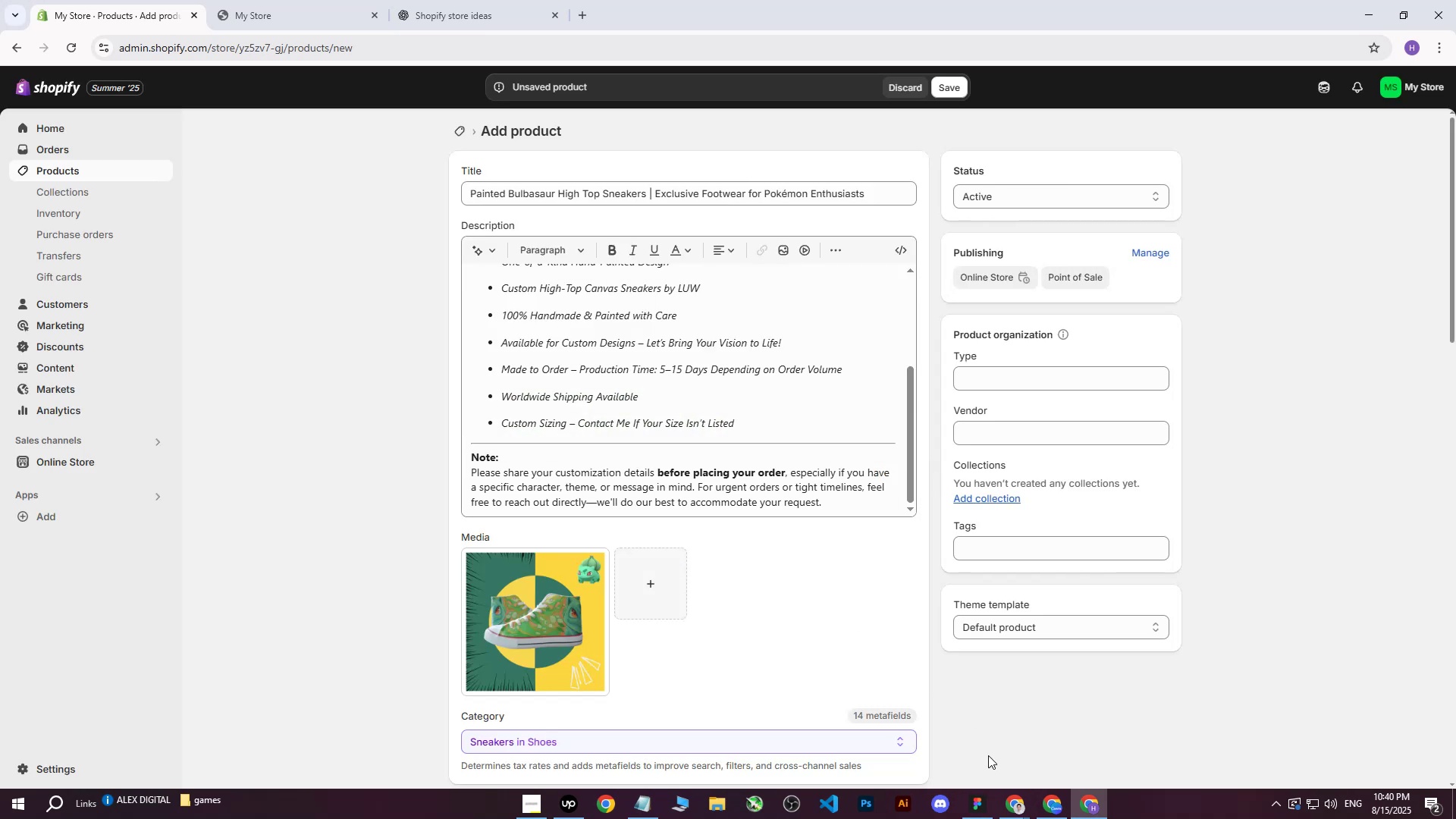 
left_click([1061, 810])
 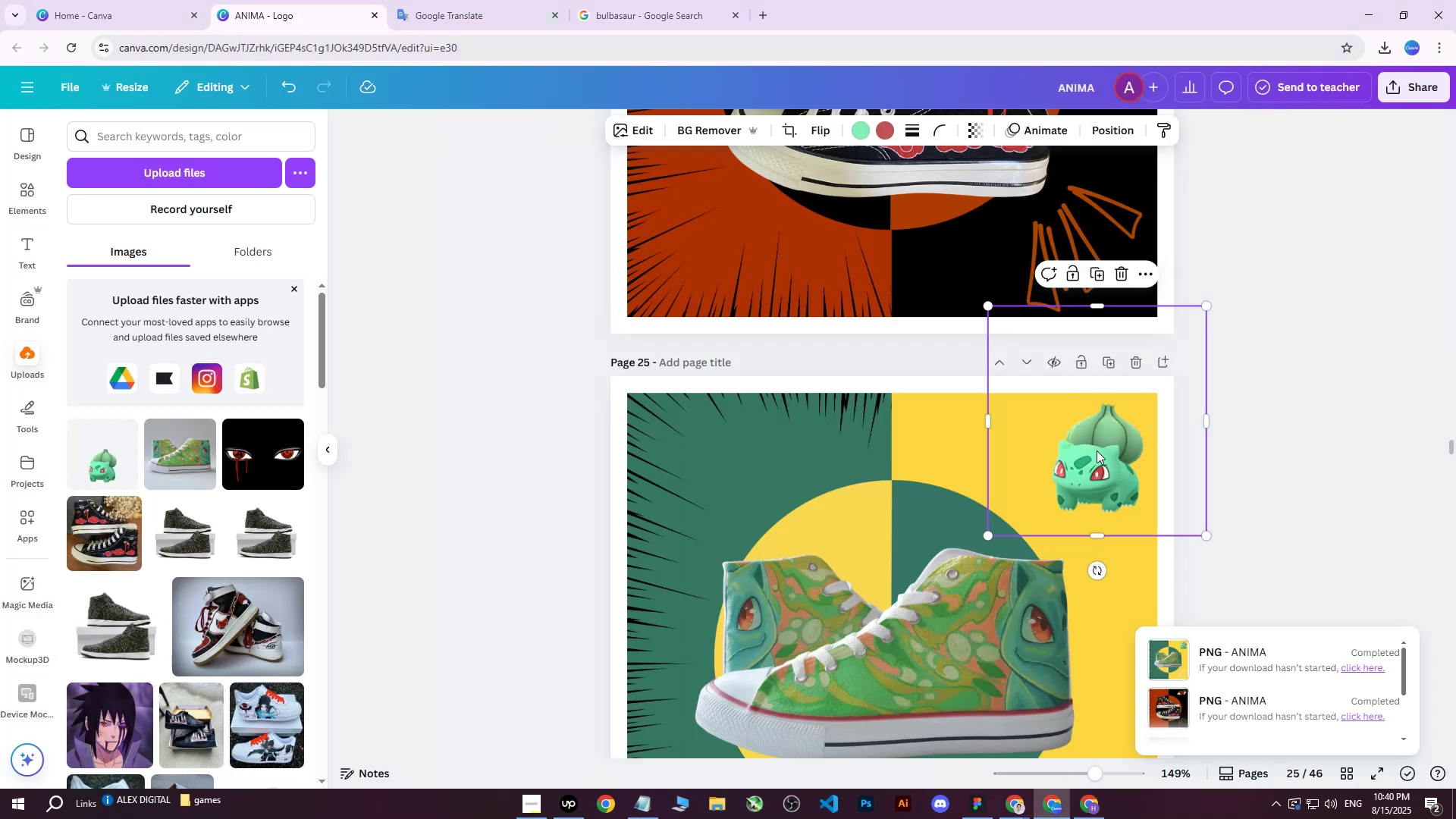 
left_click([1105, 458])
 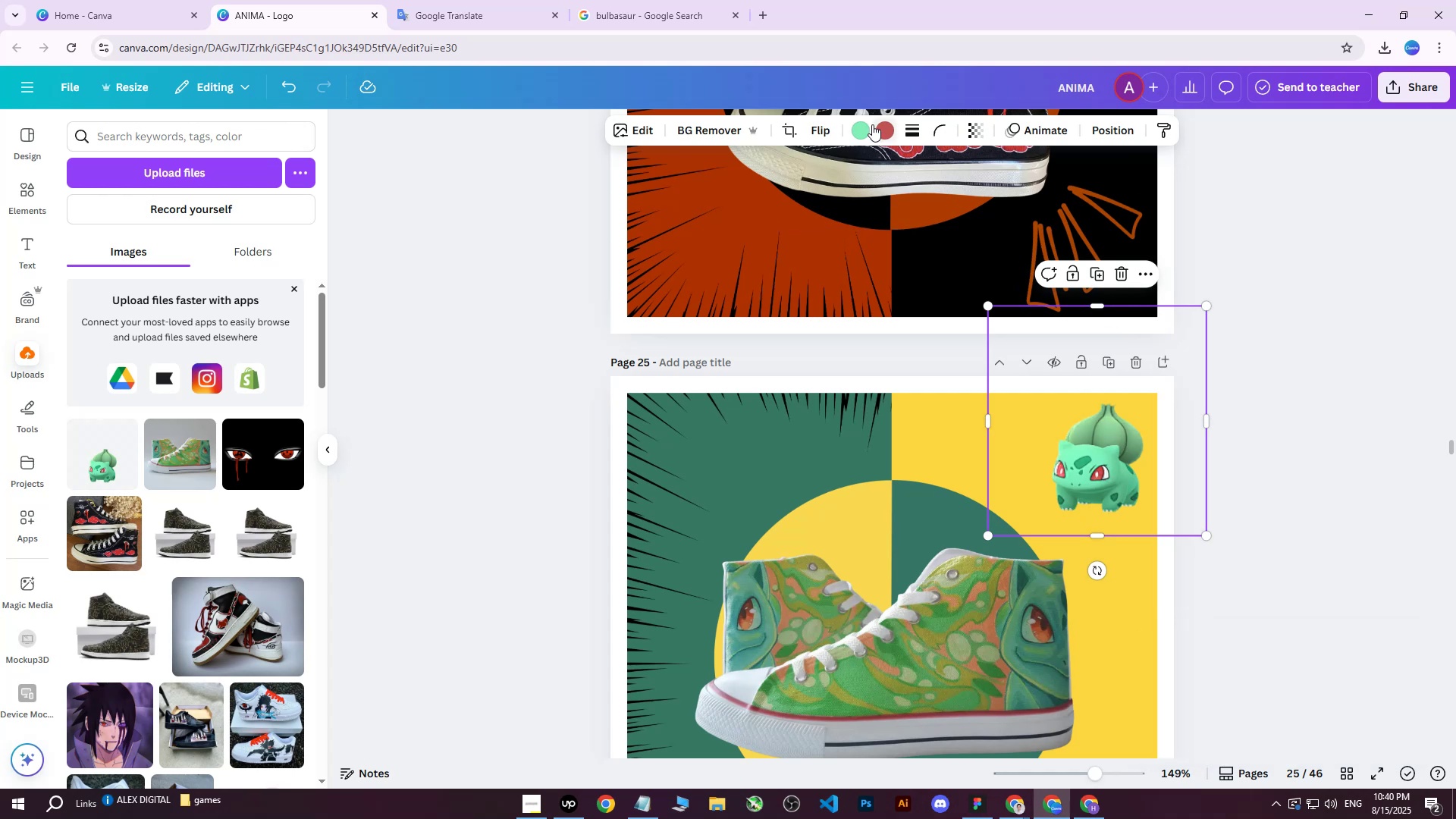 
left_click([863, 122])
 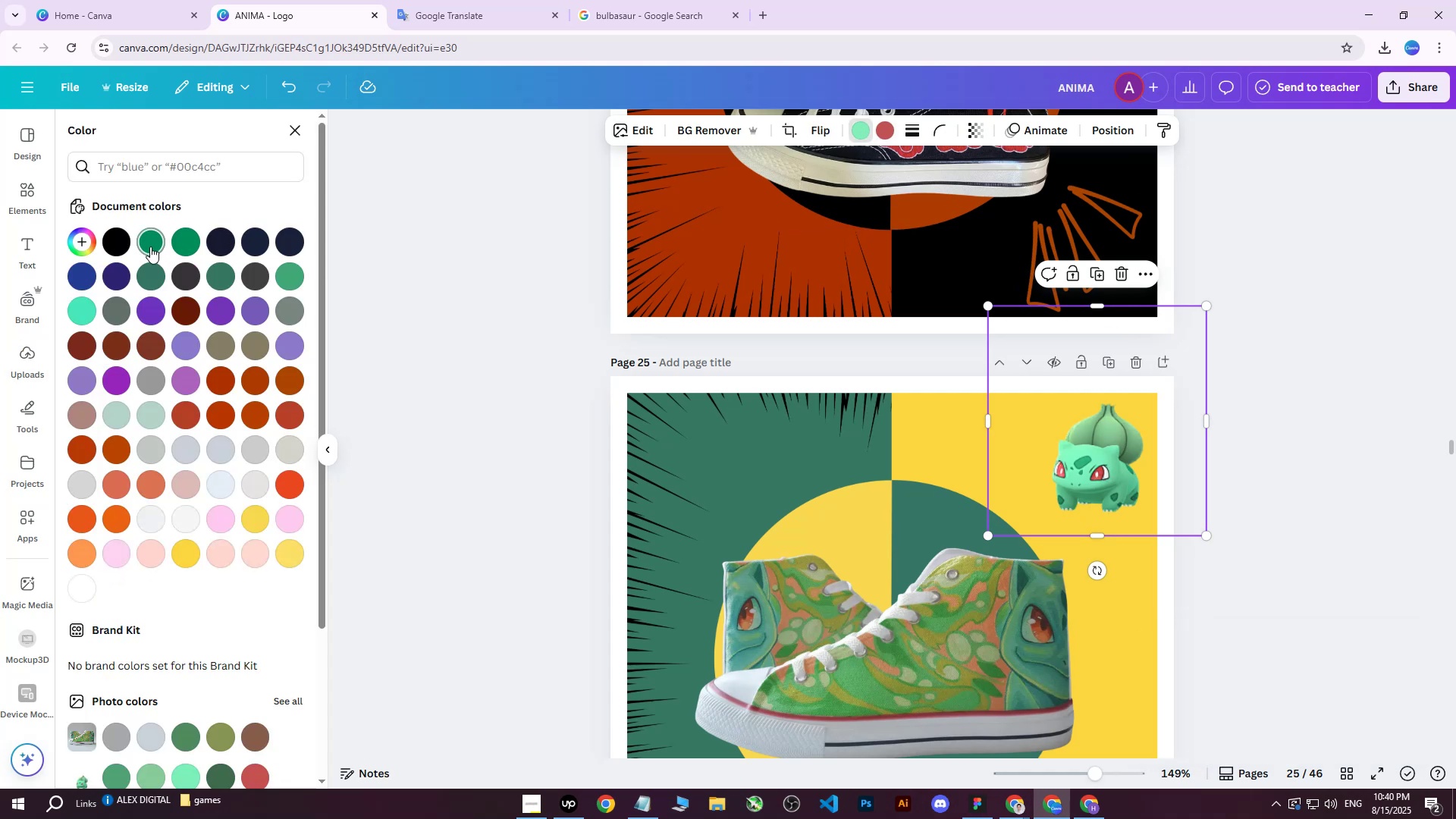 
left_click([150, 246])
 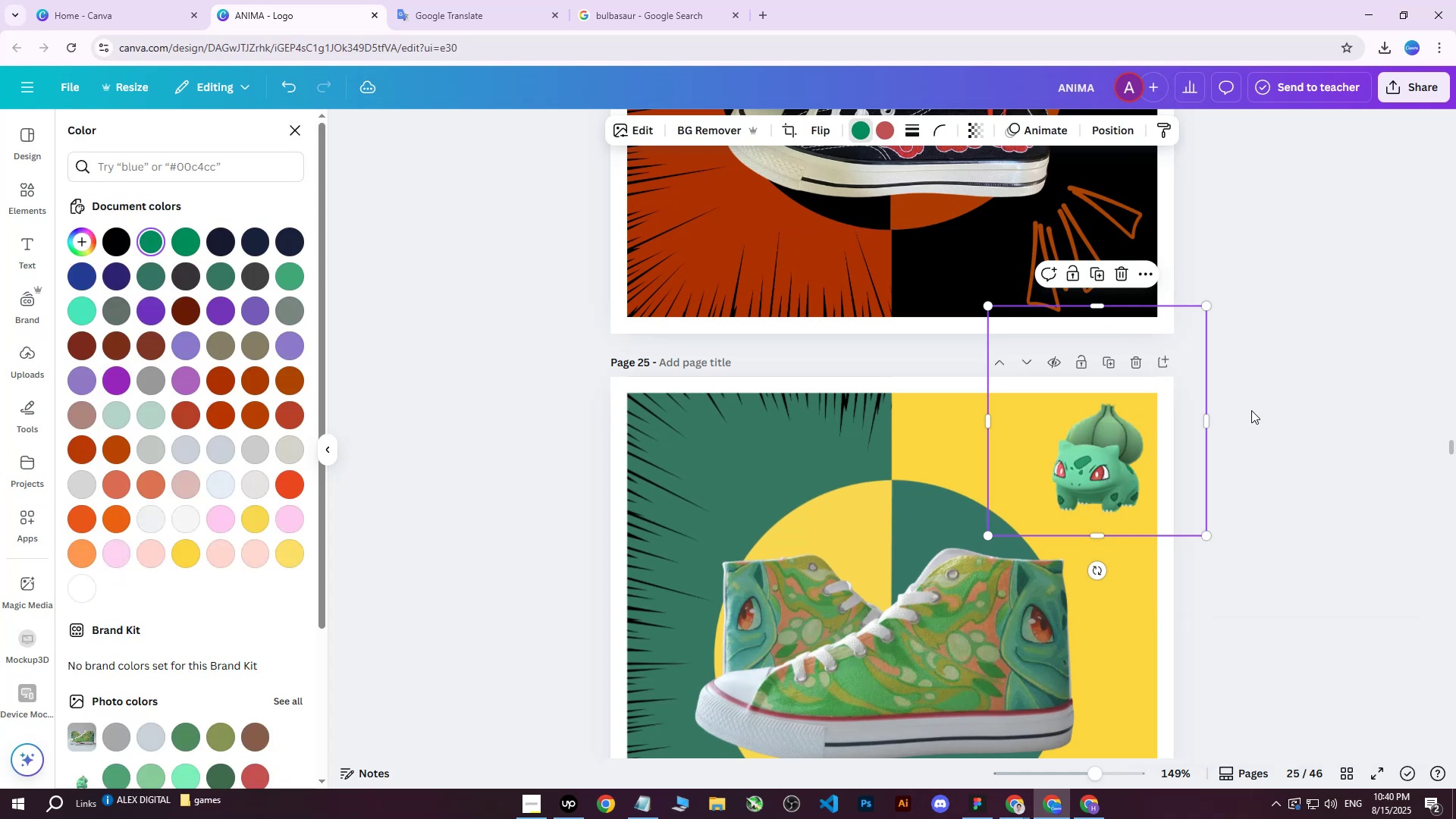 
double_click([1282, 391])
 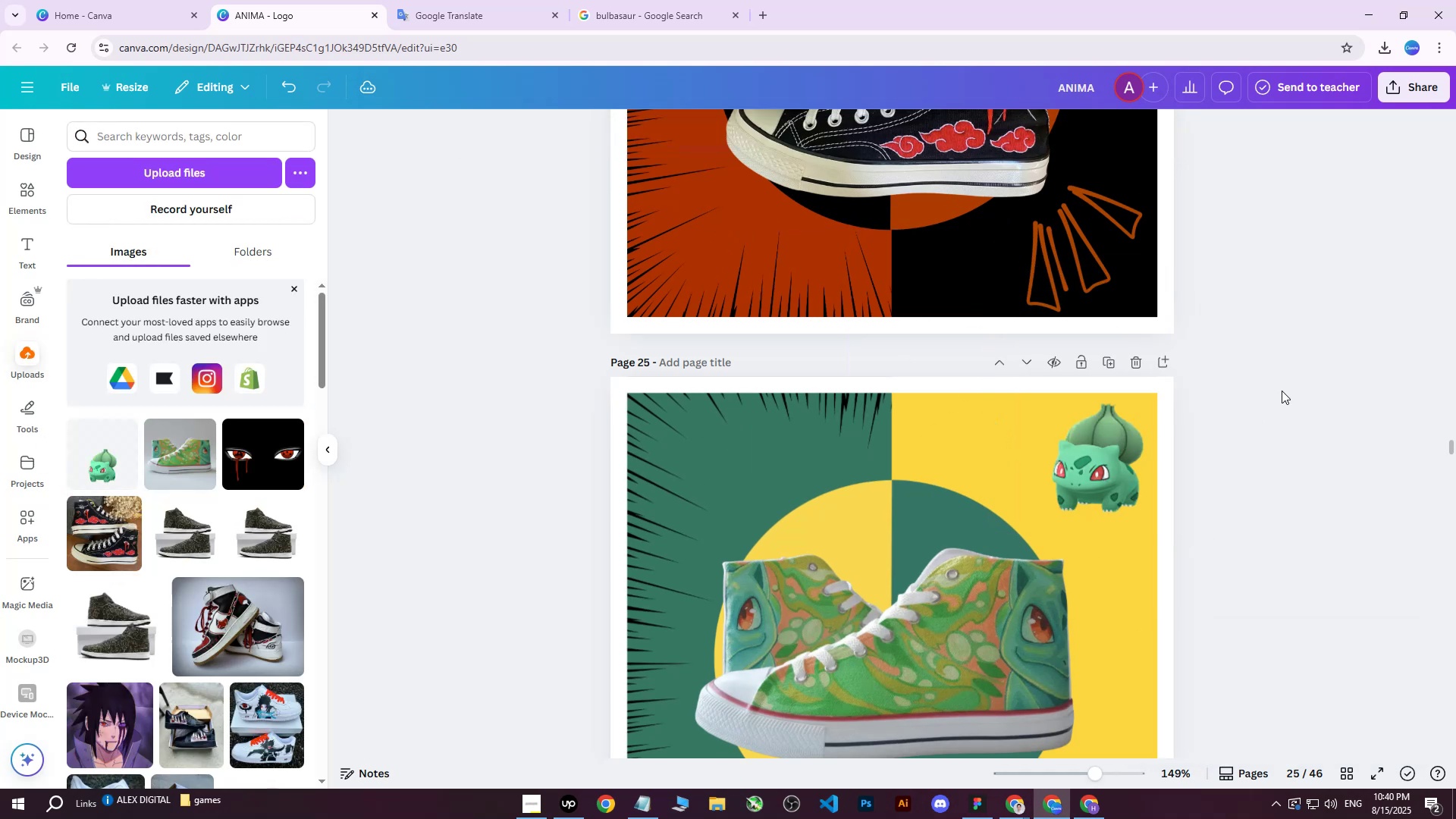 
scroll: coordinate [1282, 391], scroll_direction: down, amount: 3.0
 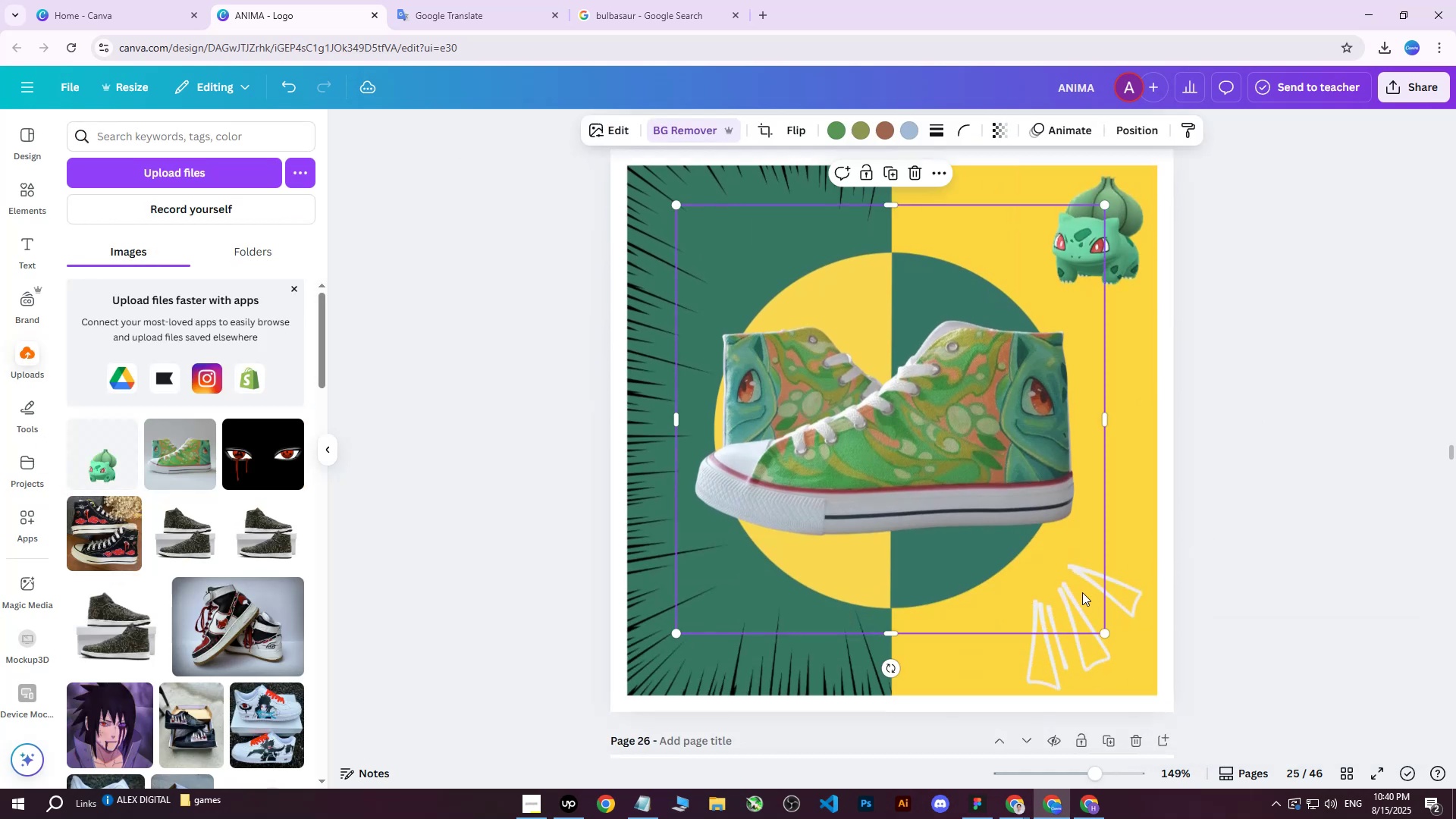 
double_click([1119, 626])
 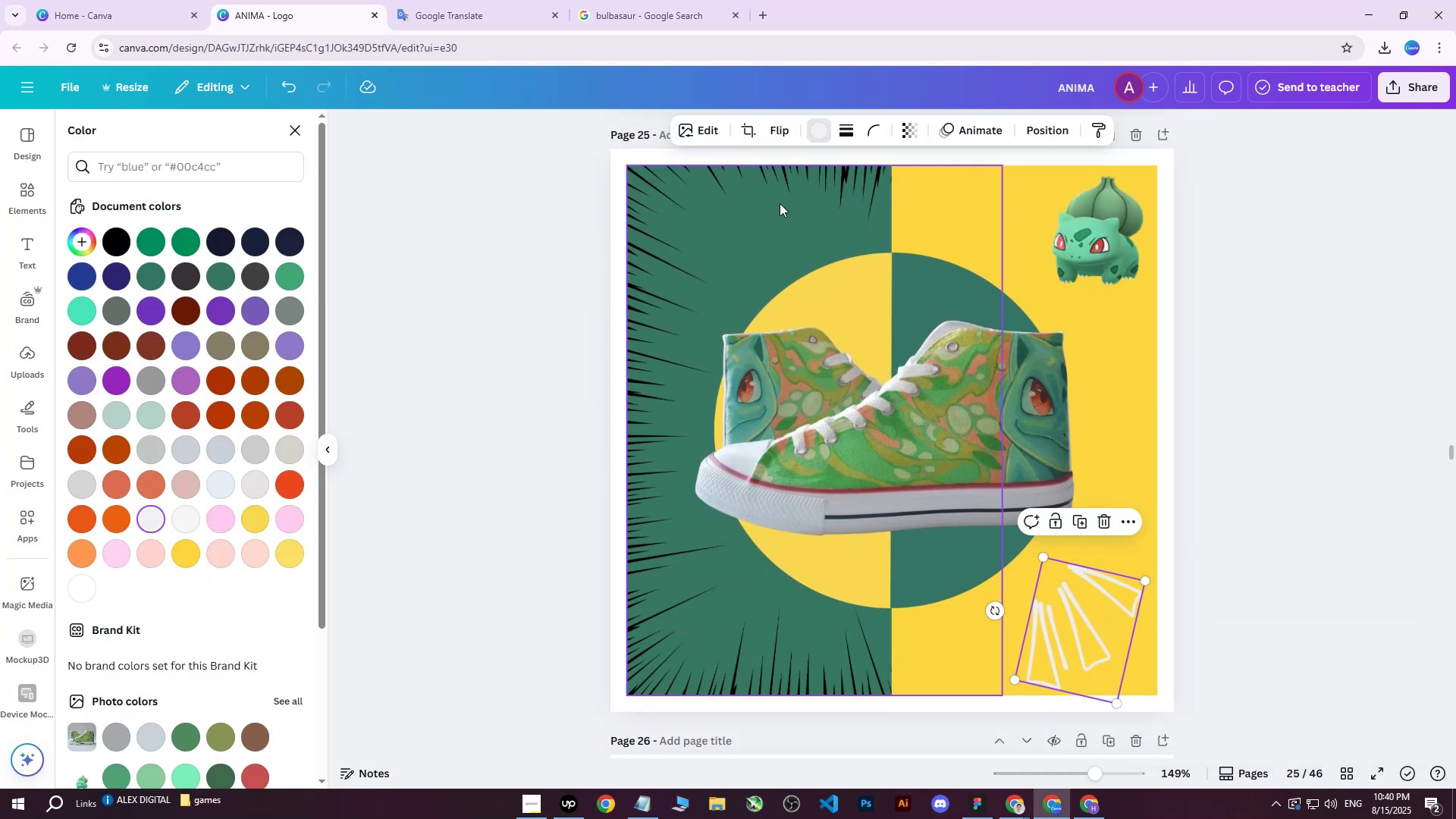 
double_click([293, 271])
 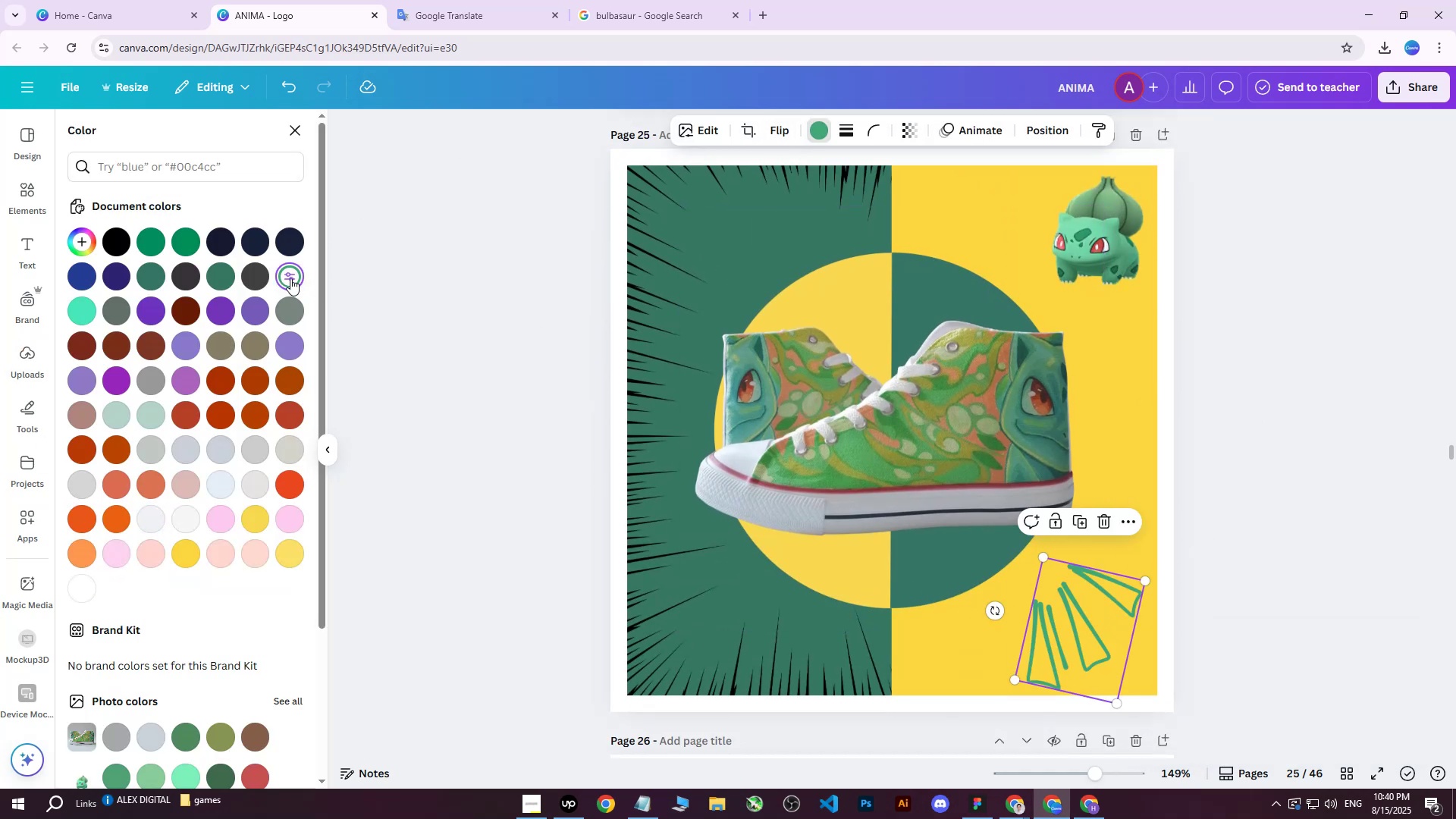 
left_click([283, 277])
 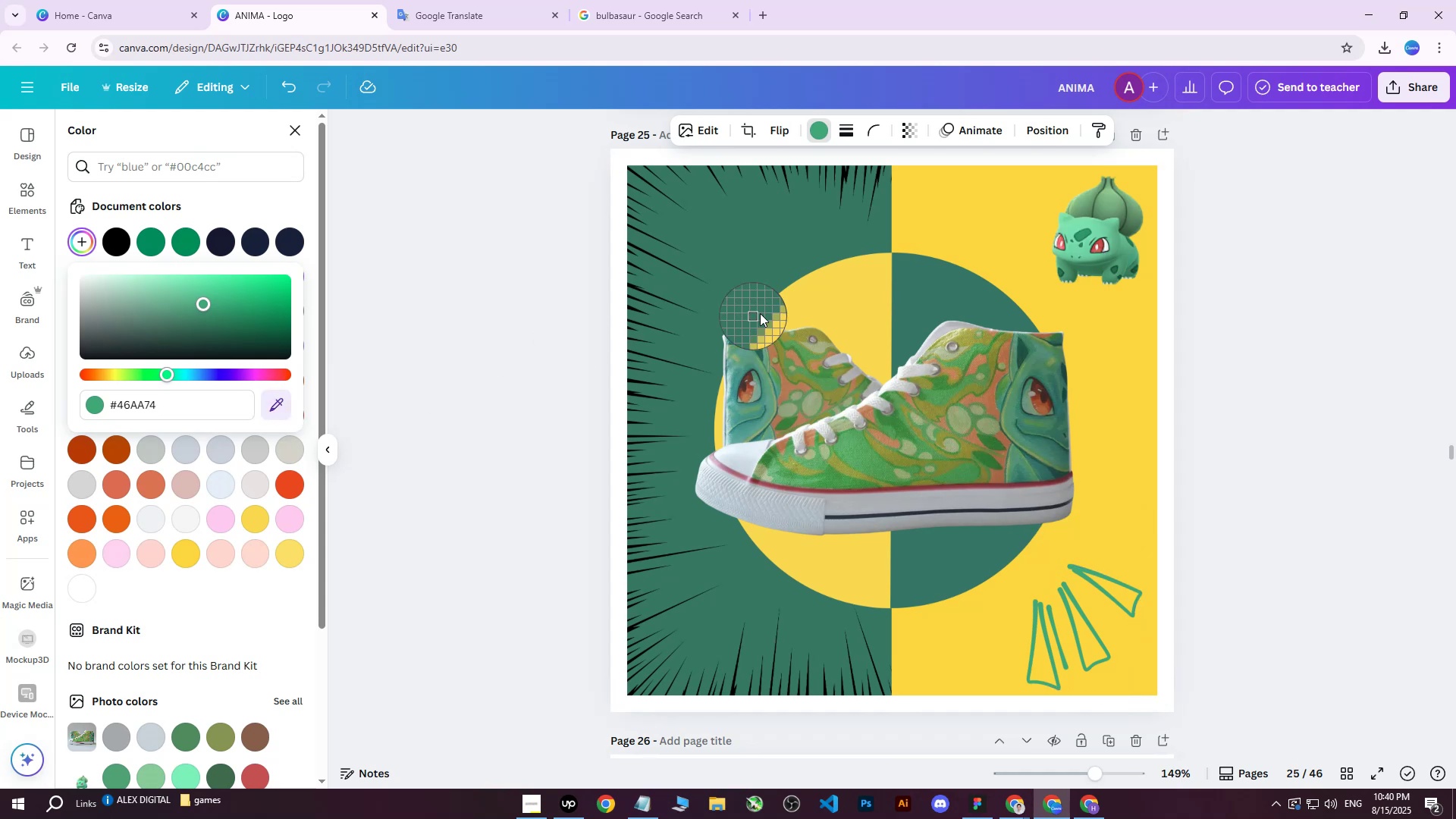 
left_click([770, 264])
 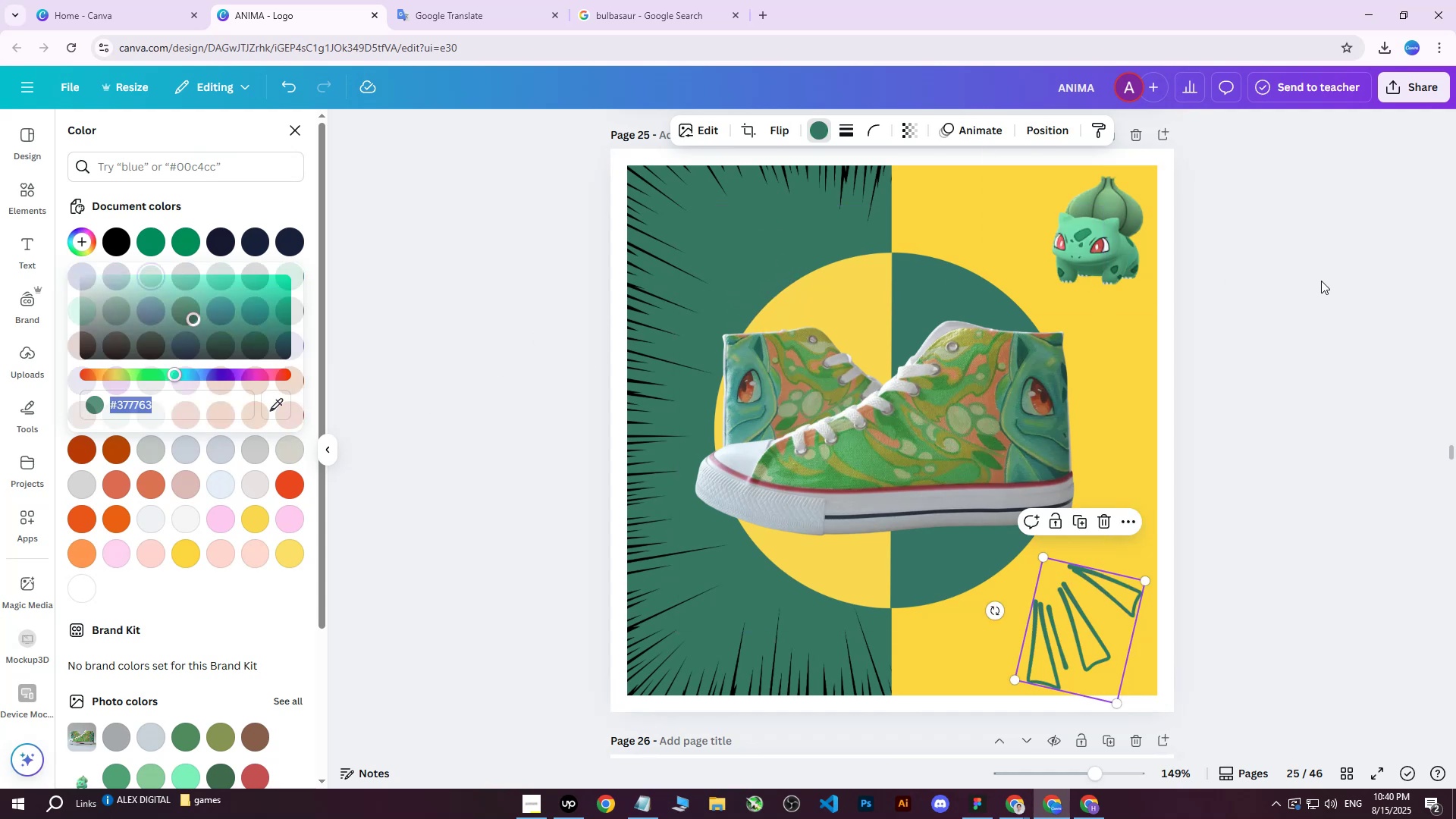 
double_click([1321, 281])
 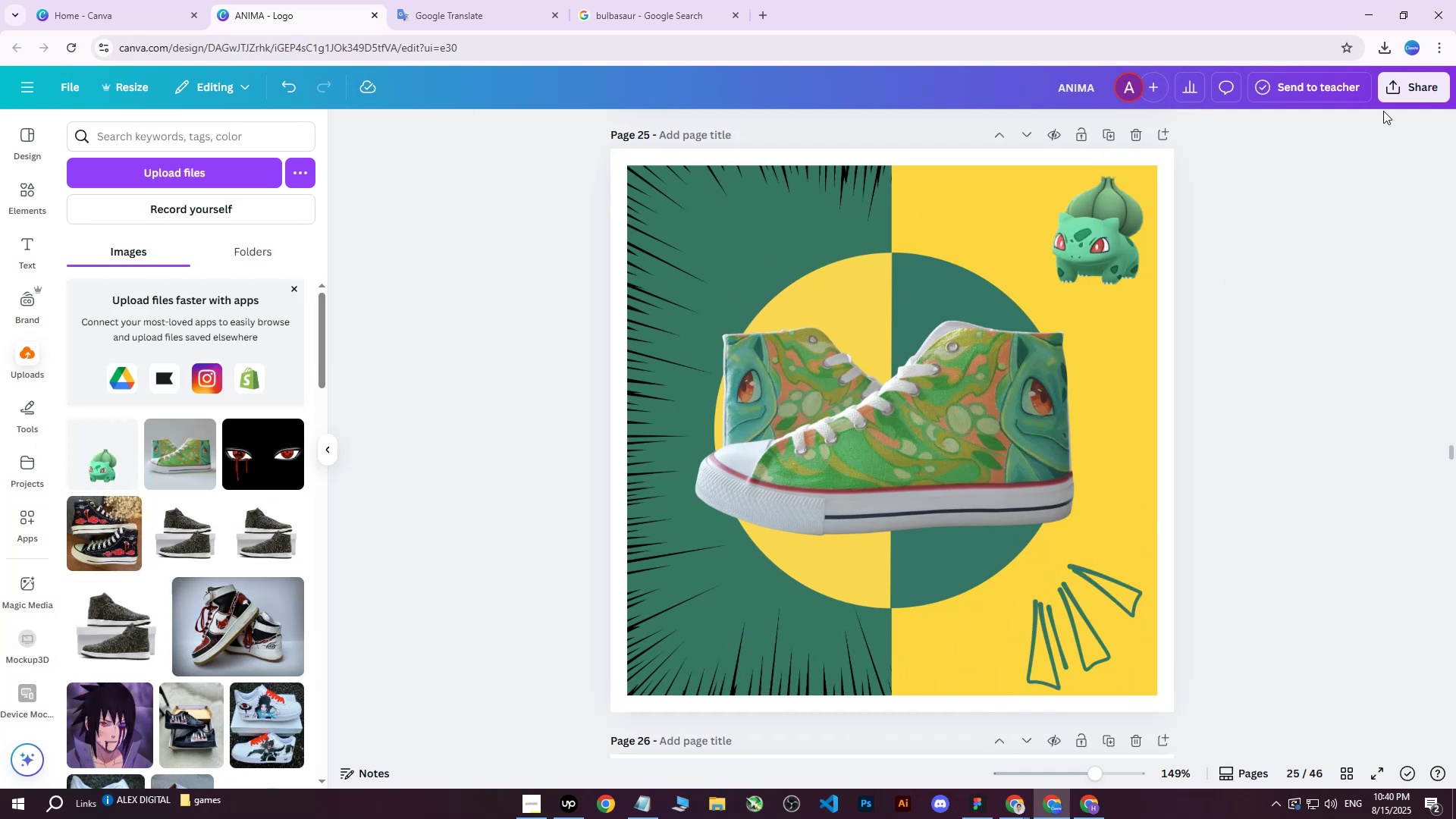 
left_click([1396, 89])
 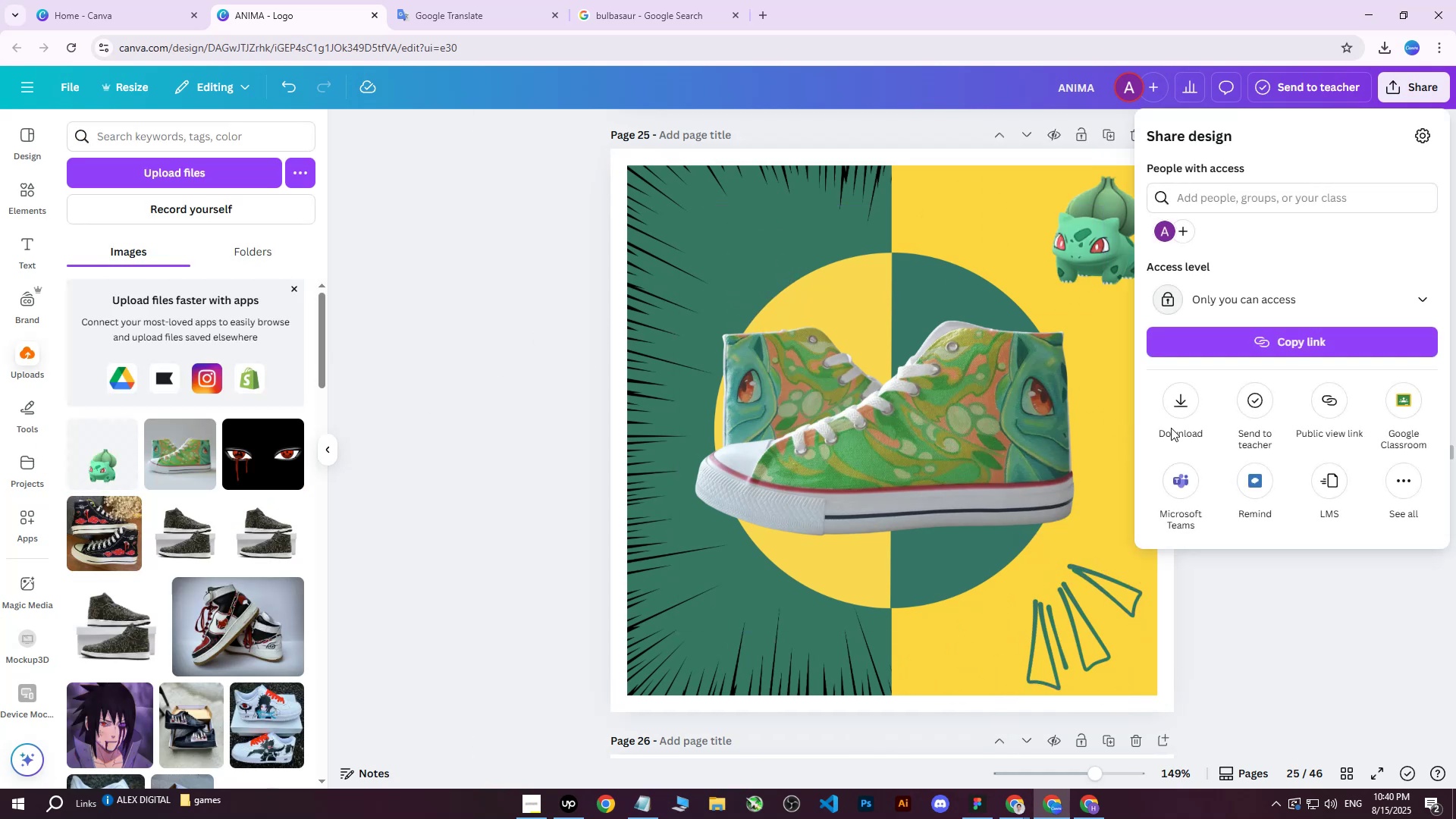 
double_click([1183, 410])
 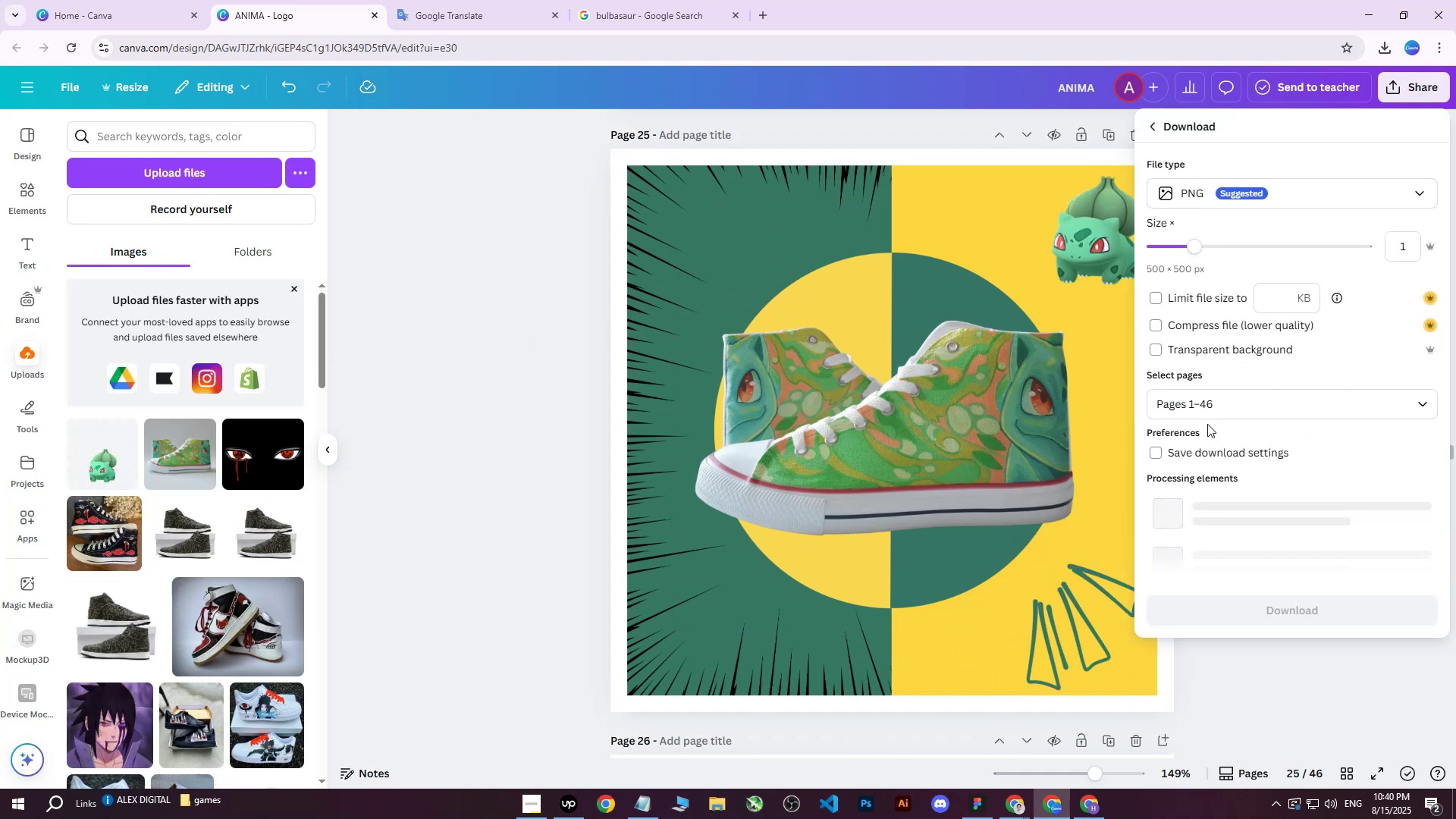 
triple_click([1207, 424])
 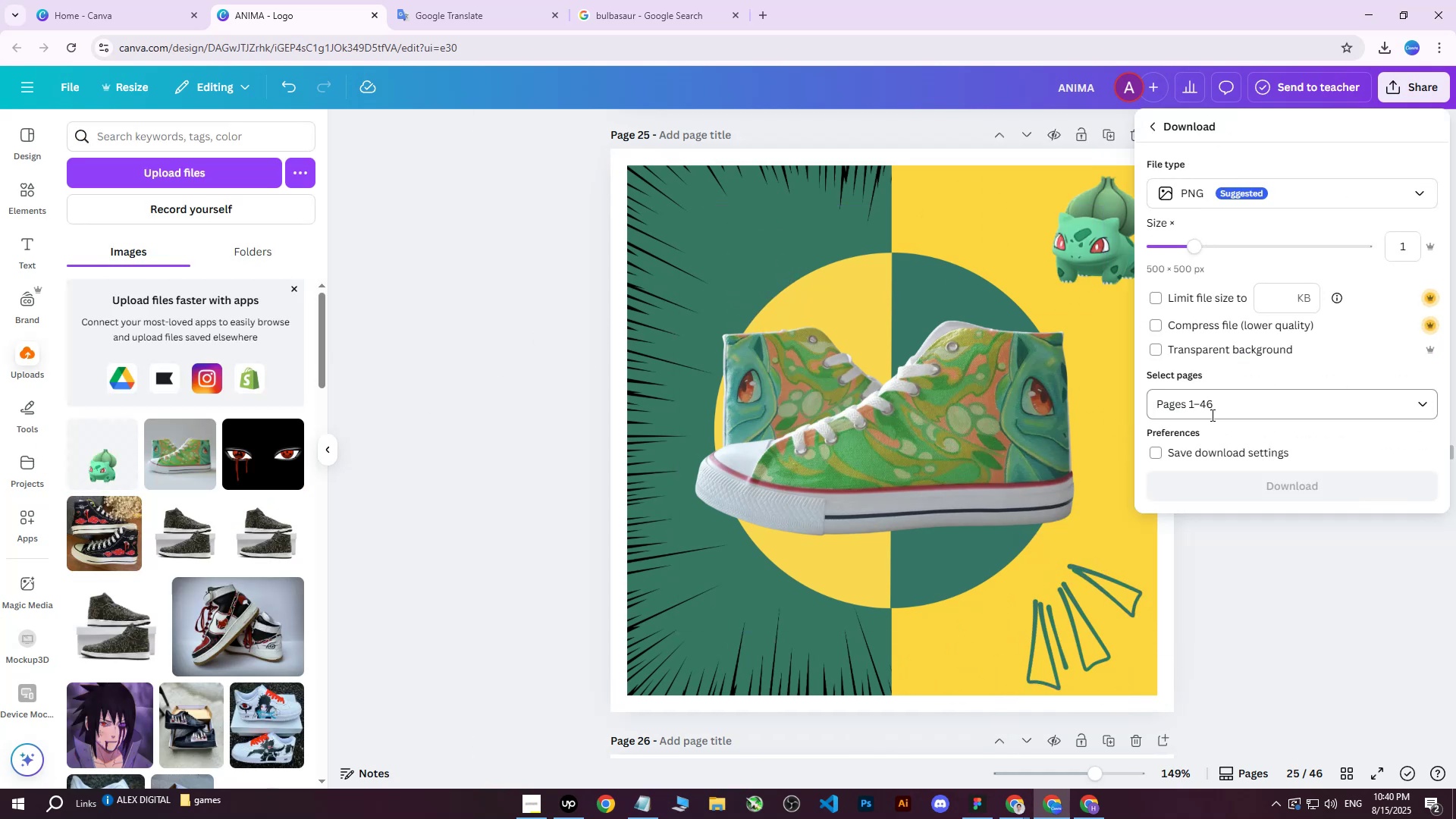 
triple_click([1212, 411])
 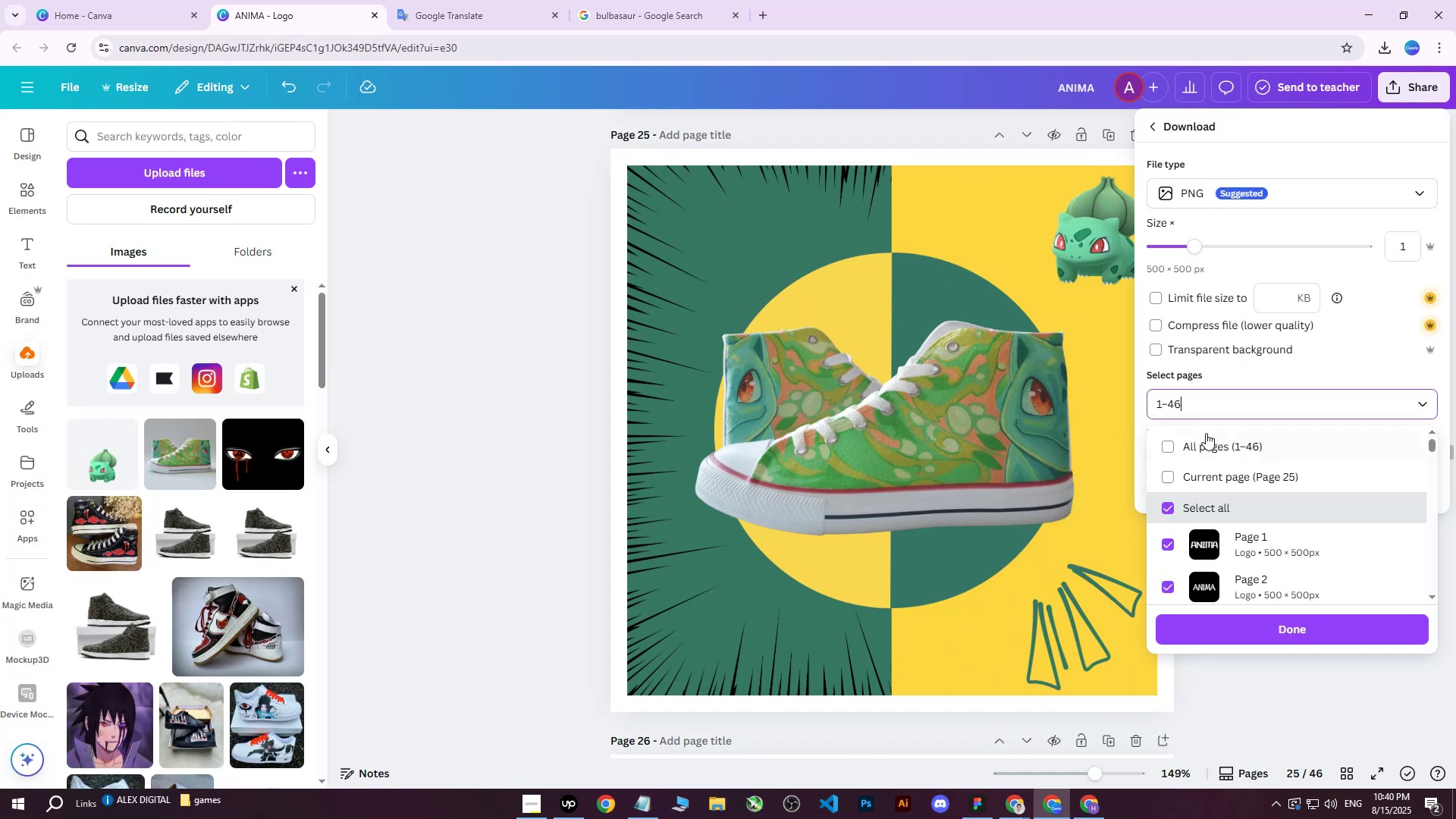 
triple_click([1205, 433])
 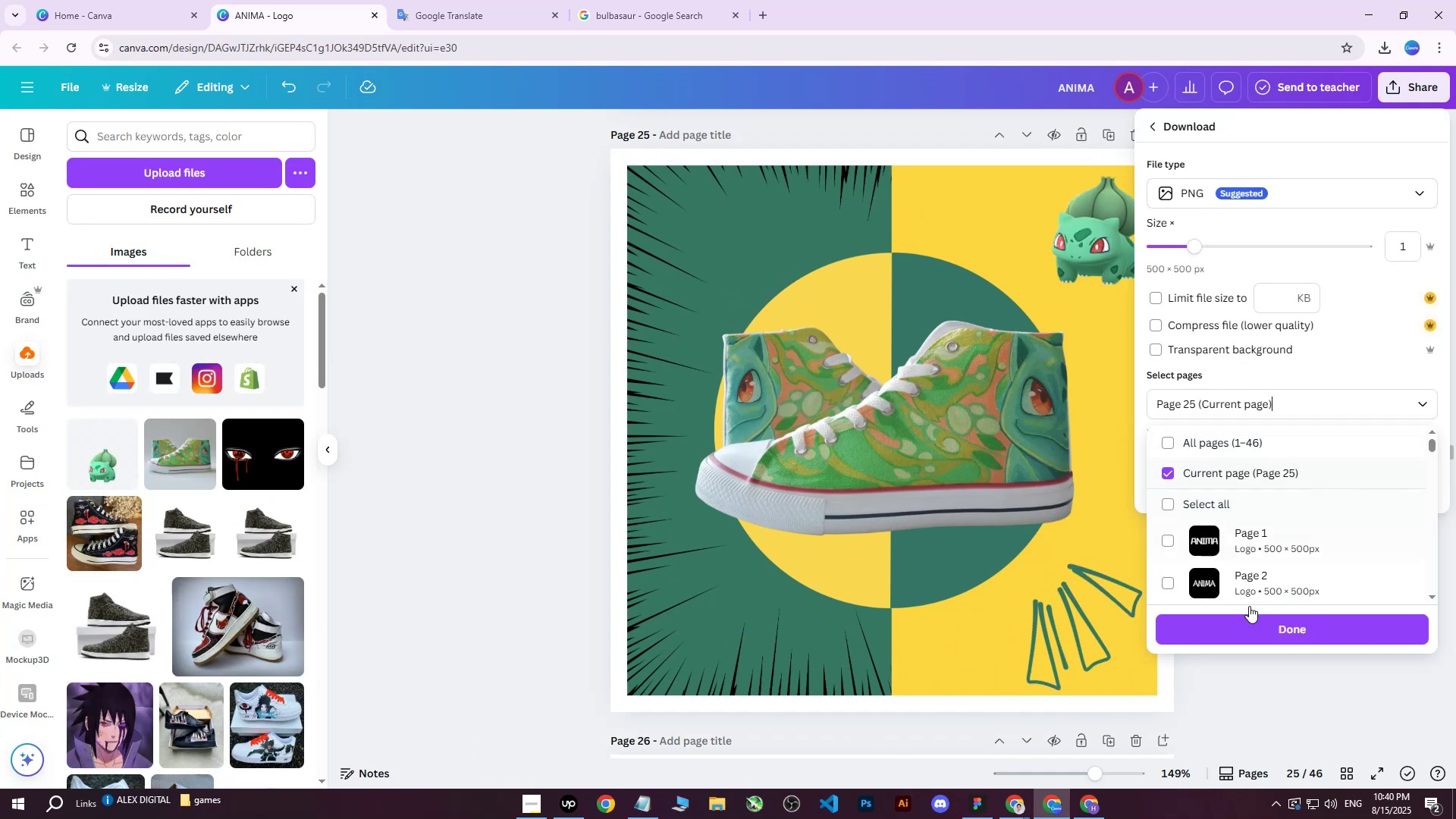 
left_click([1275, 654])
 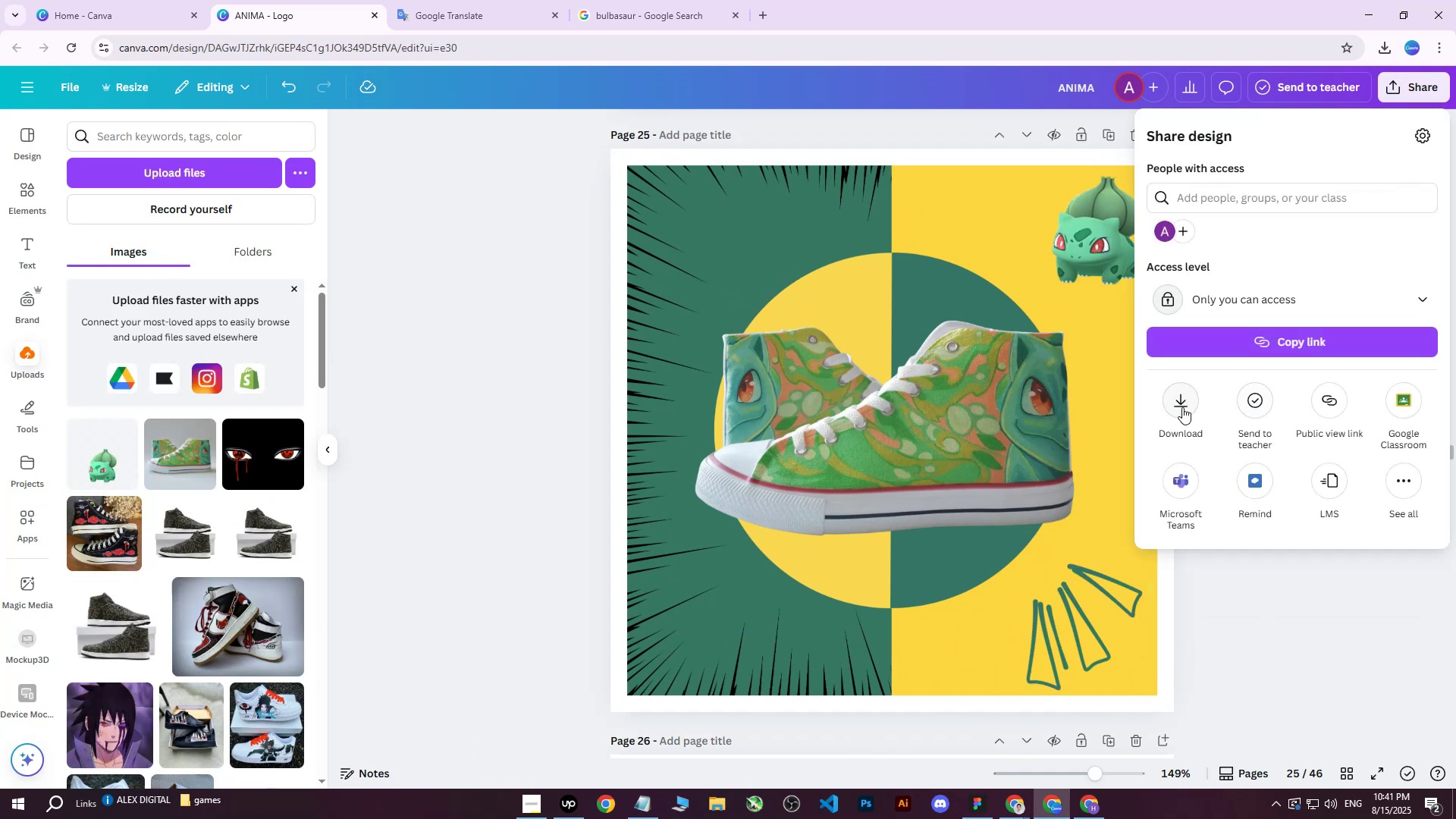 
double_click([1196, 412])
 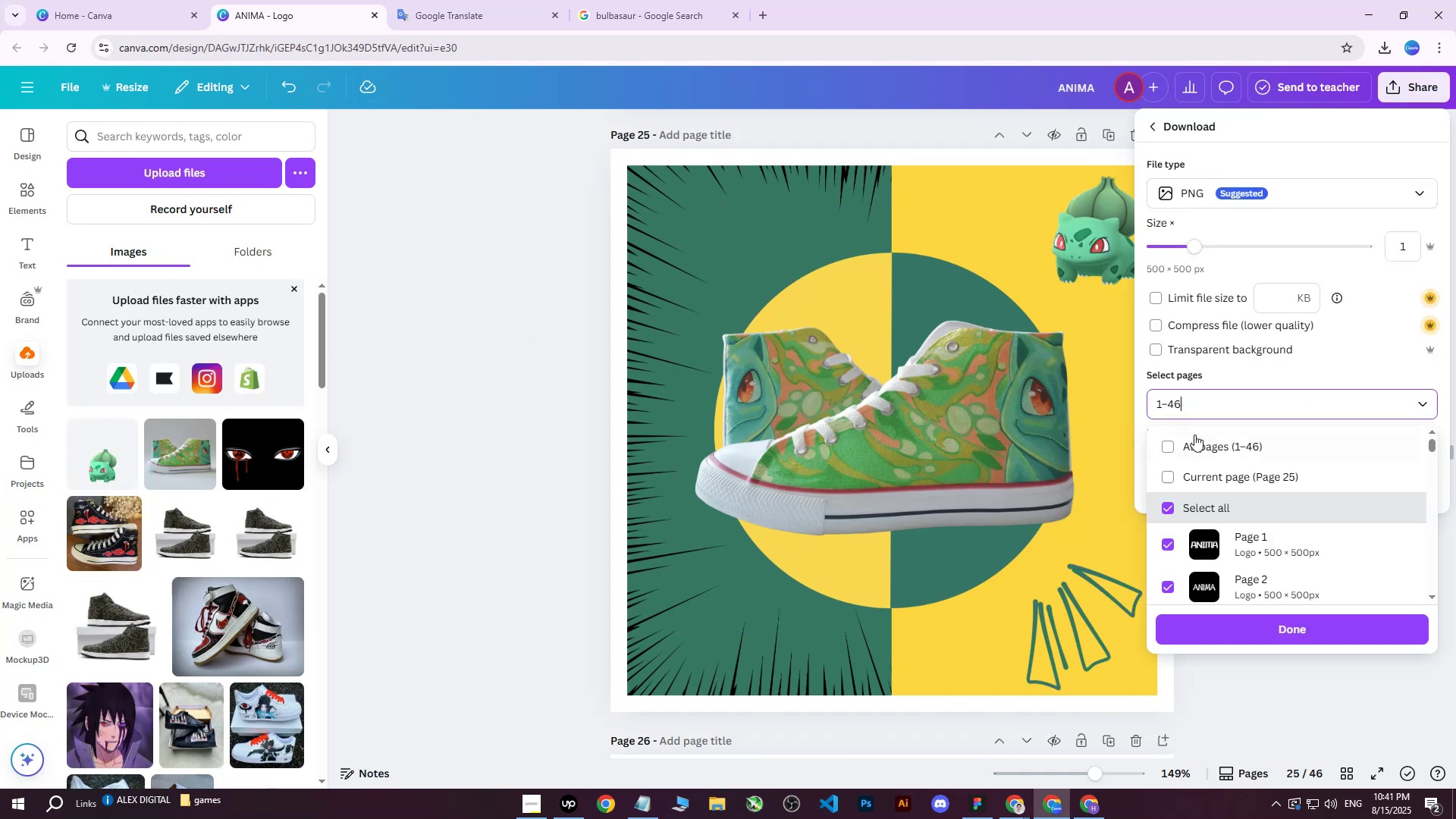 
triple_click([1194, 435])
 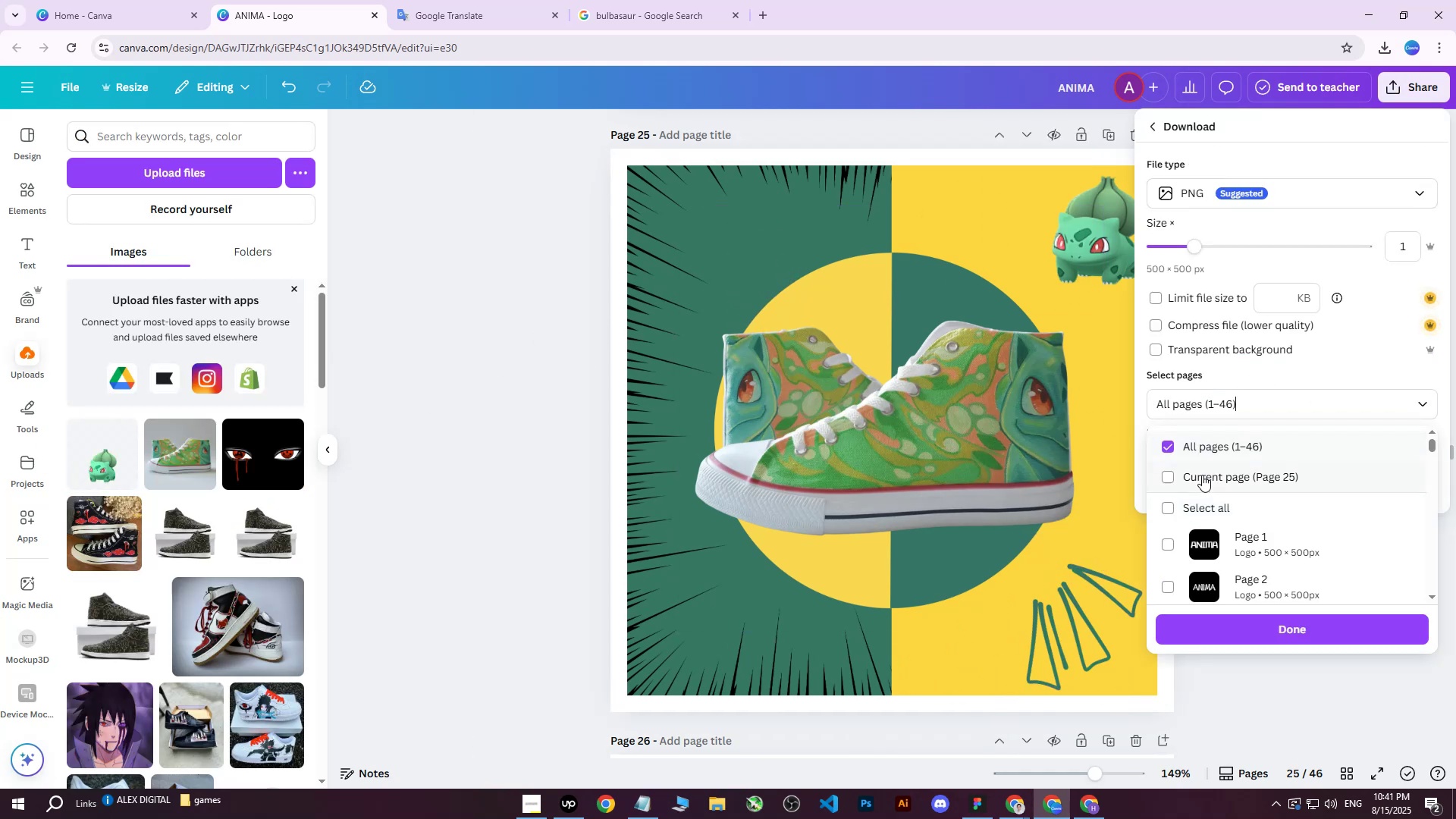 
triple_click([1202, 475])
 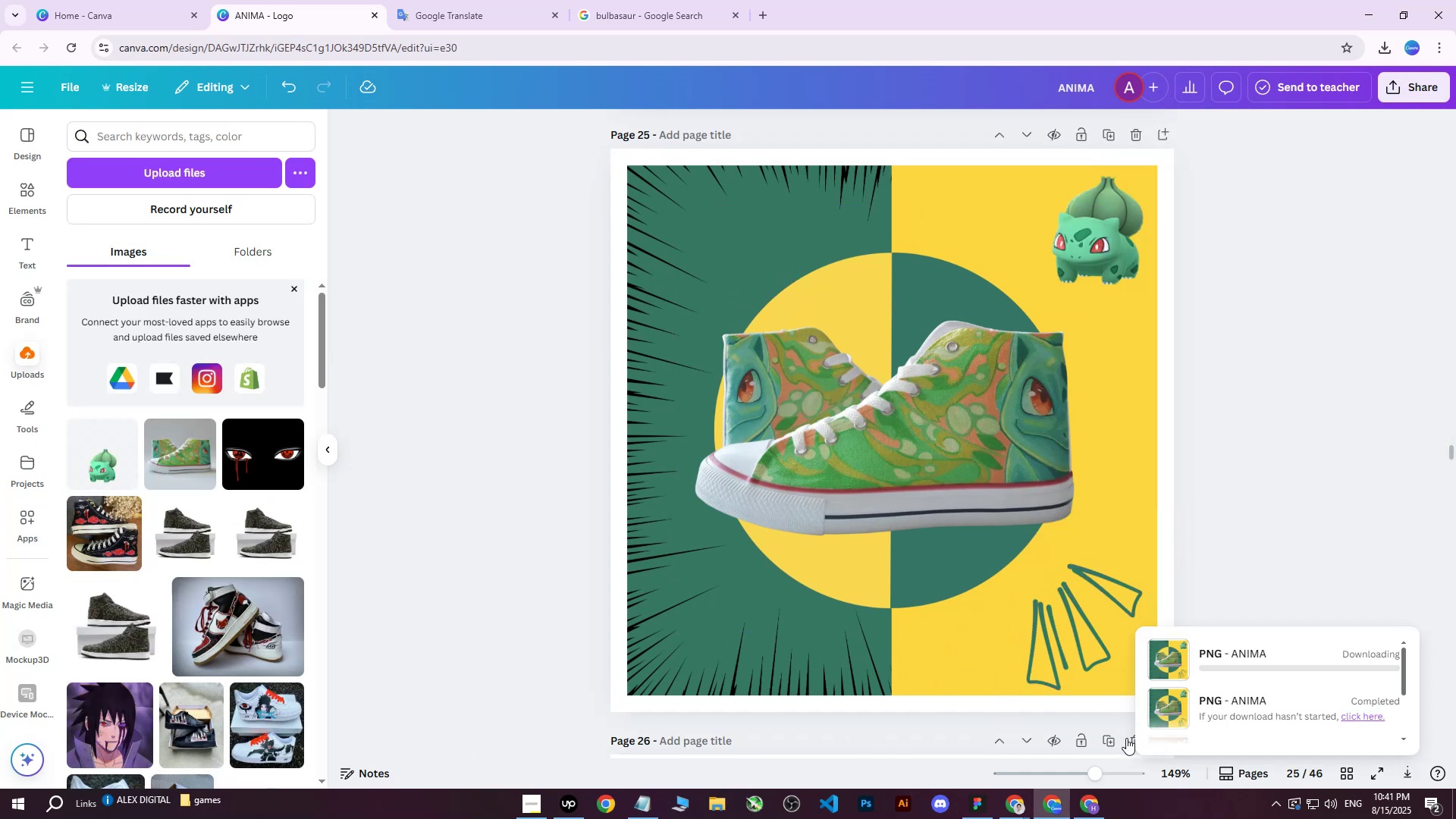 
left_click([1082, 814])
 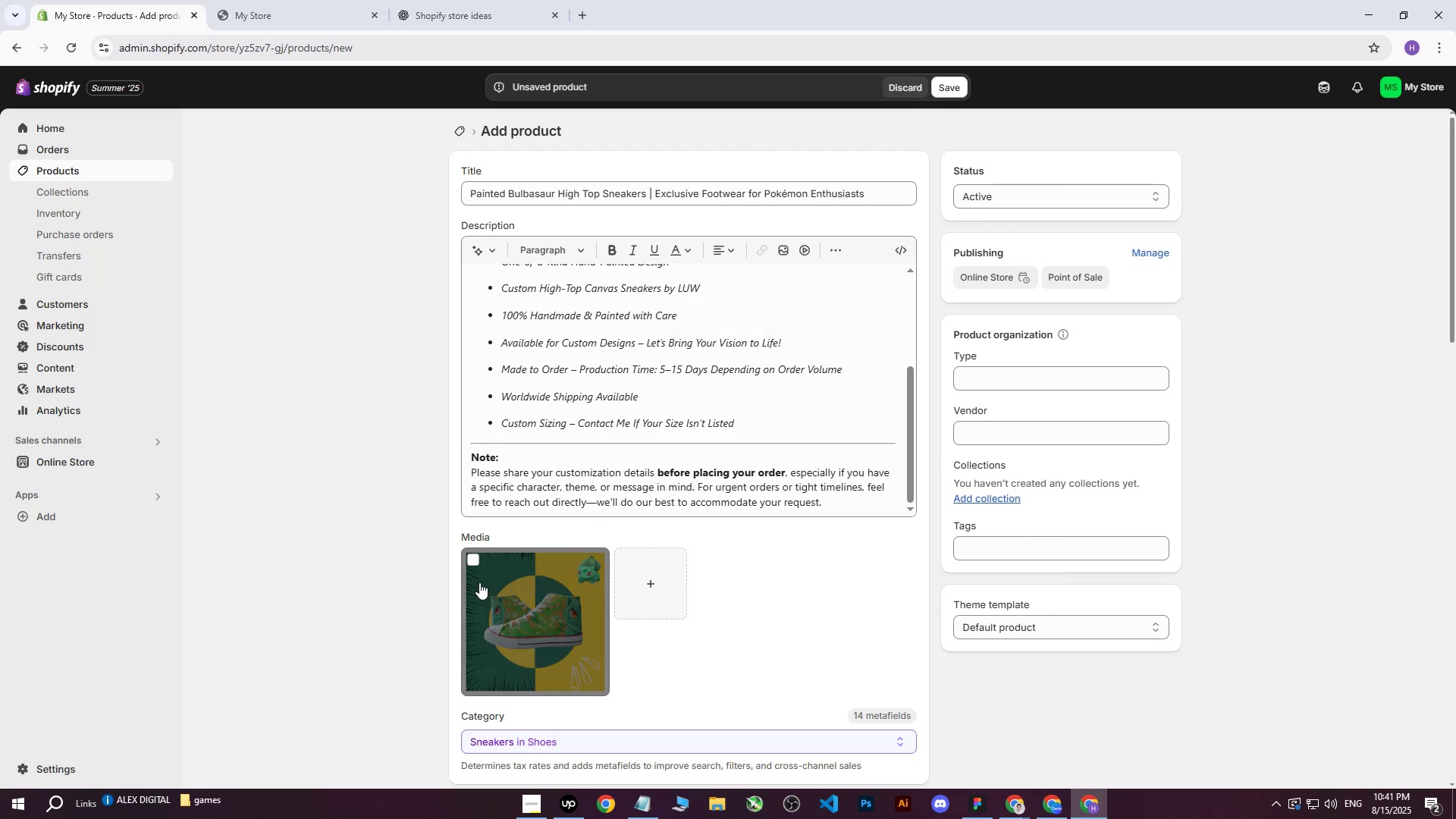 
left_click([462, 560])
 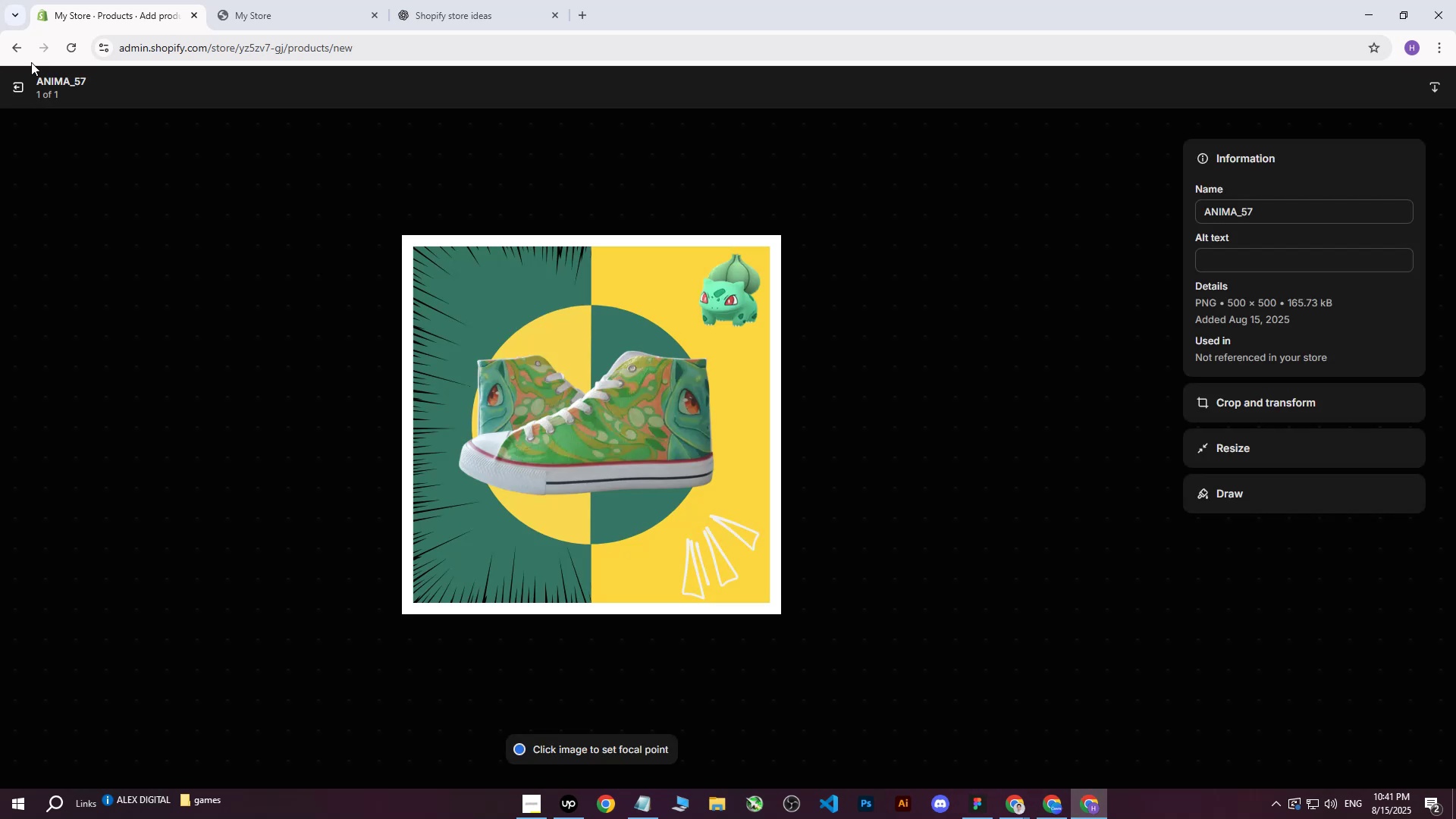 
left_click([20, 81])
 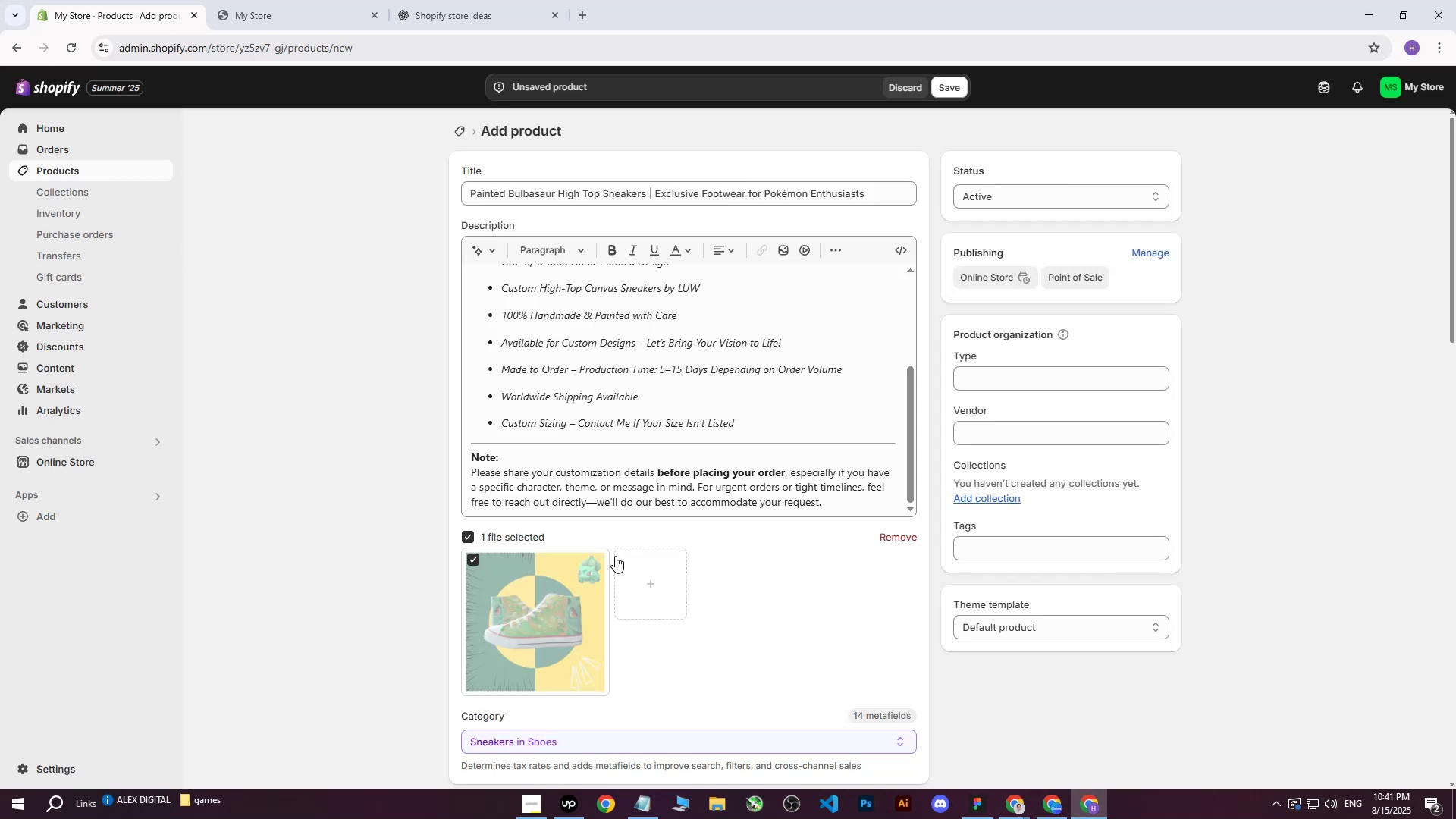 
double_click([903, 540])
 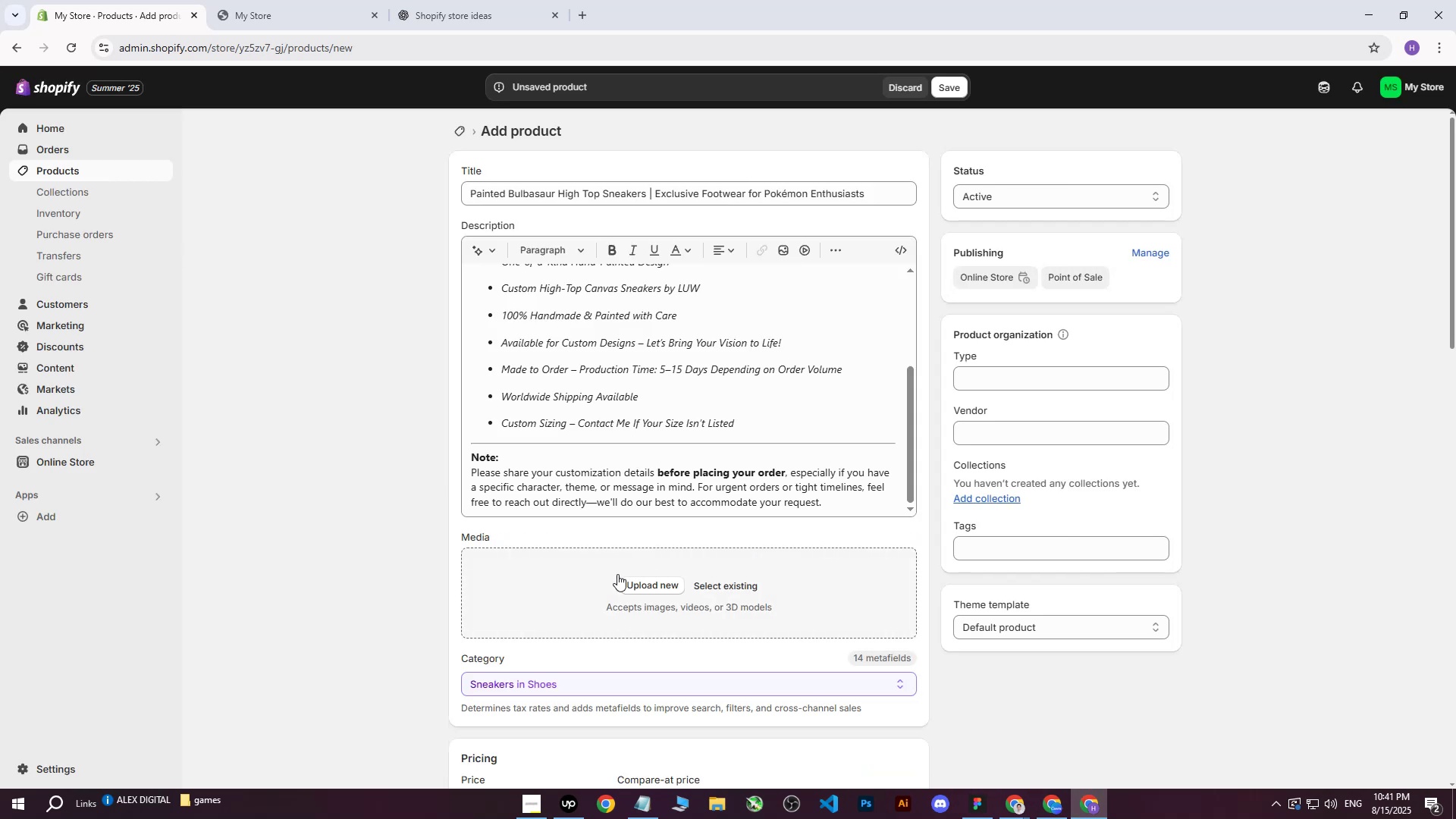 
left_click([617, 575])
 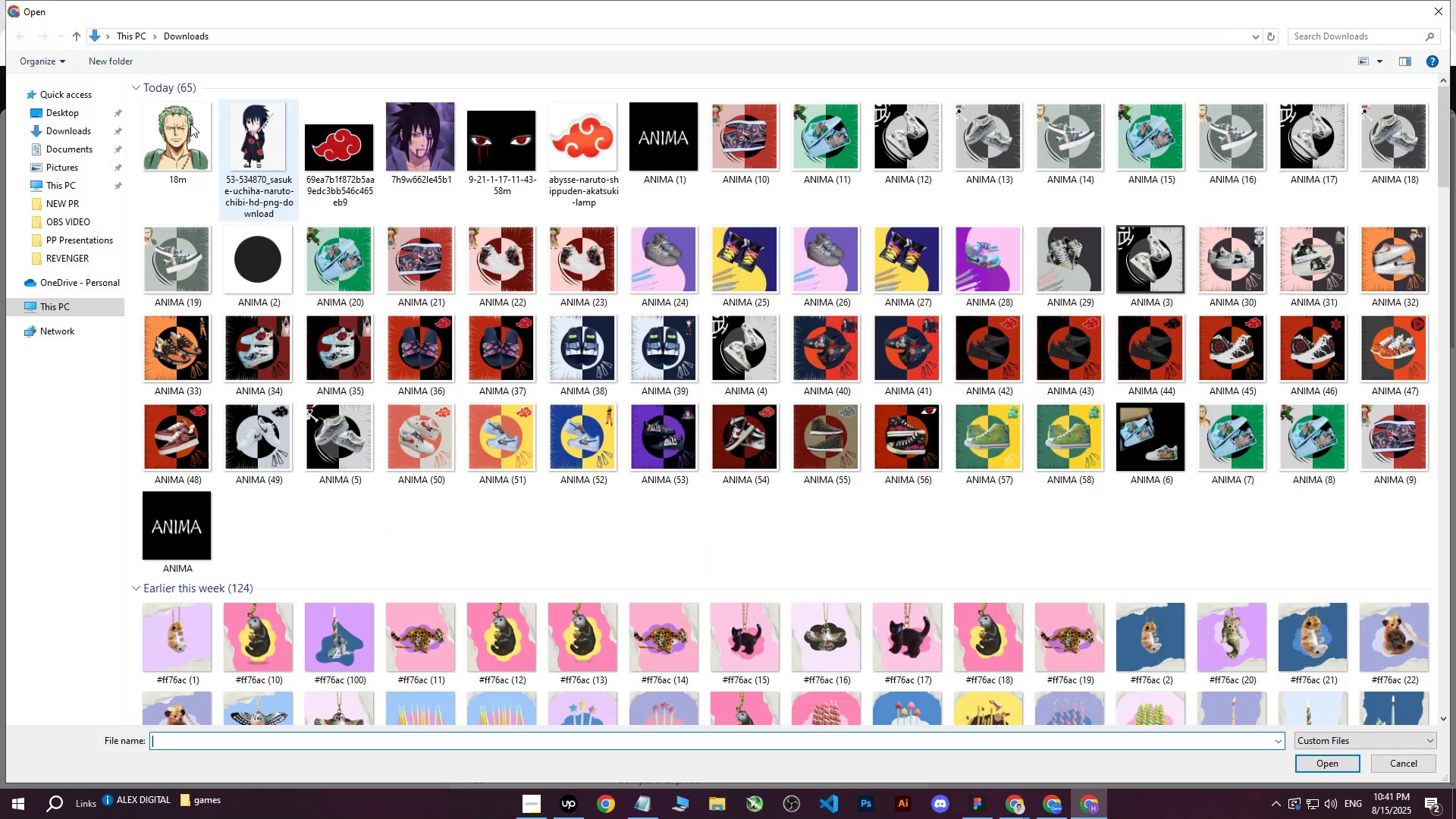 
left_click([152, 132])
 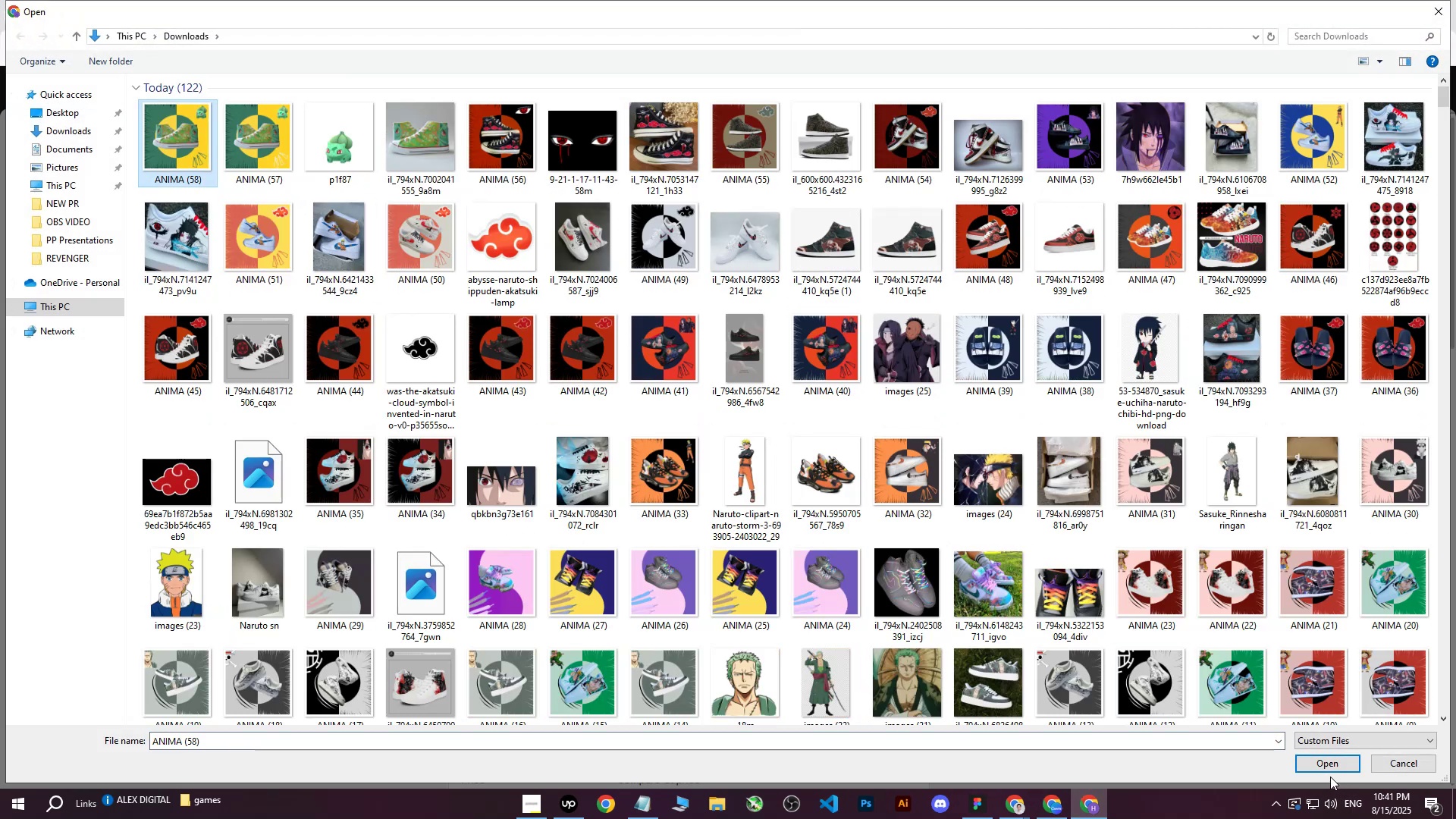 
left_click([1320, 765])
 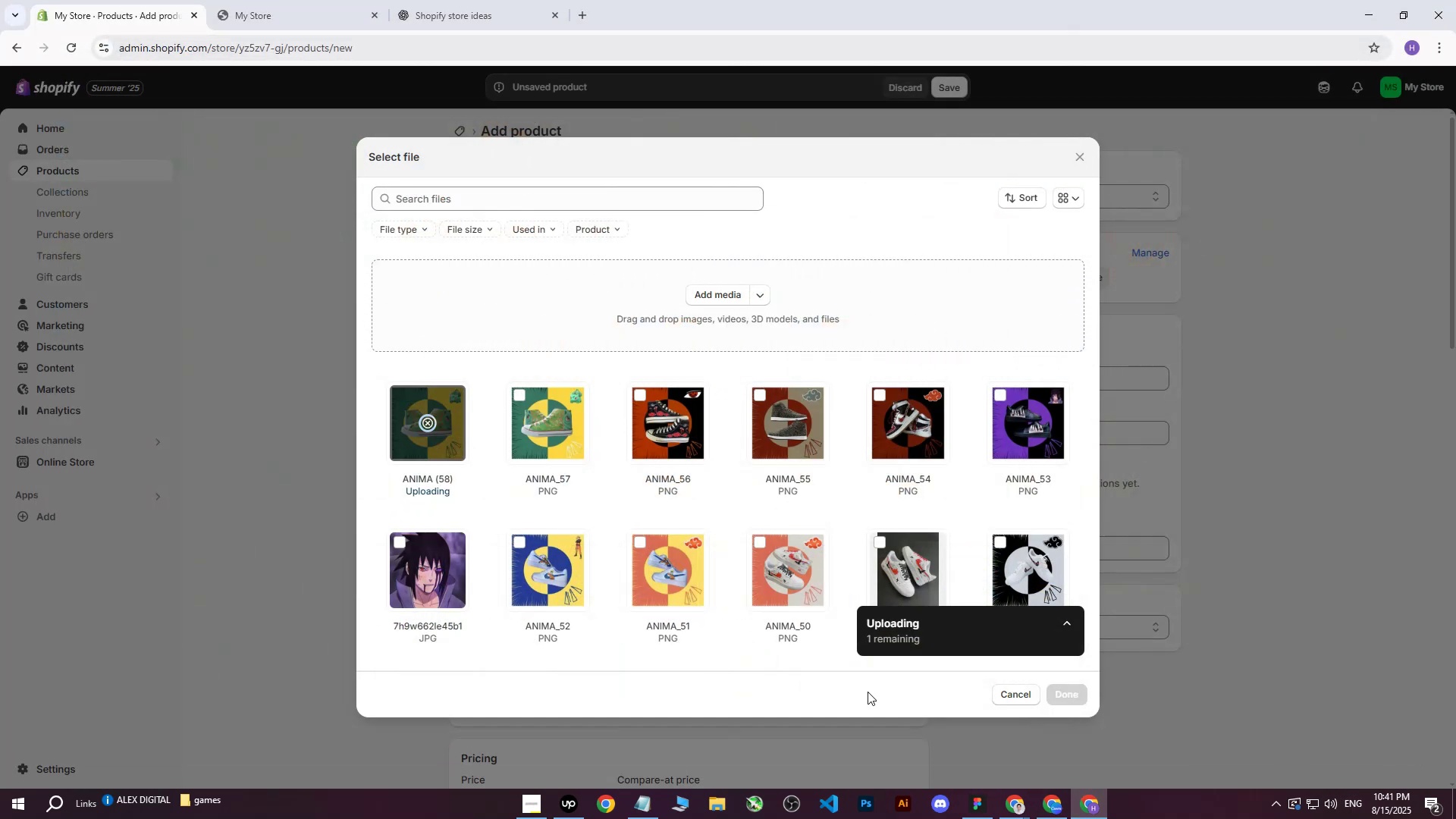 
mouse_move([587, 614])
 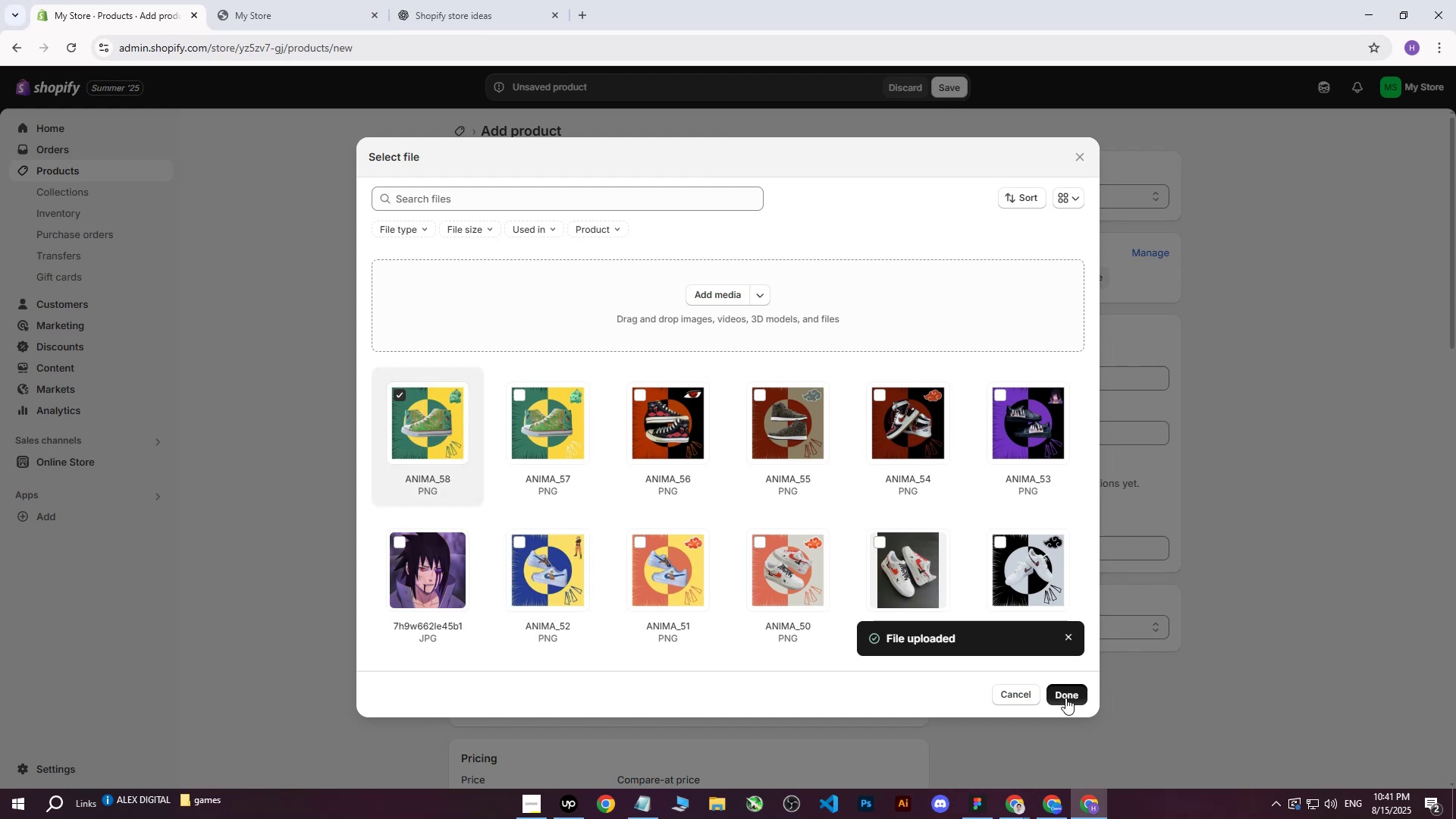 
left_click([1065, 698])
 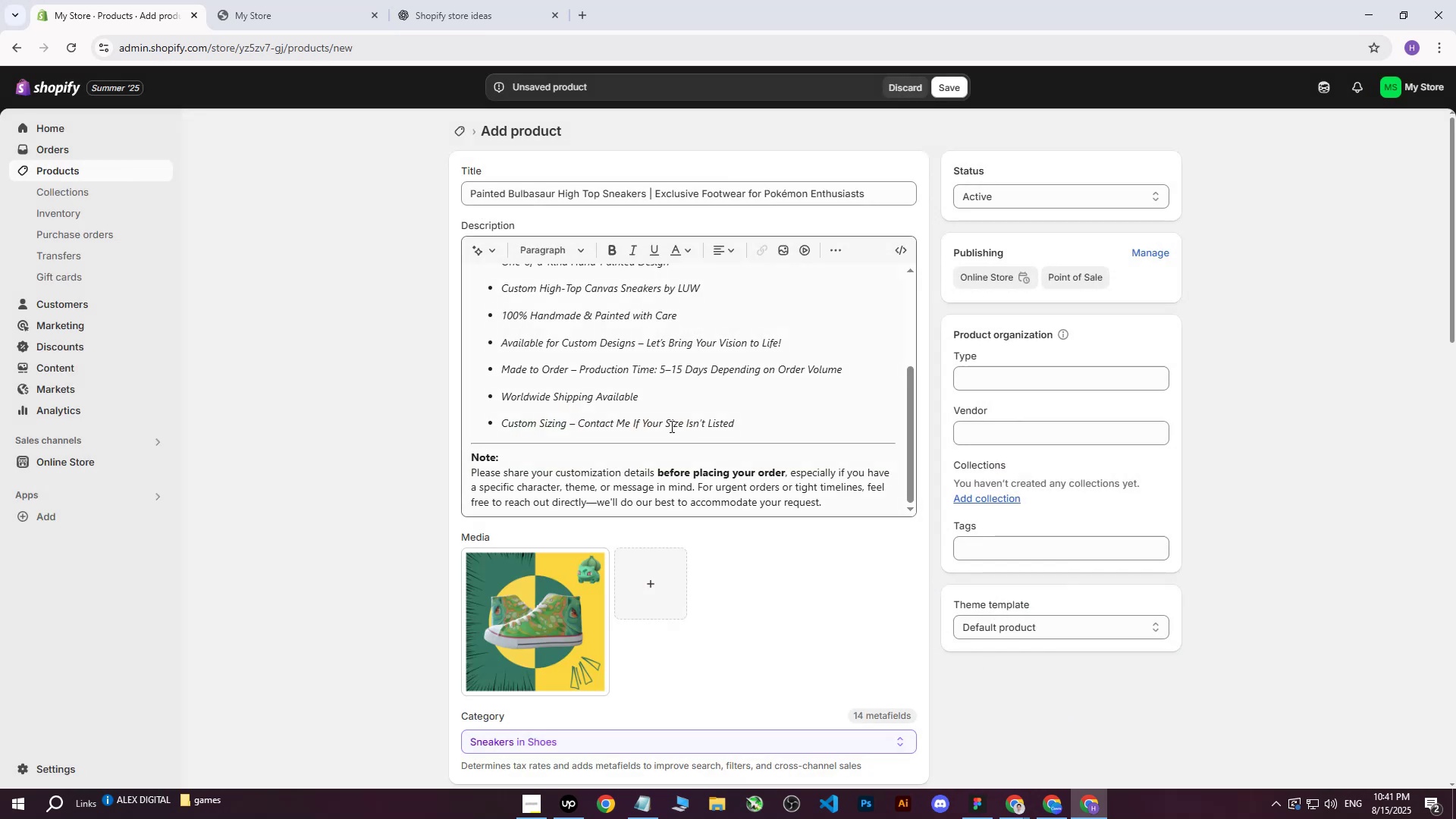 
scroll: coordinate [829, 513], scroll_direction: down, amount: 7.0
 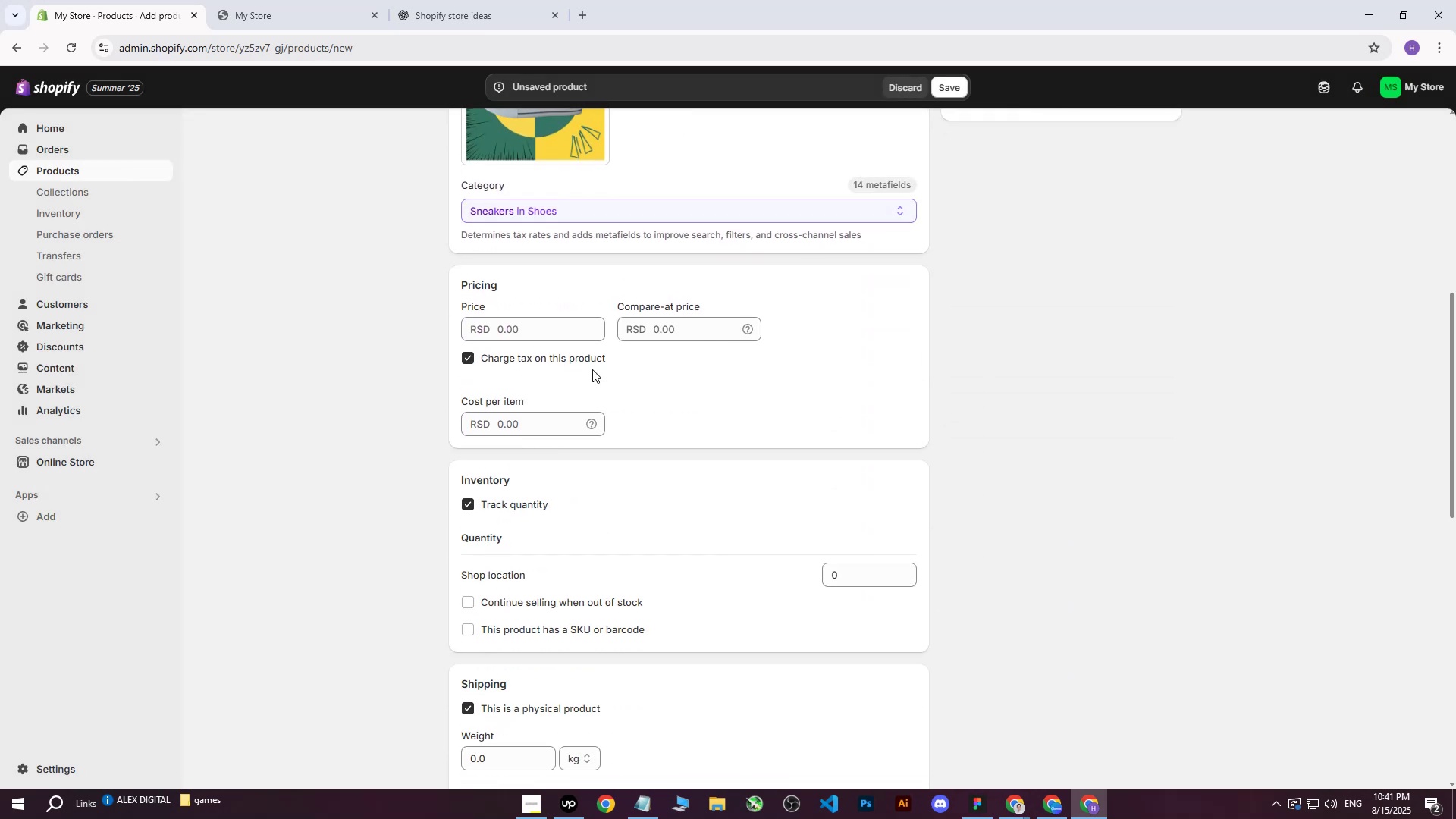 
scroll: coordinate [589, 353], scroll_direction: up, amount: 5.0
 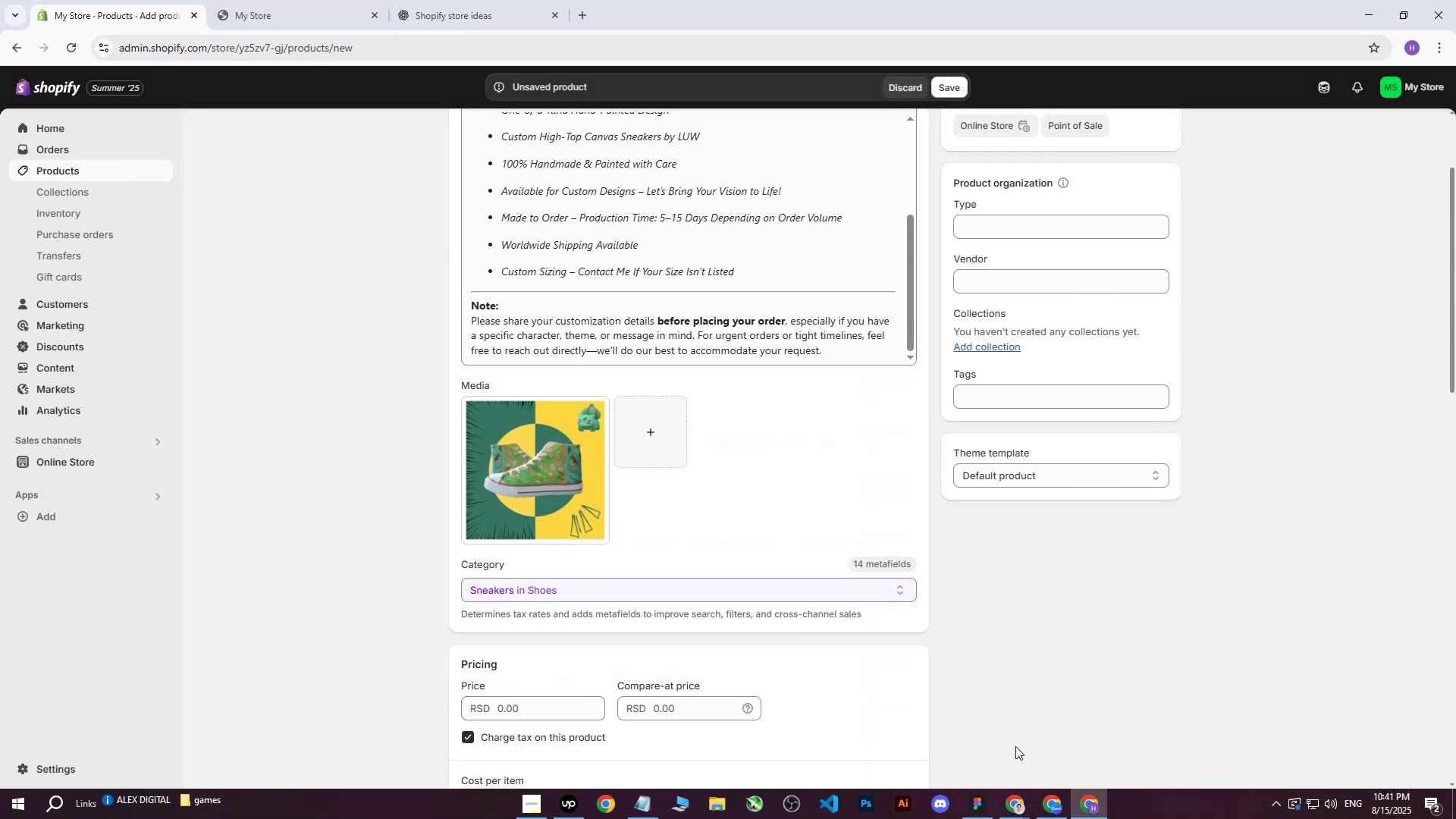 
left_click([1014, 799])
 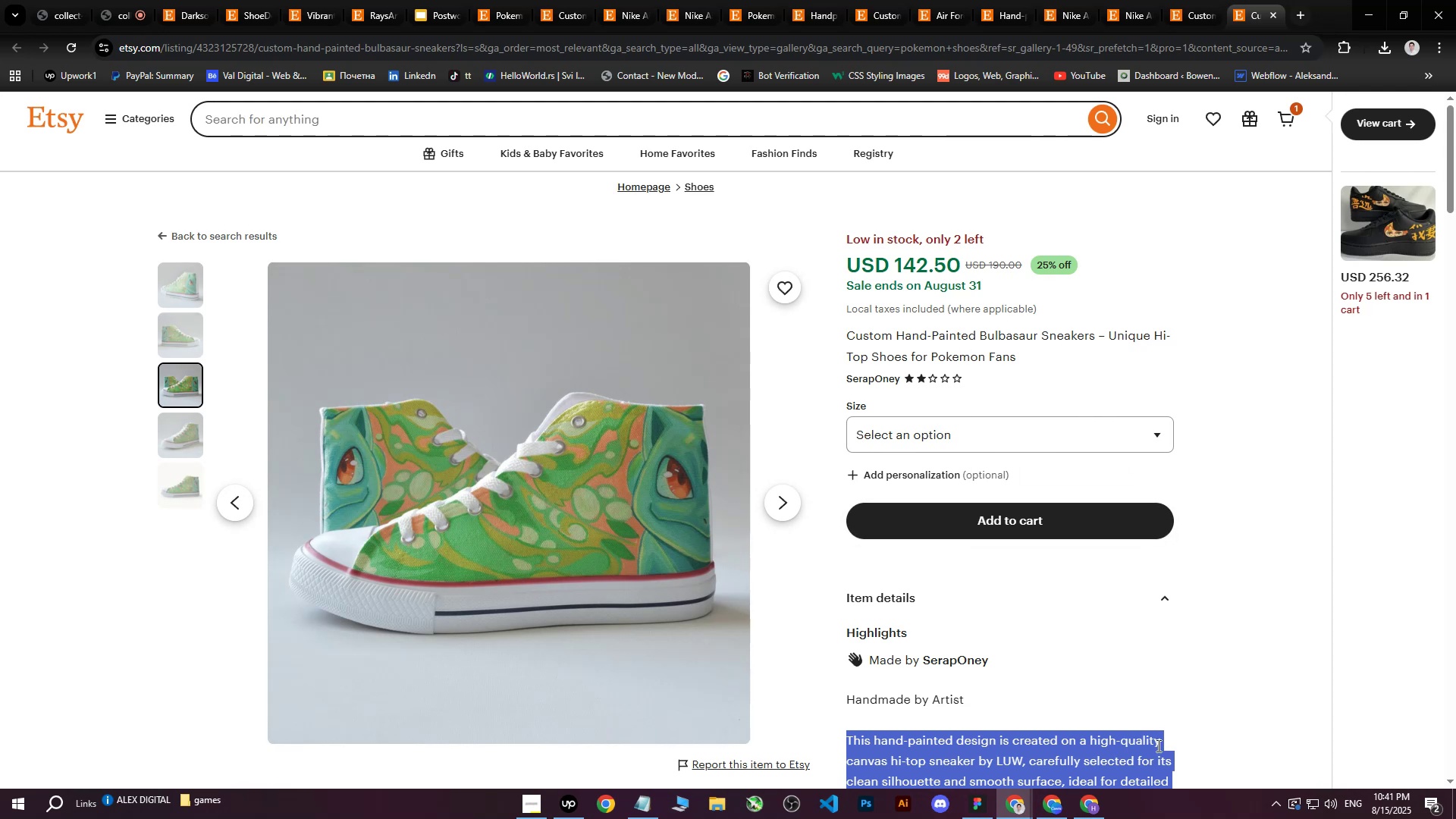 
left_click([1096, 816])
 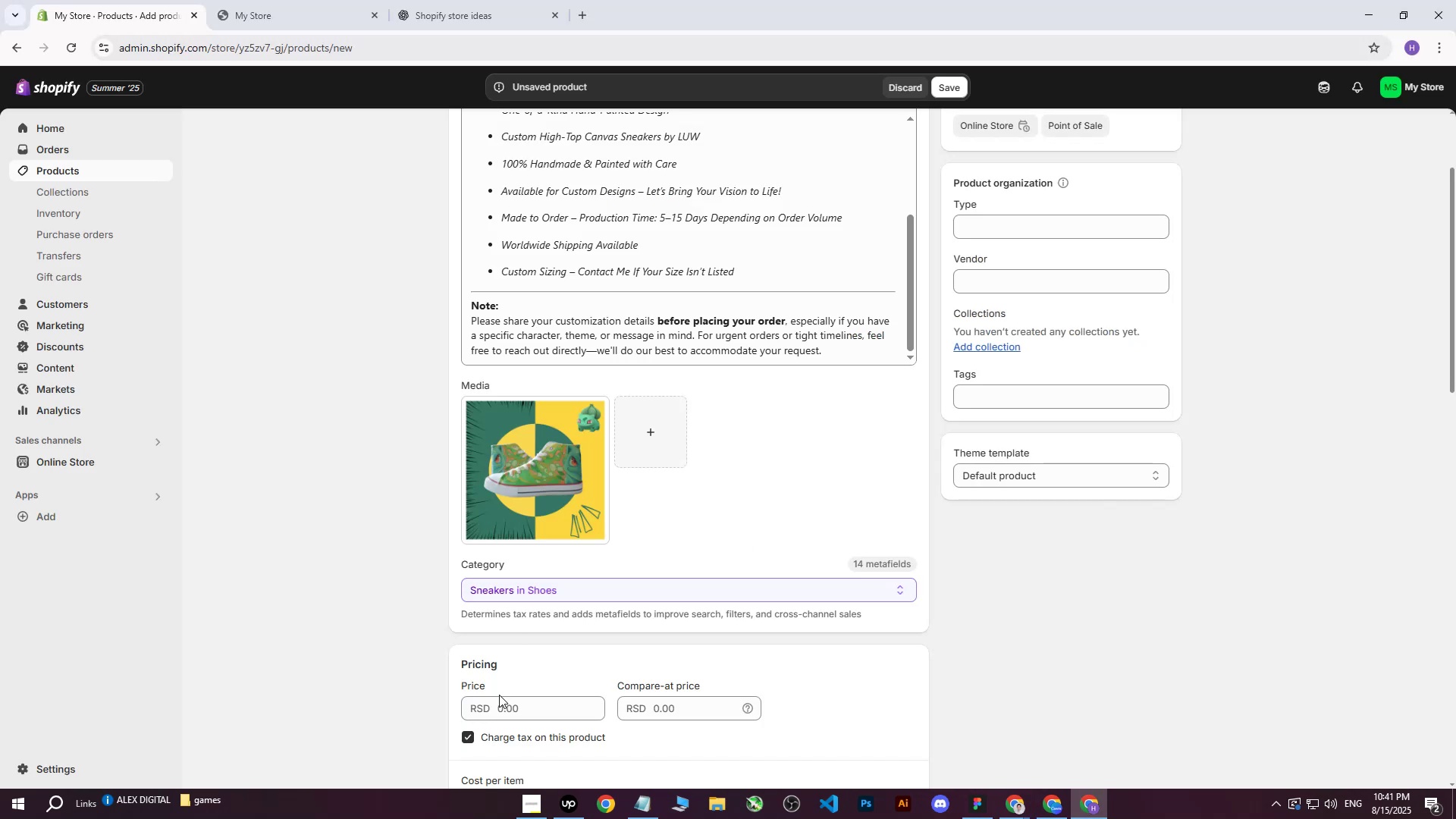 
type(2000016000)
 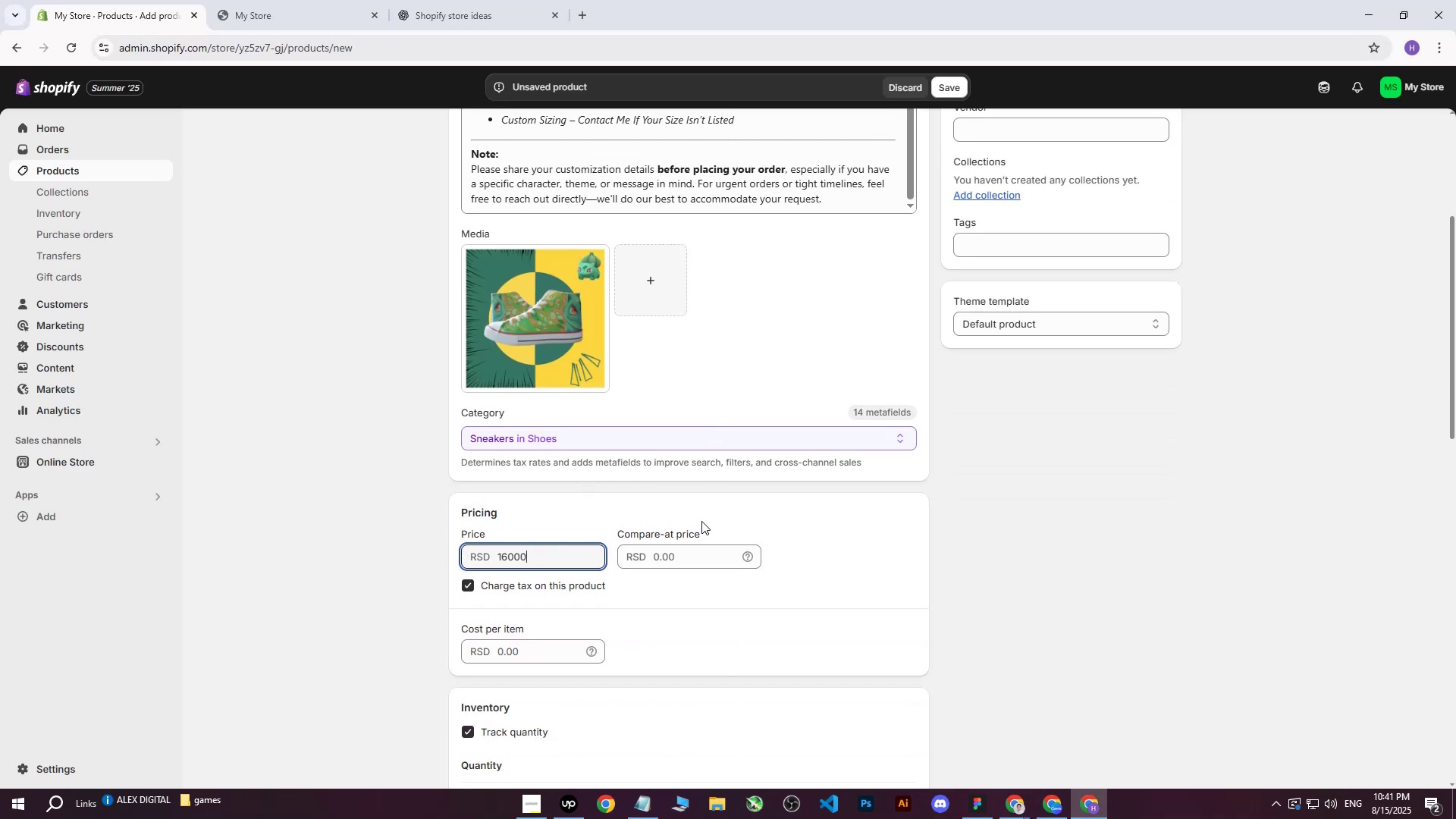 
scroll: coordinate [713, 487], scroll_direction: down, amount: 2.0
 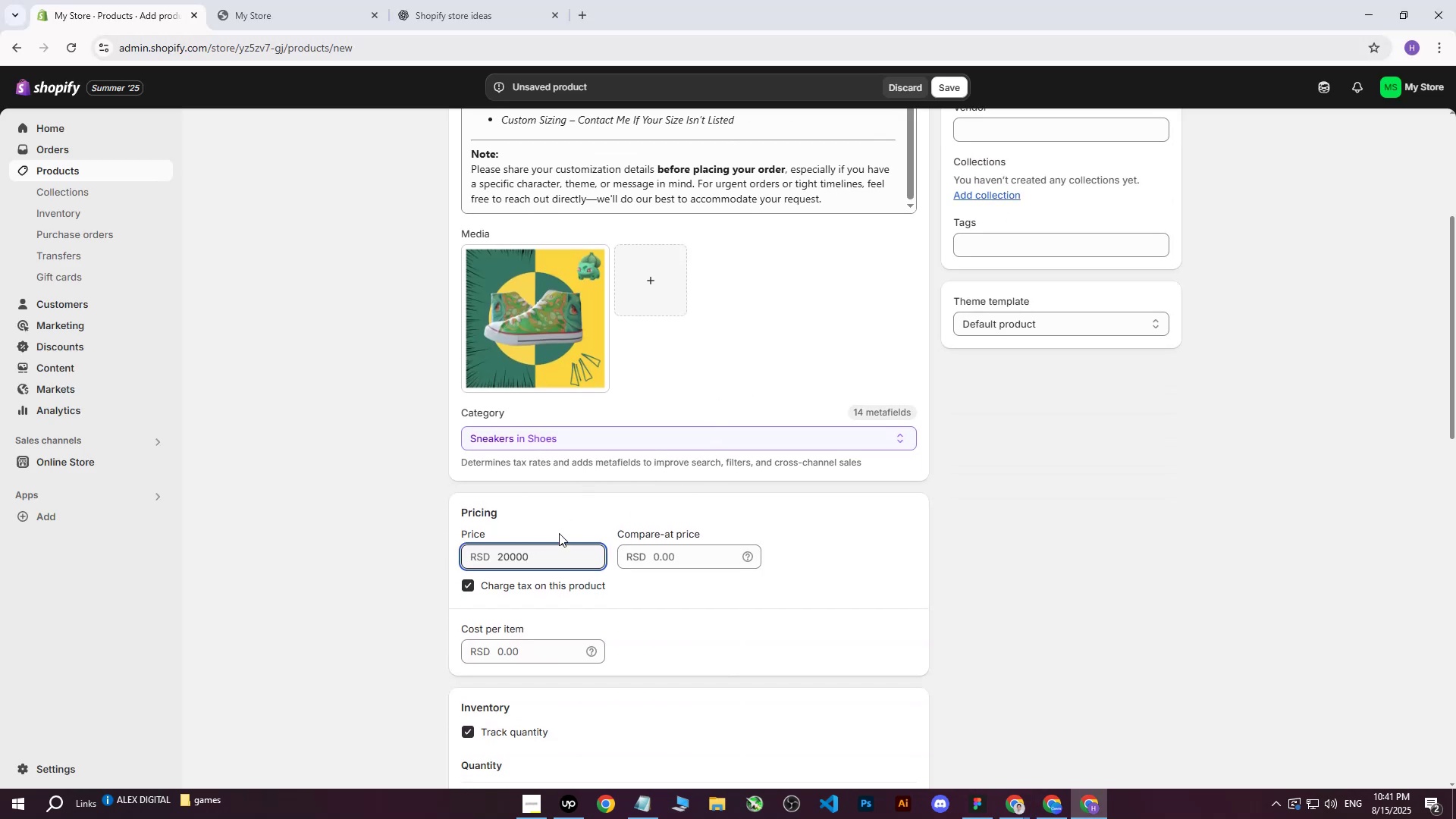 
left_click_drag(start_coordinate=[535, 559], to_coordinate=[463, 553])
 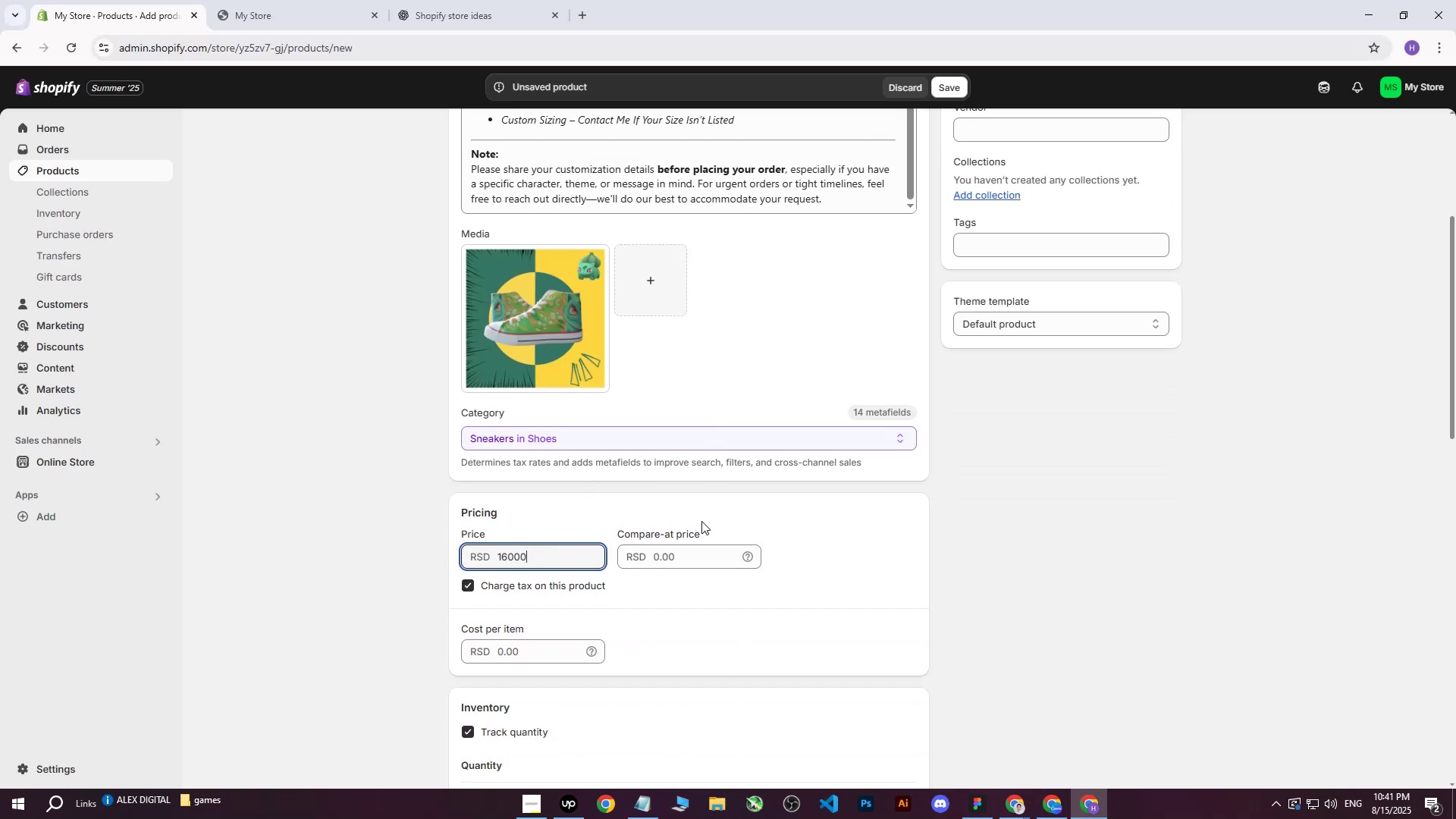 
left_click([664, 568])
 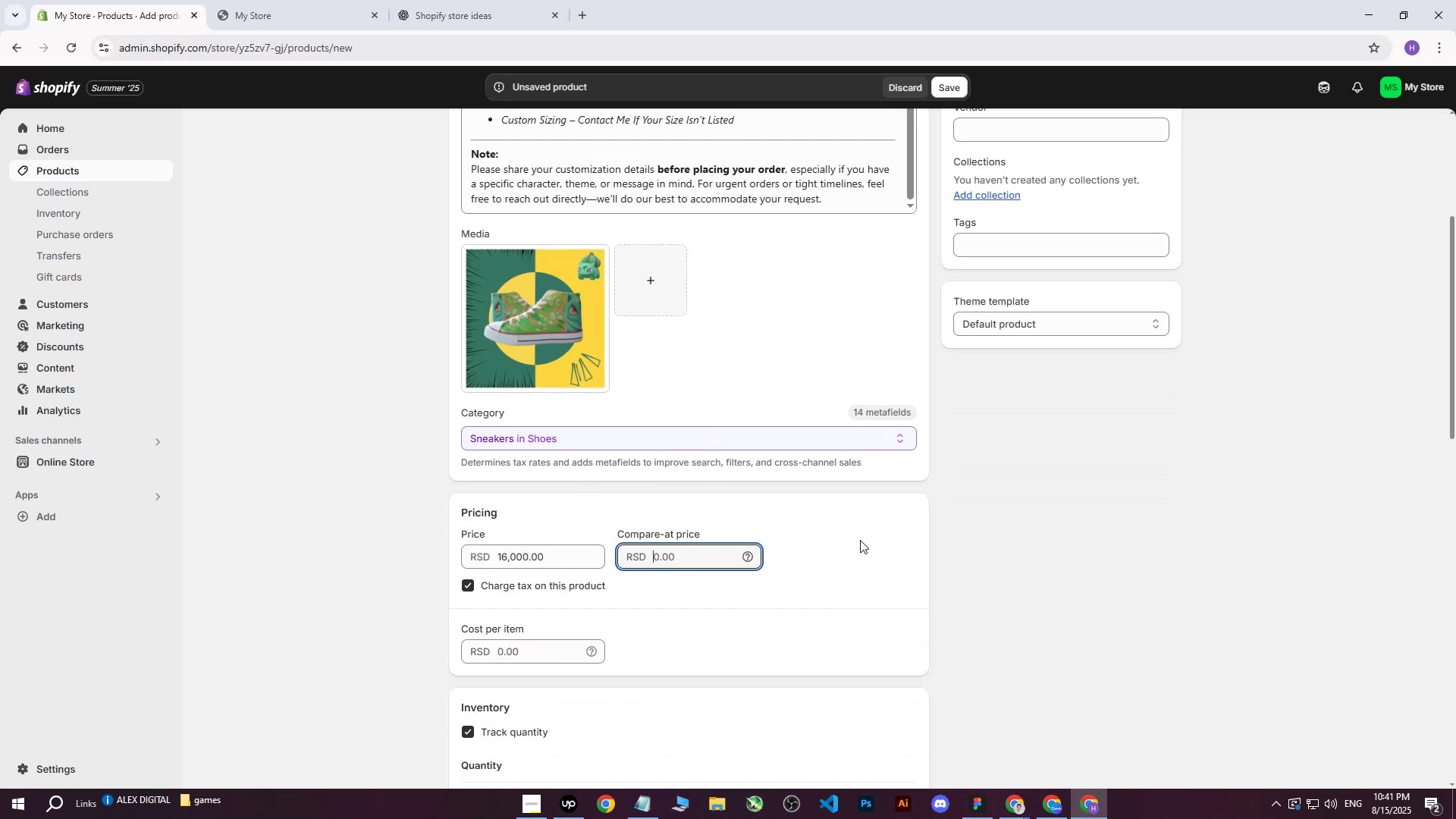 
left_click([860, 540])
 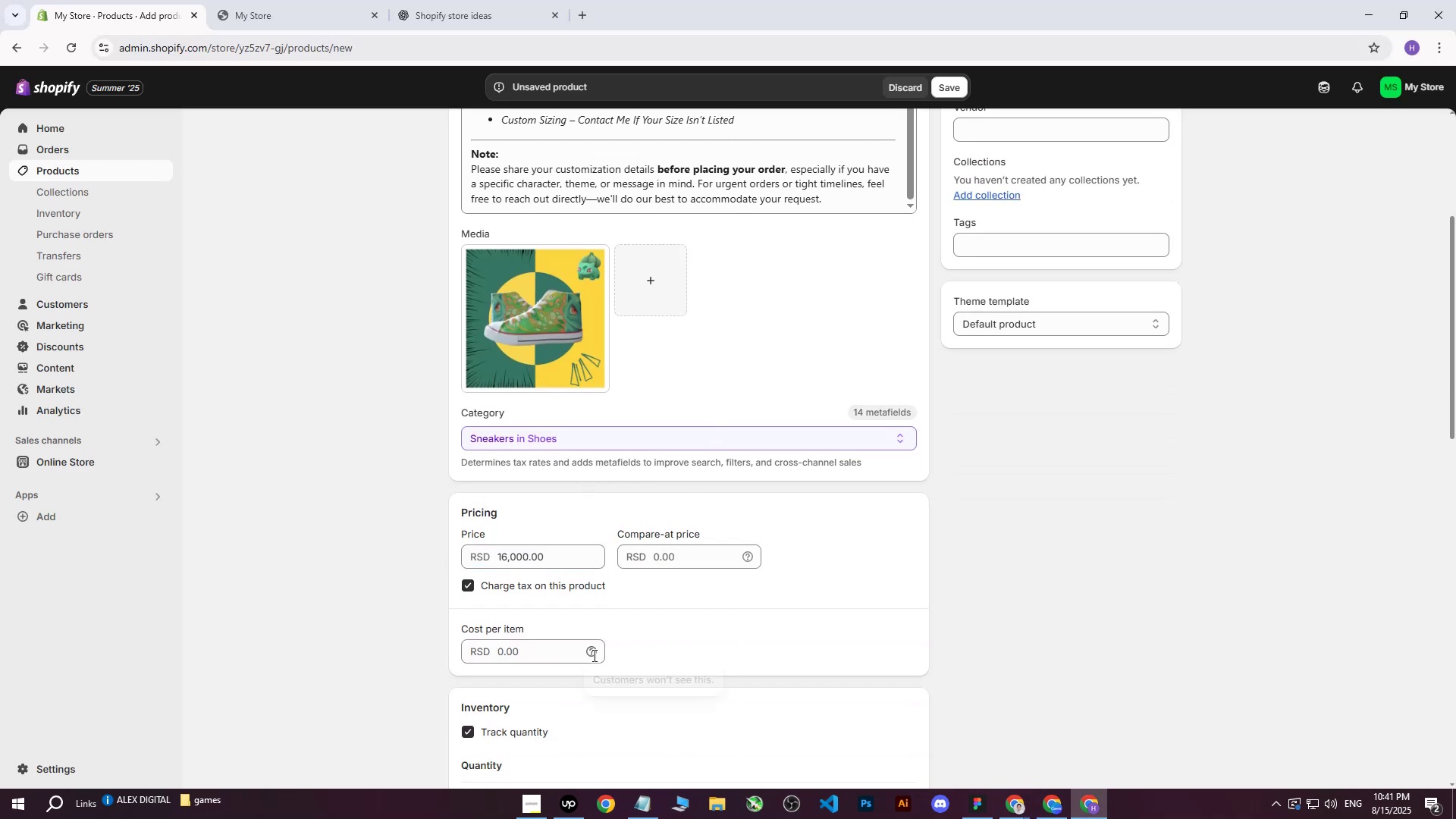 
left_click([551, 646])
 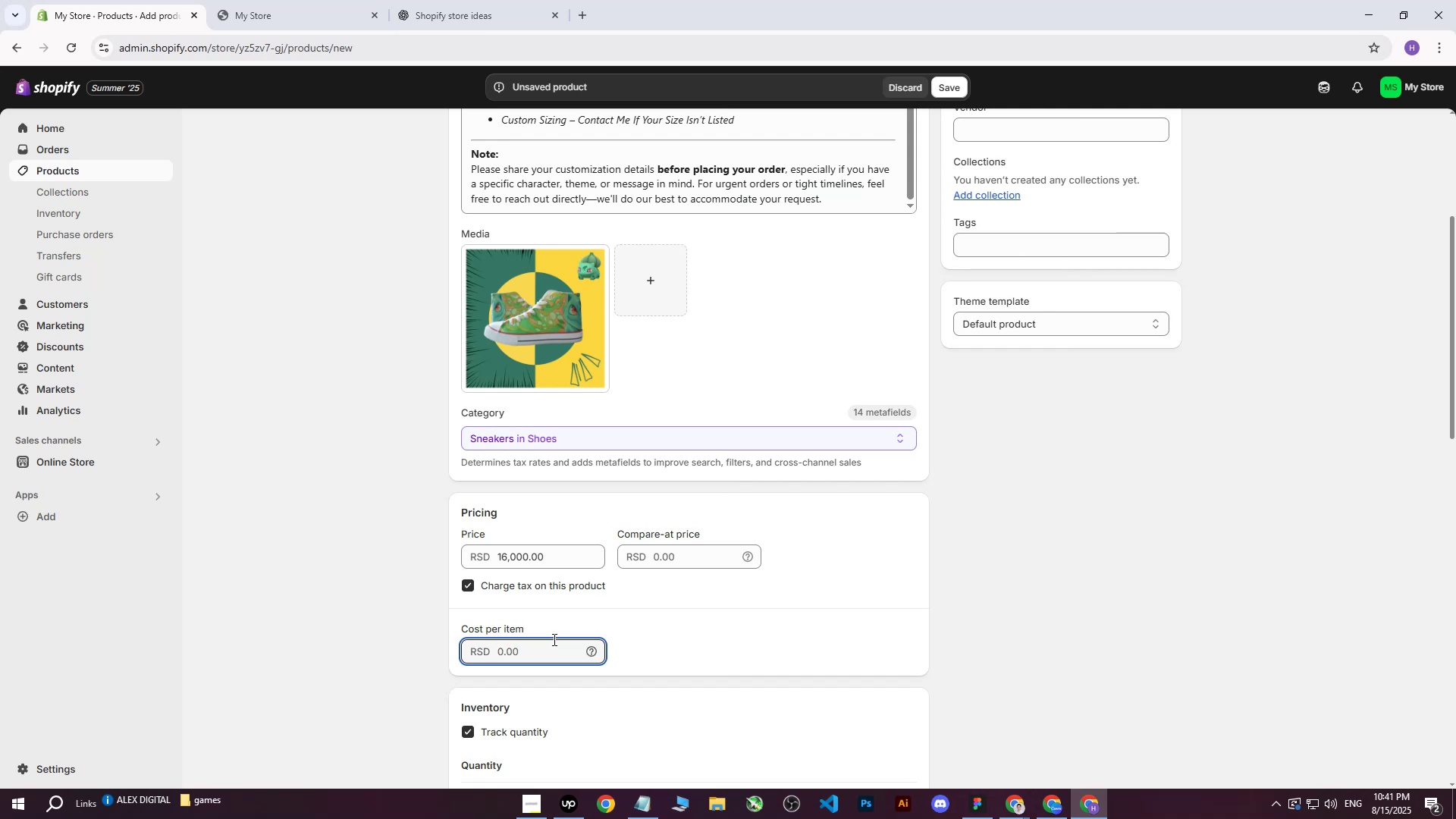 
type(8000)
 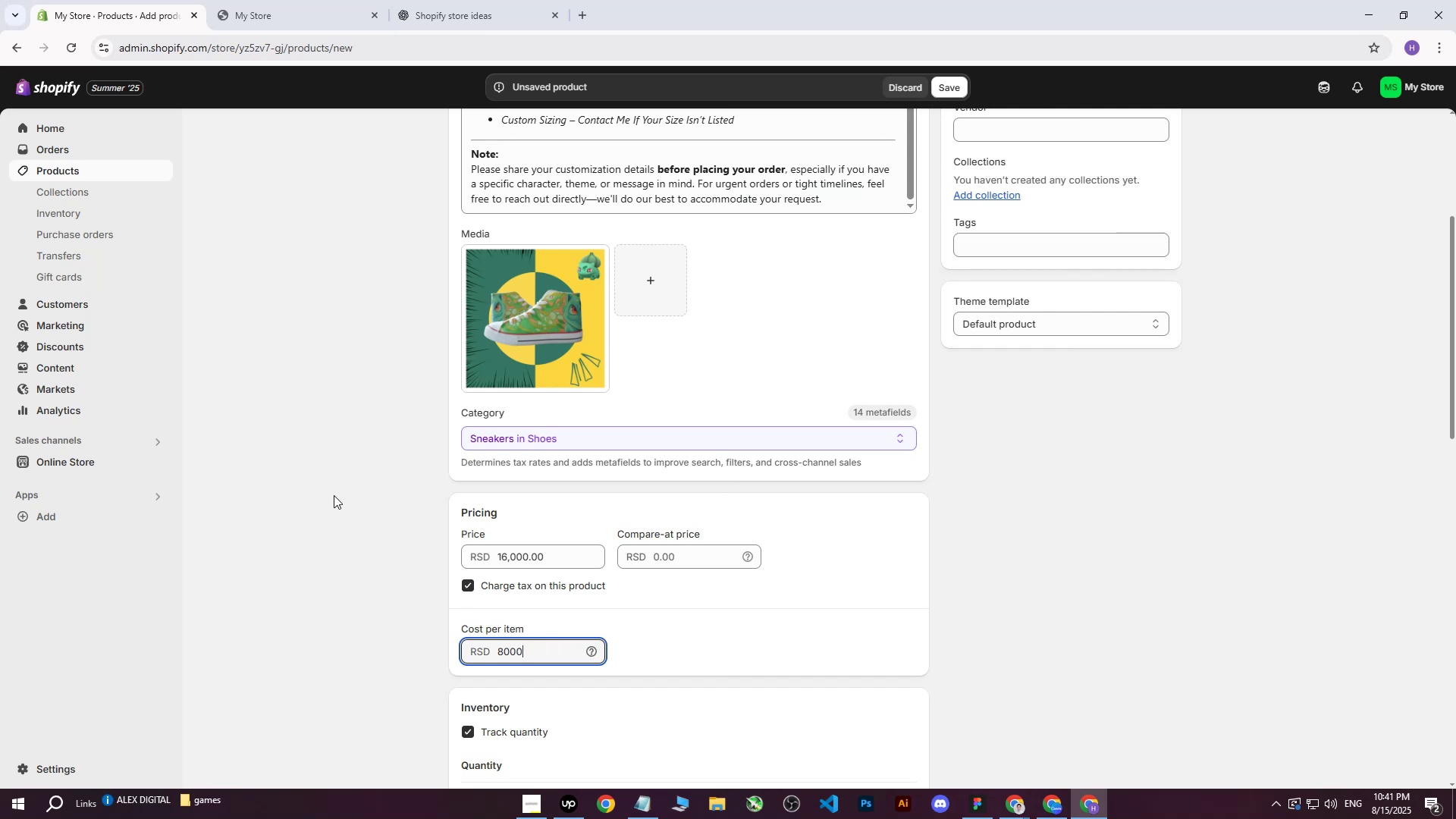 
left_click([334, 495])
 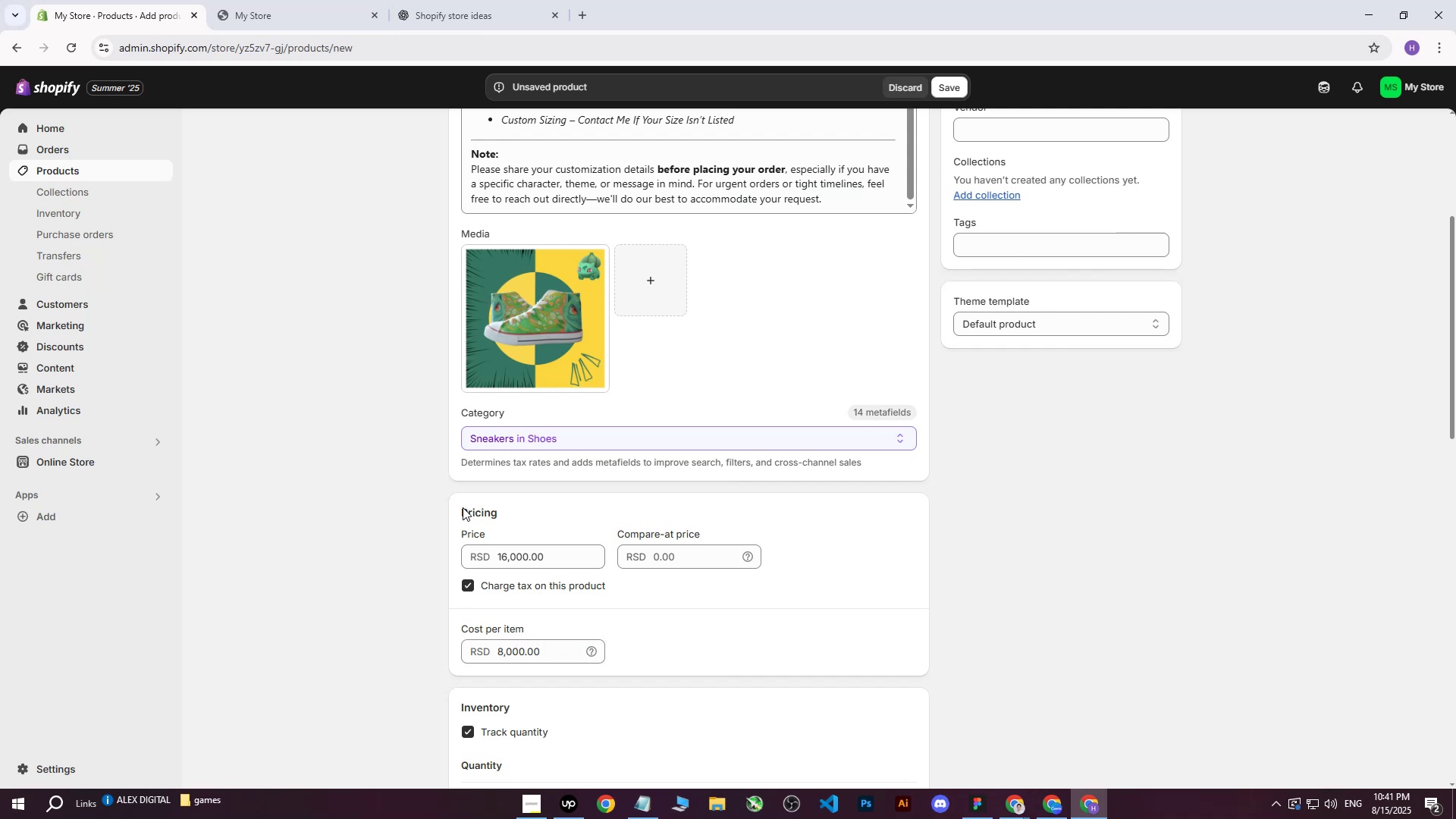 
scroll: coordinate [792, 594], scroll_direction: down, amount: 4.0
 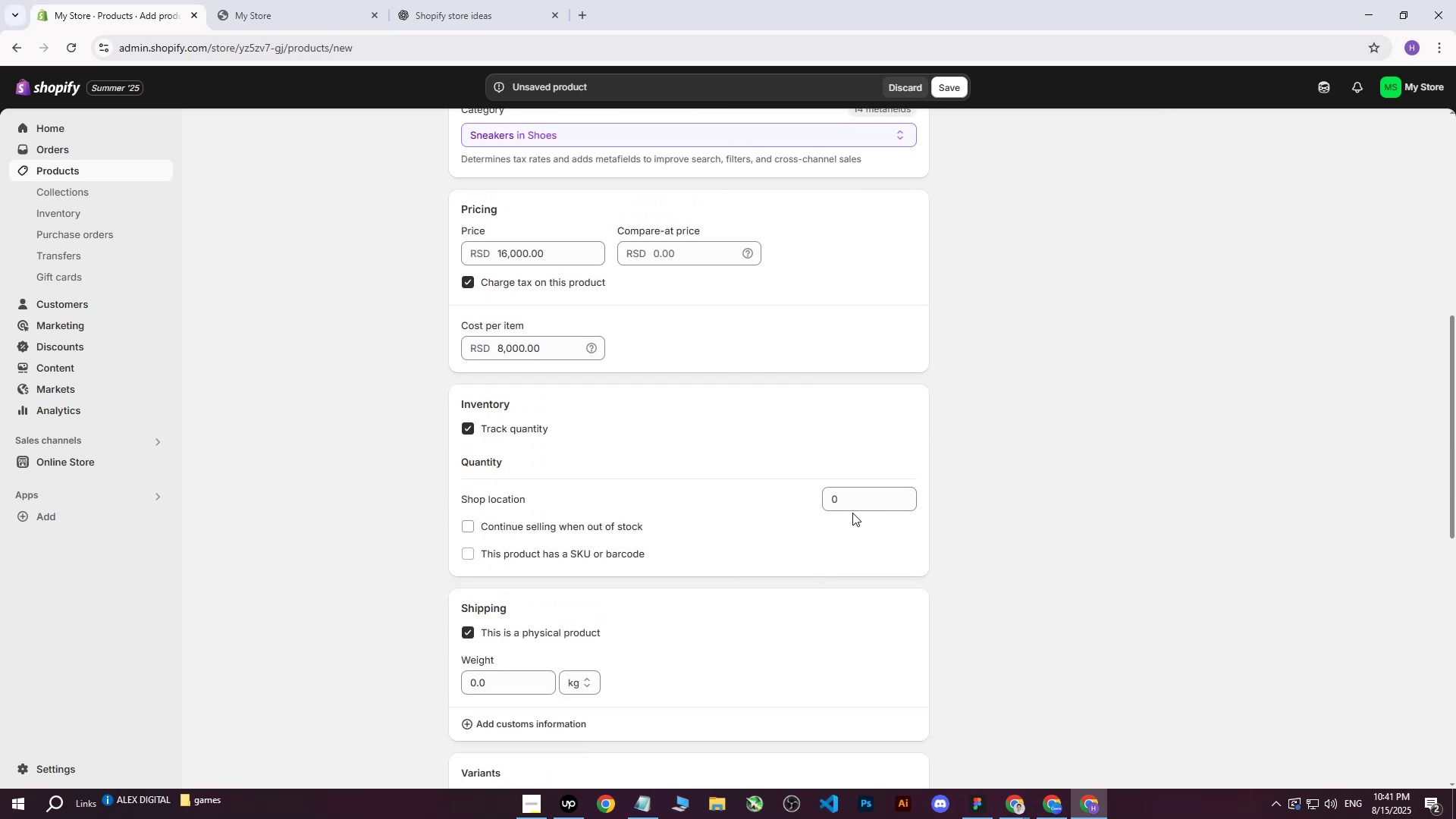 
left_click([855, 507])
 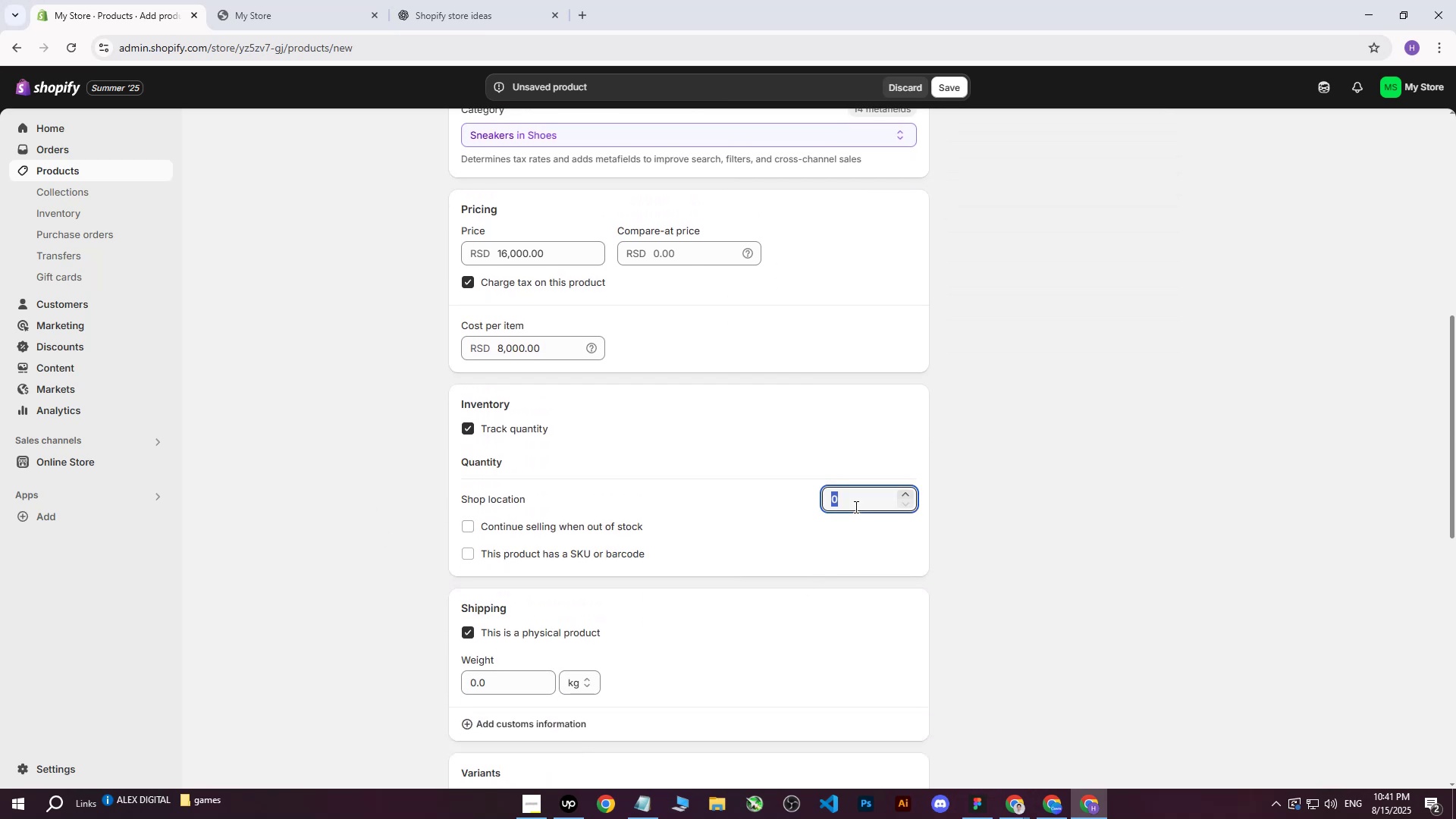 
type(250)
 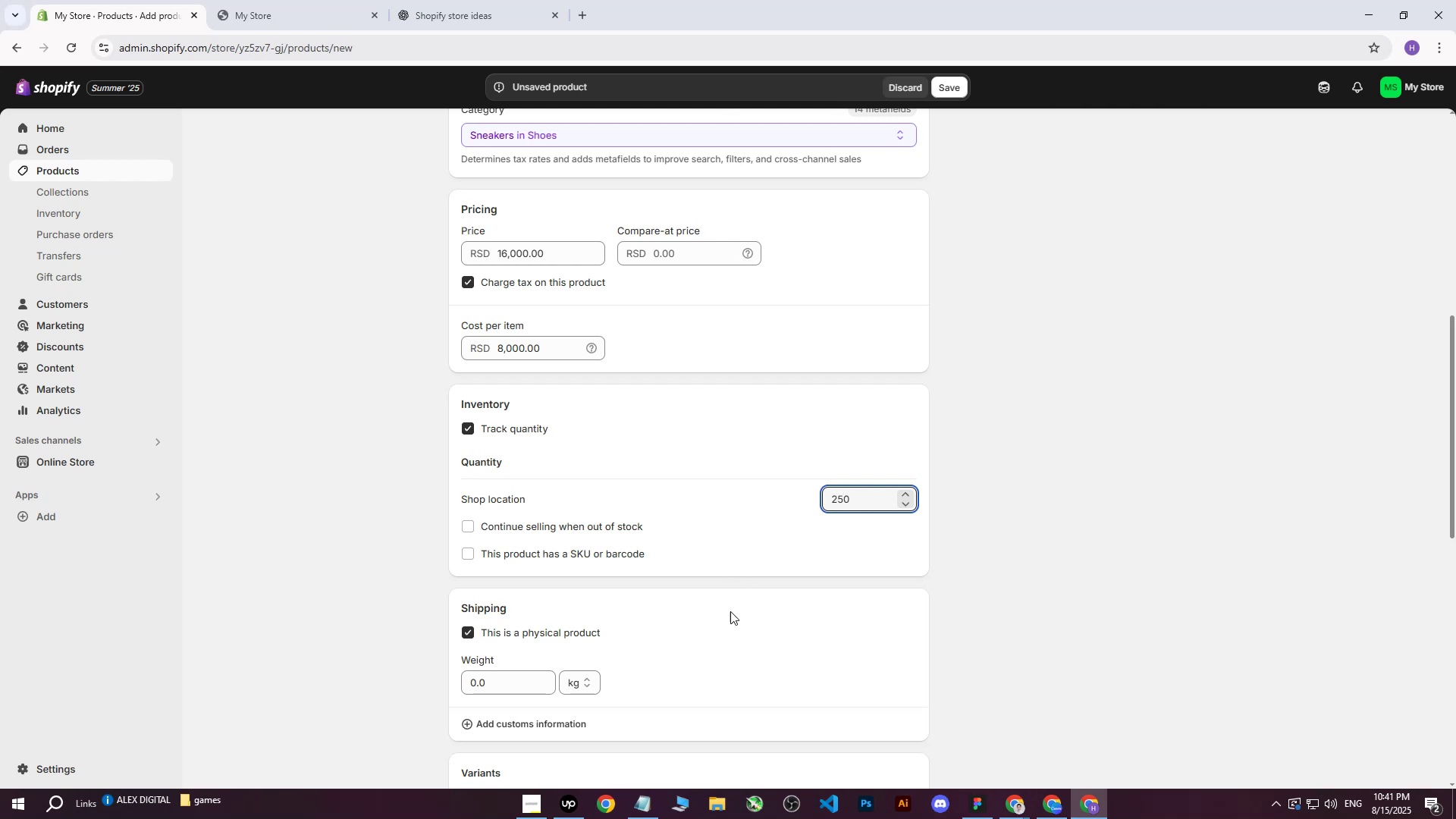 
left_click([728, 625])
 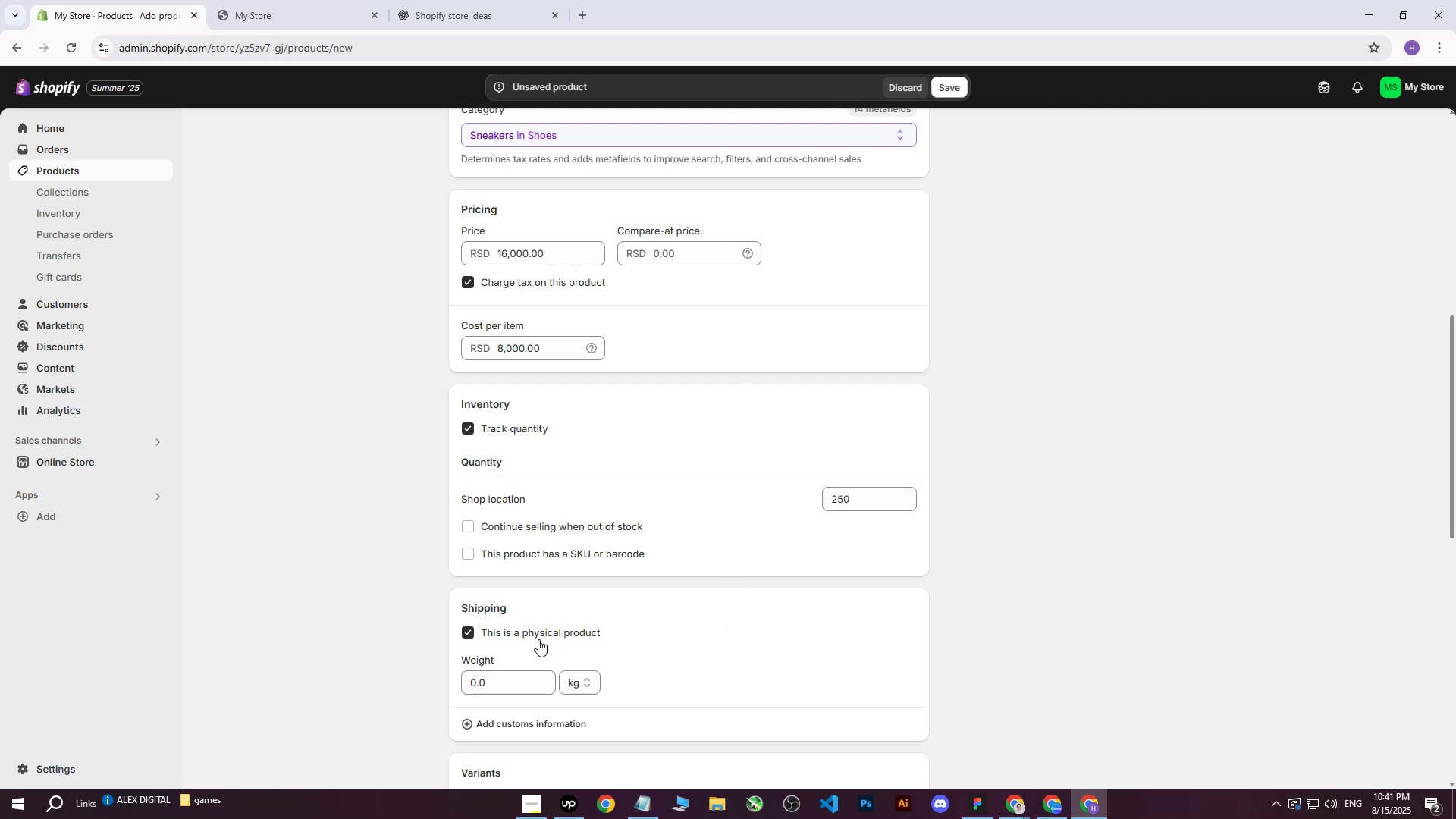 
left_click([504, 686])
 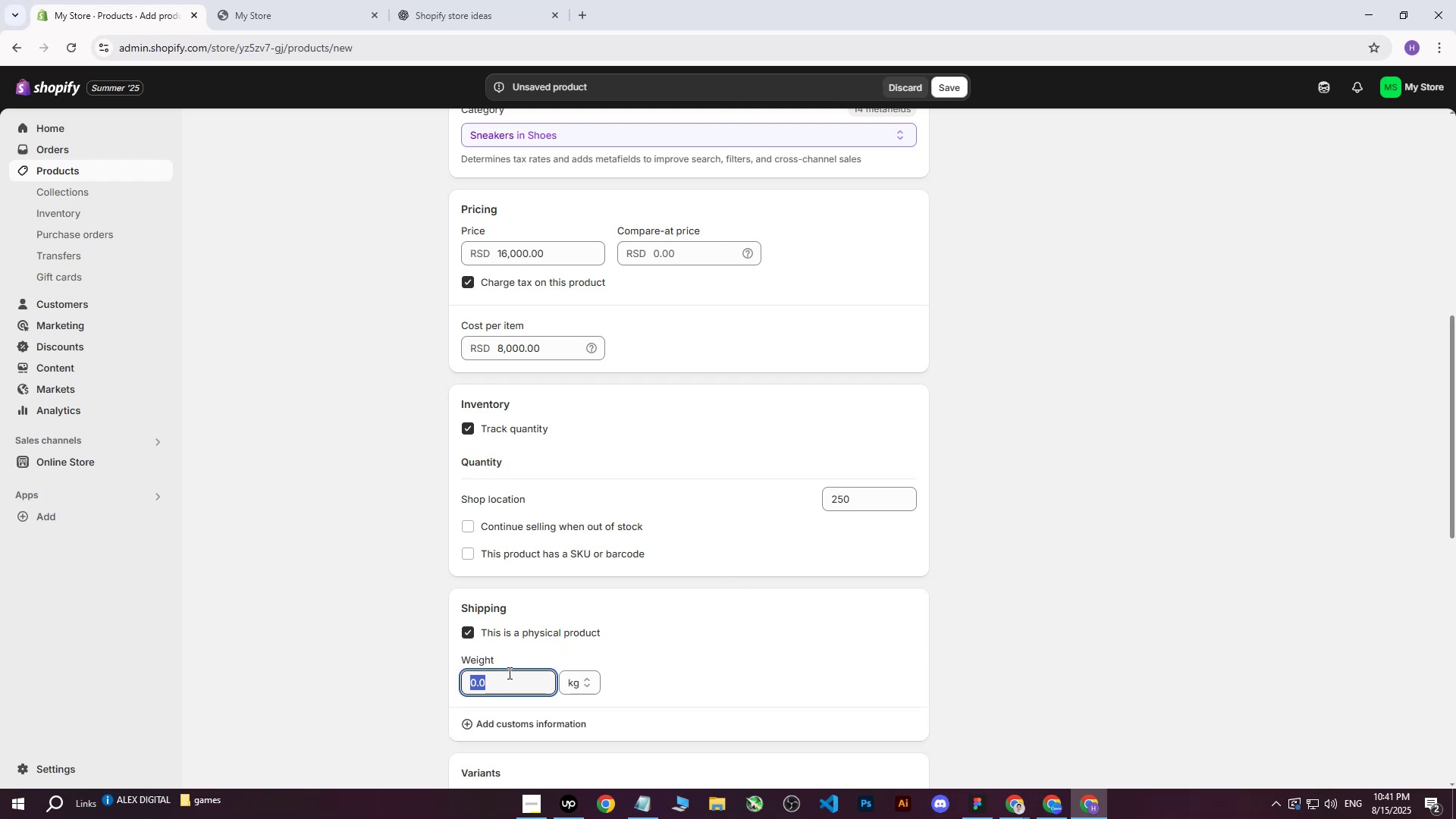 
type(98)
 